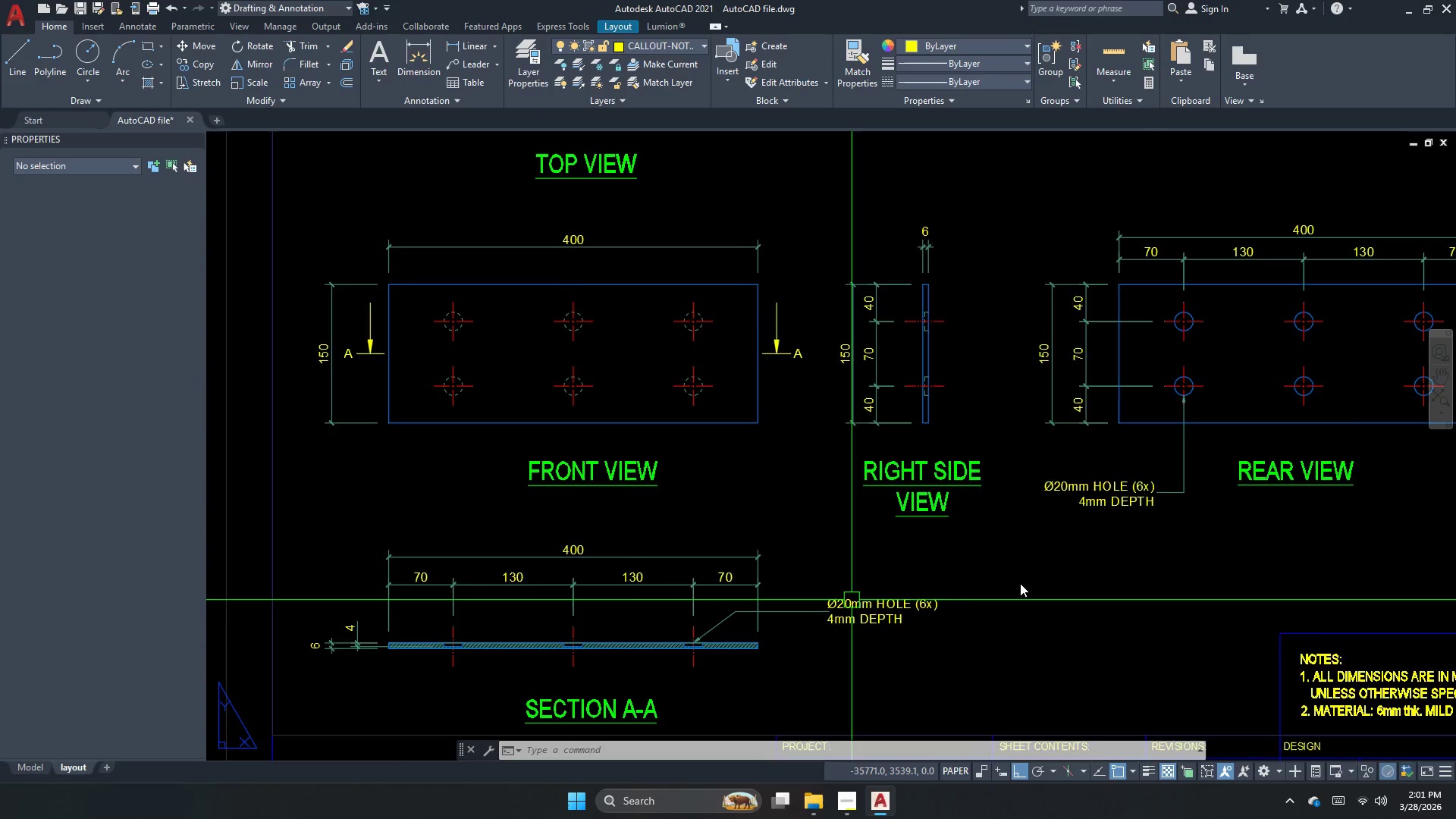 
scroll: coordinate [949, 653], scroll_direction: none, amount: 0.0
 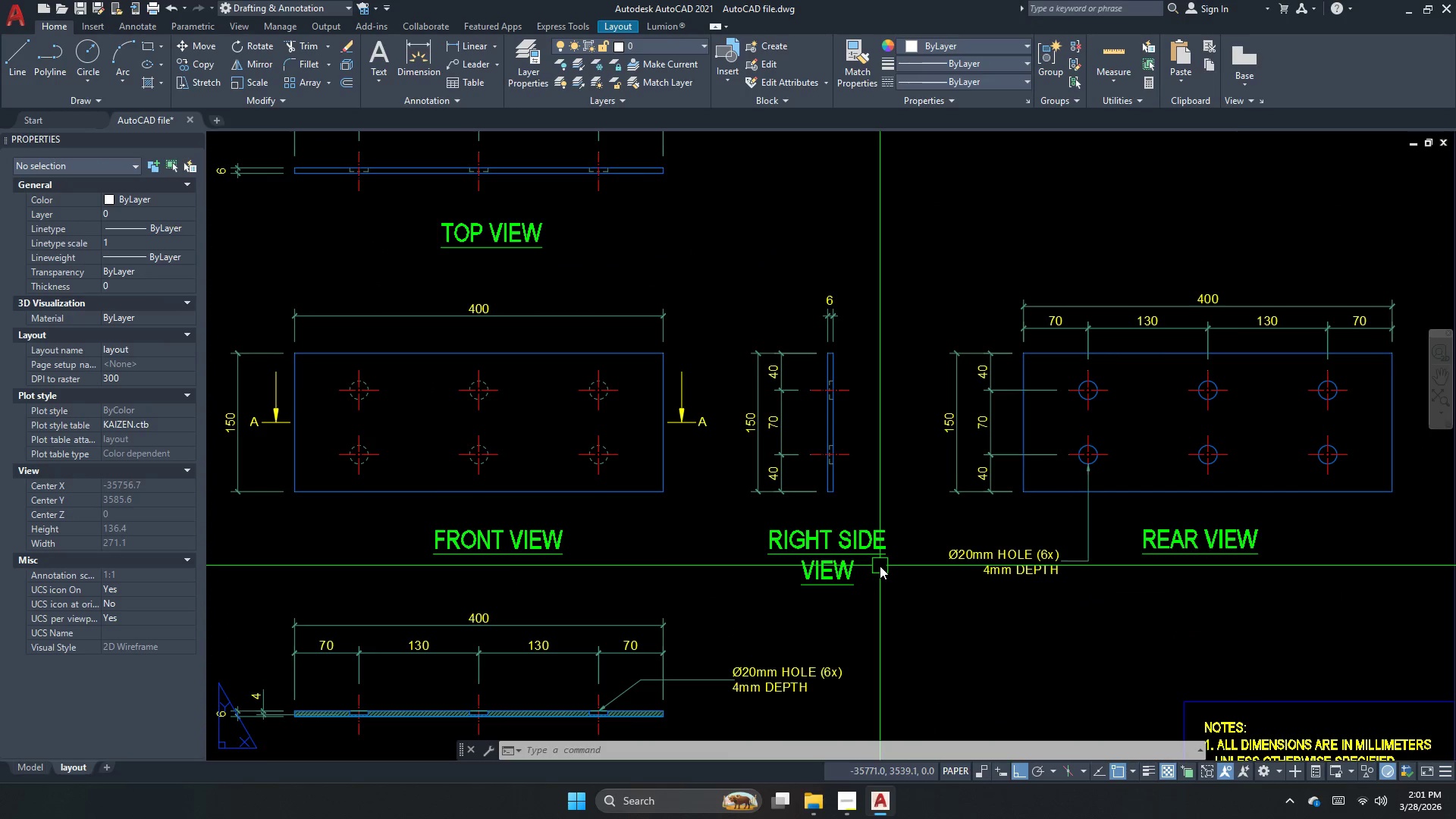 
scroll: coordinate [675, 490], scroll_direction: down, amount: 1.0
 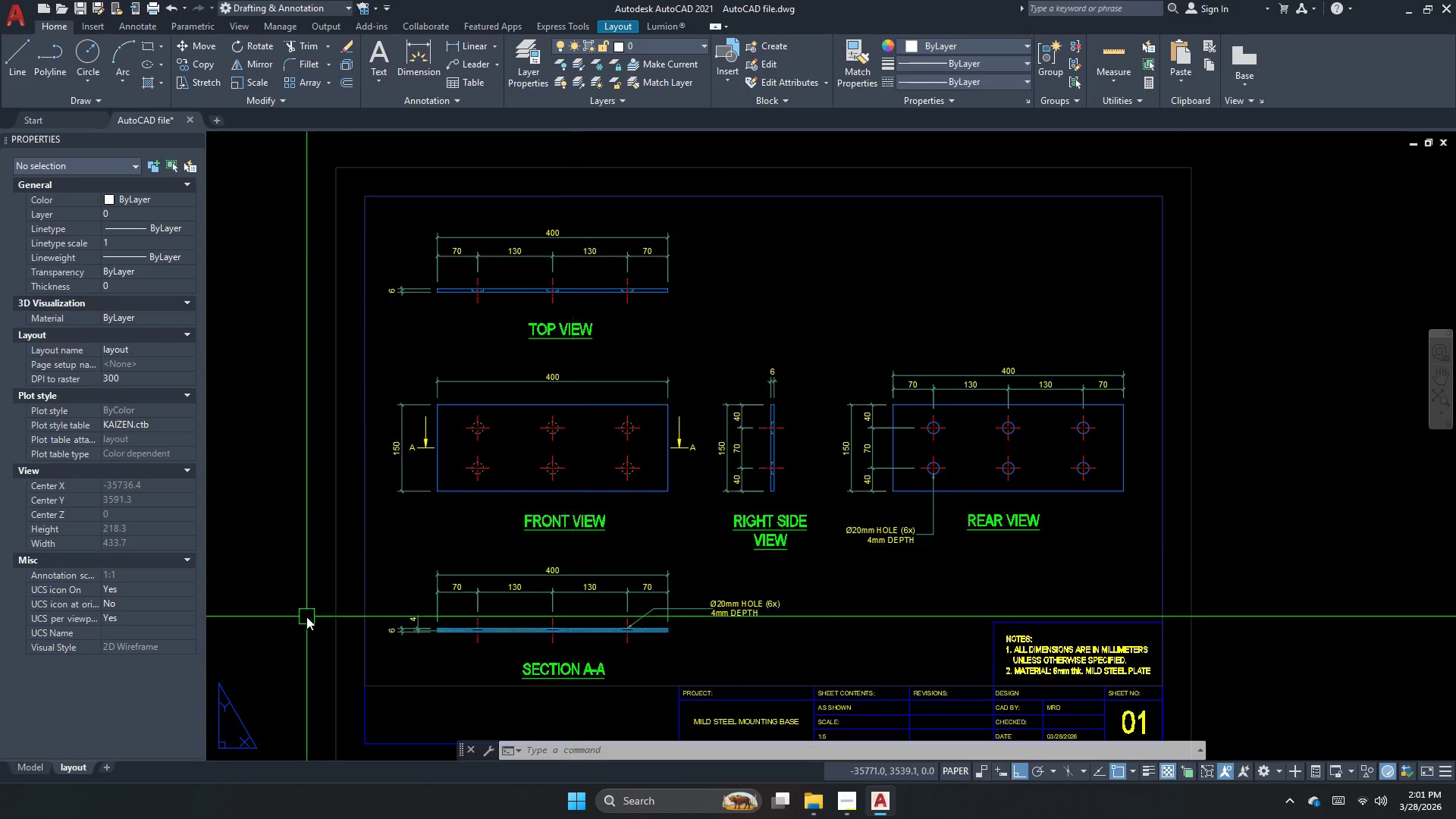 
key(Escape)
 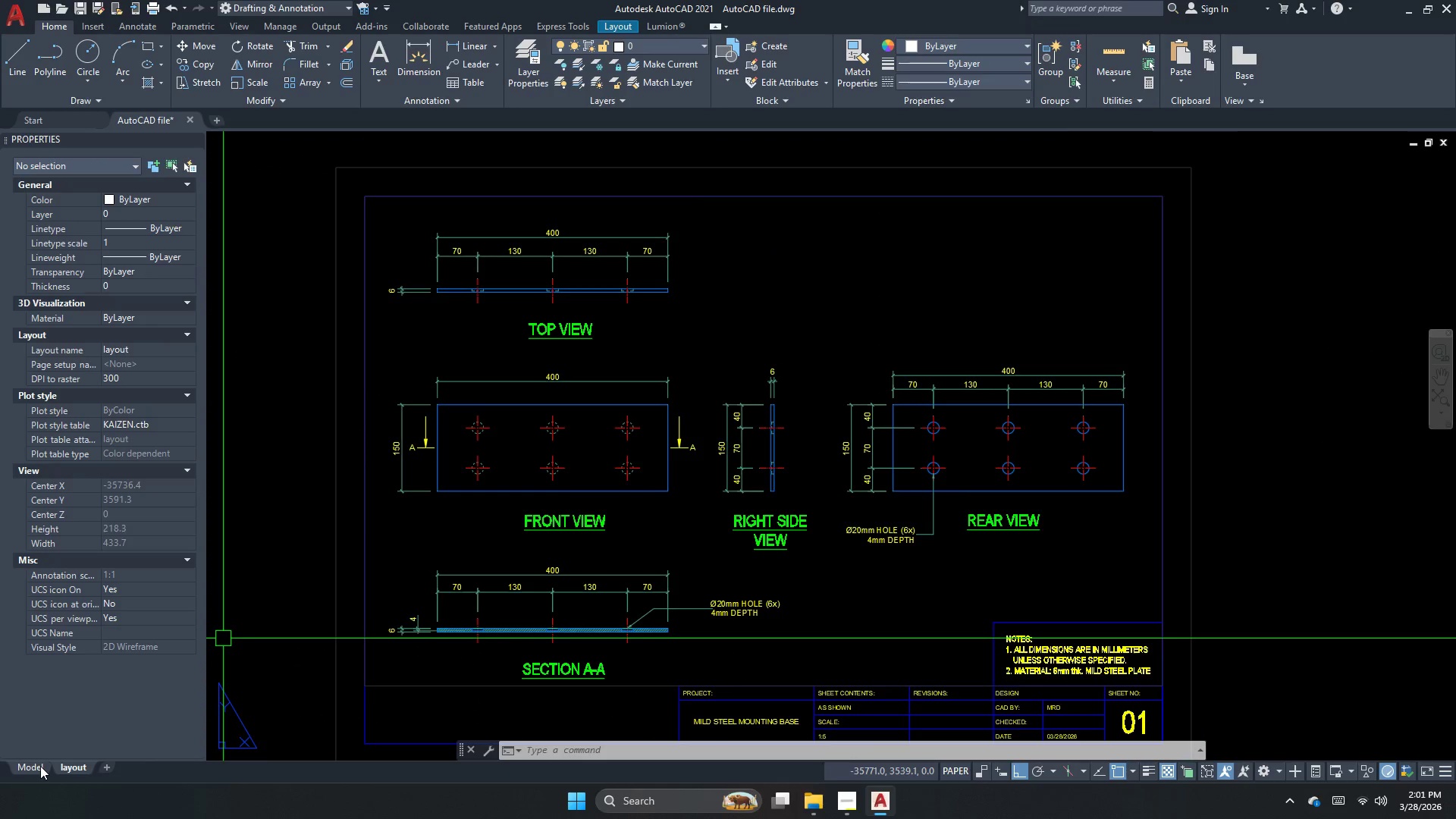 
left_click([37, 766])
 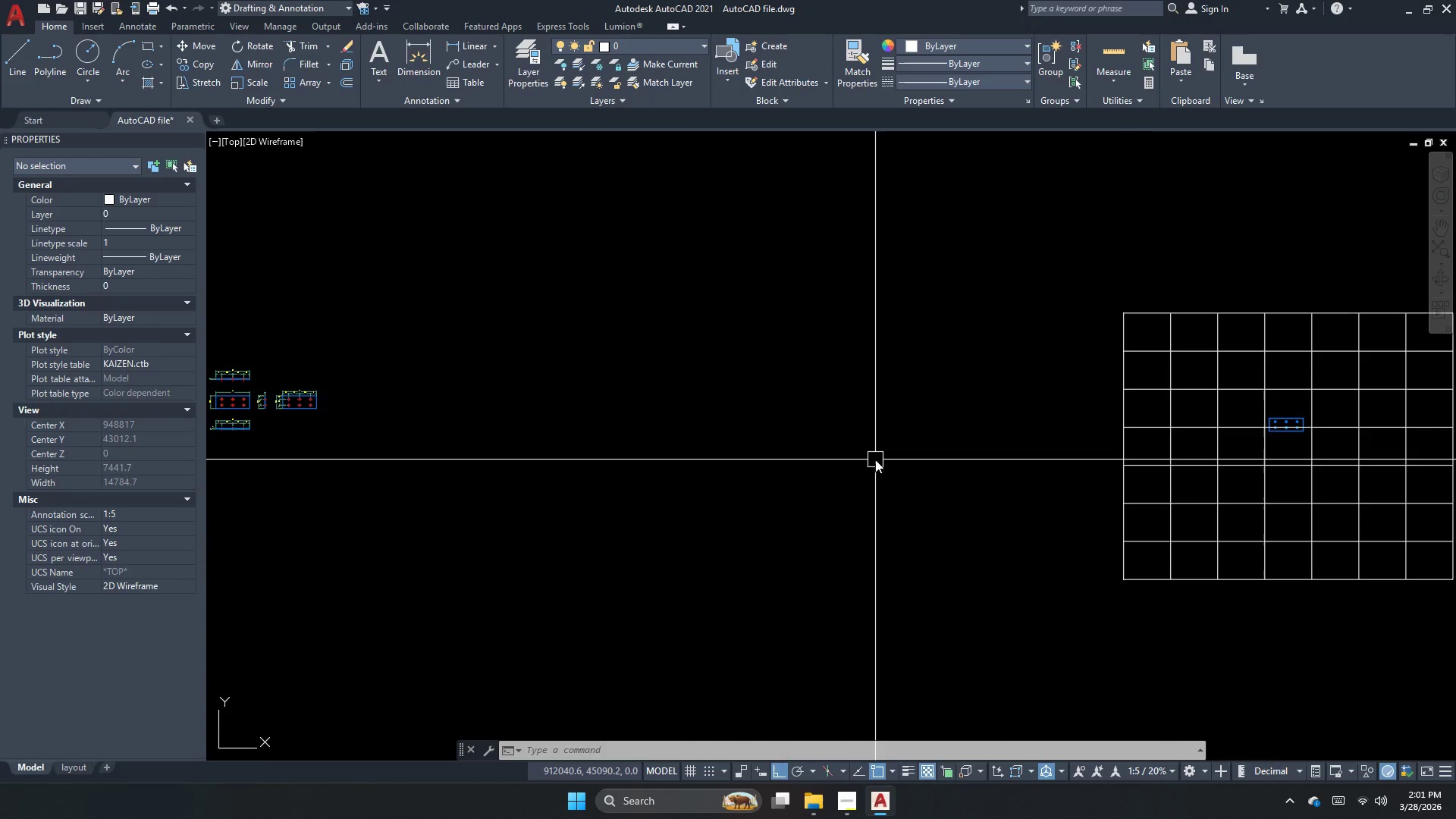 
scroll: coordinate [843, 472], scroll_direction: down, amount: 3.0
 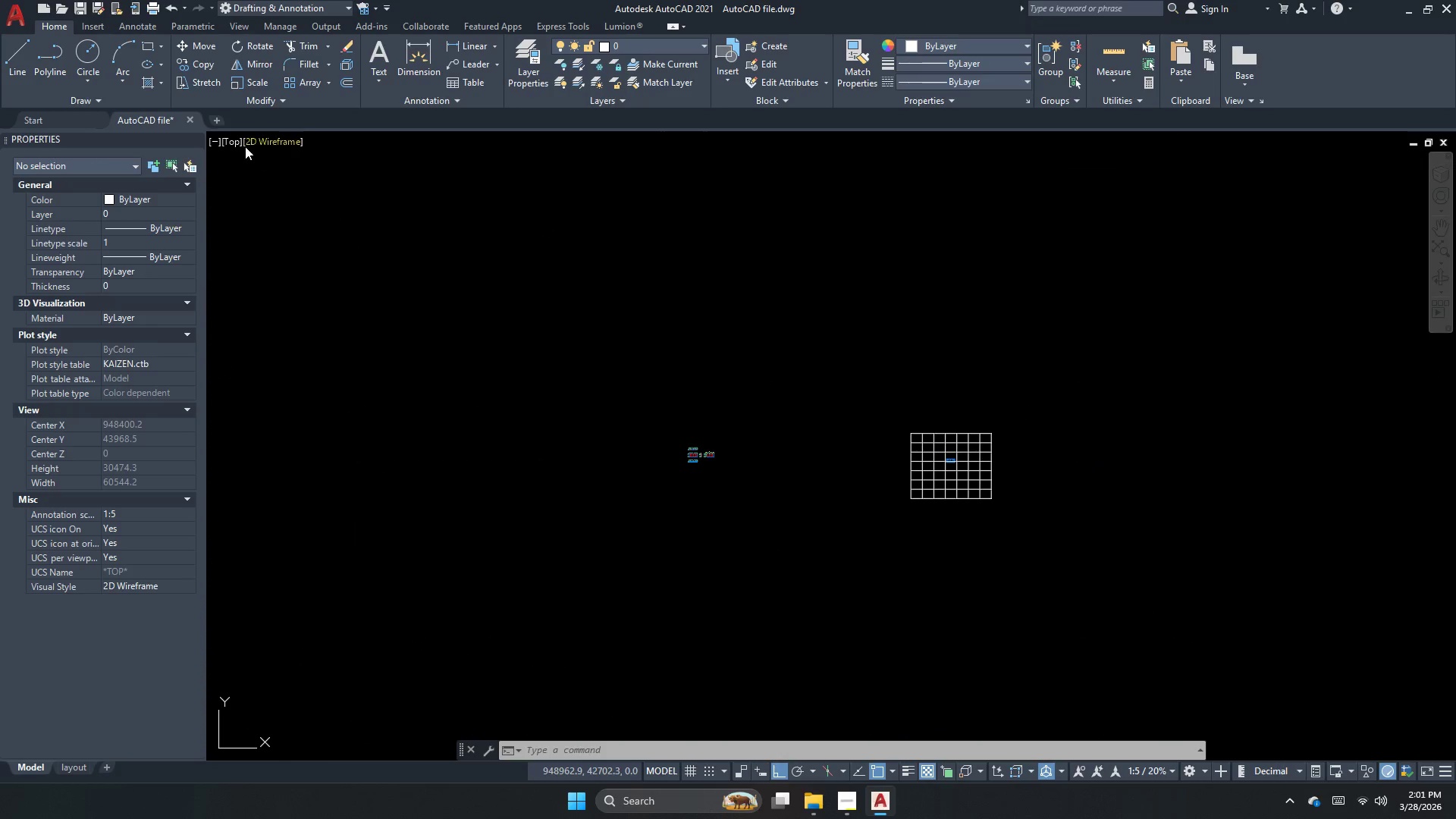 
left_click([227, 141])
 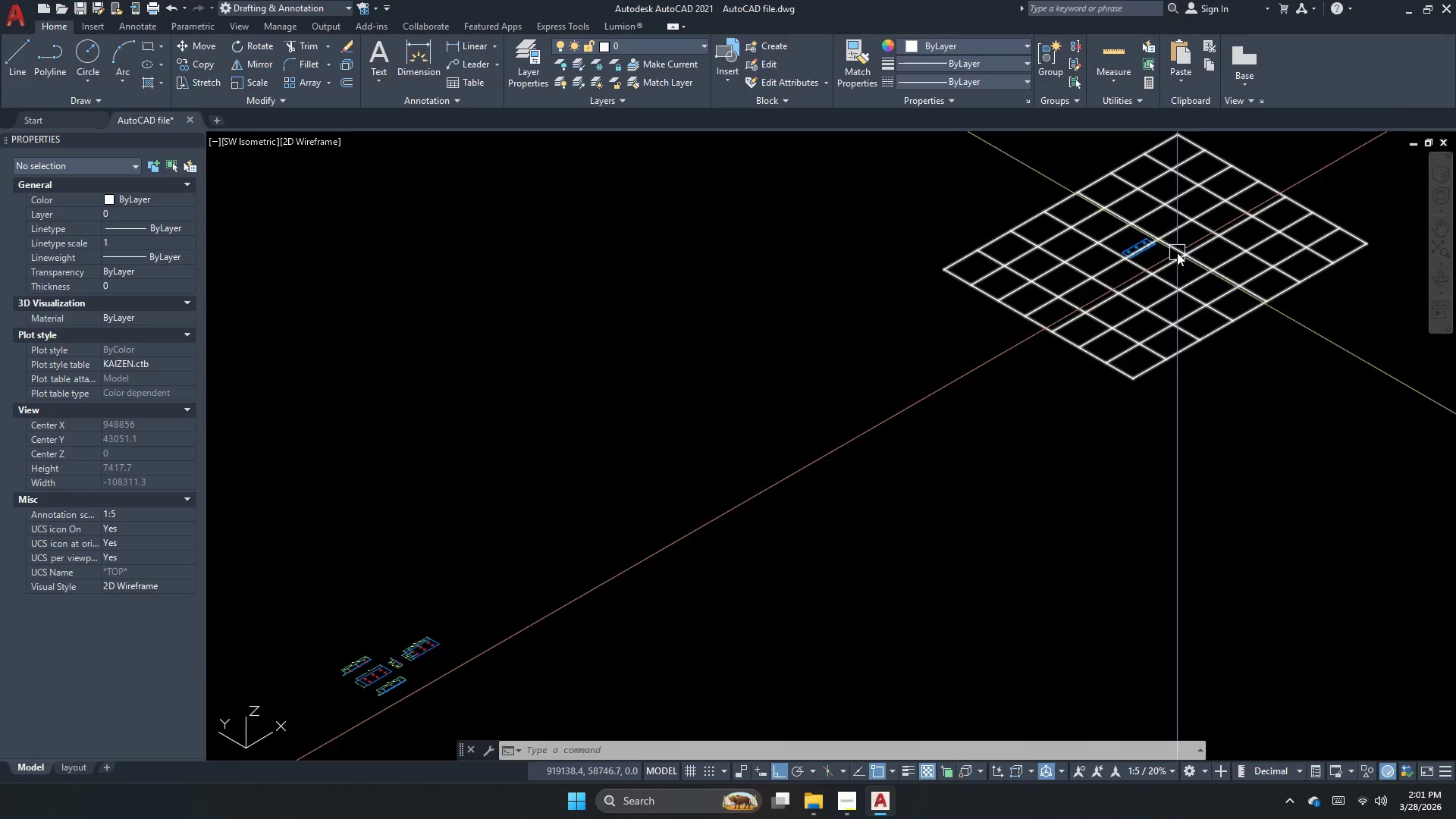 
left_click([1042, 260])
 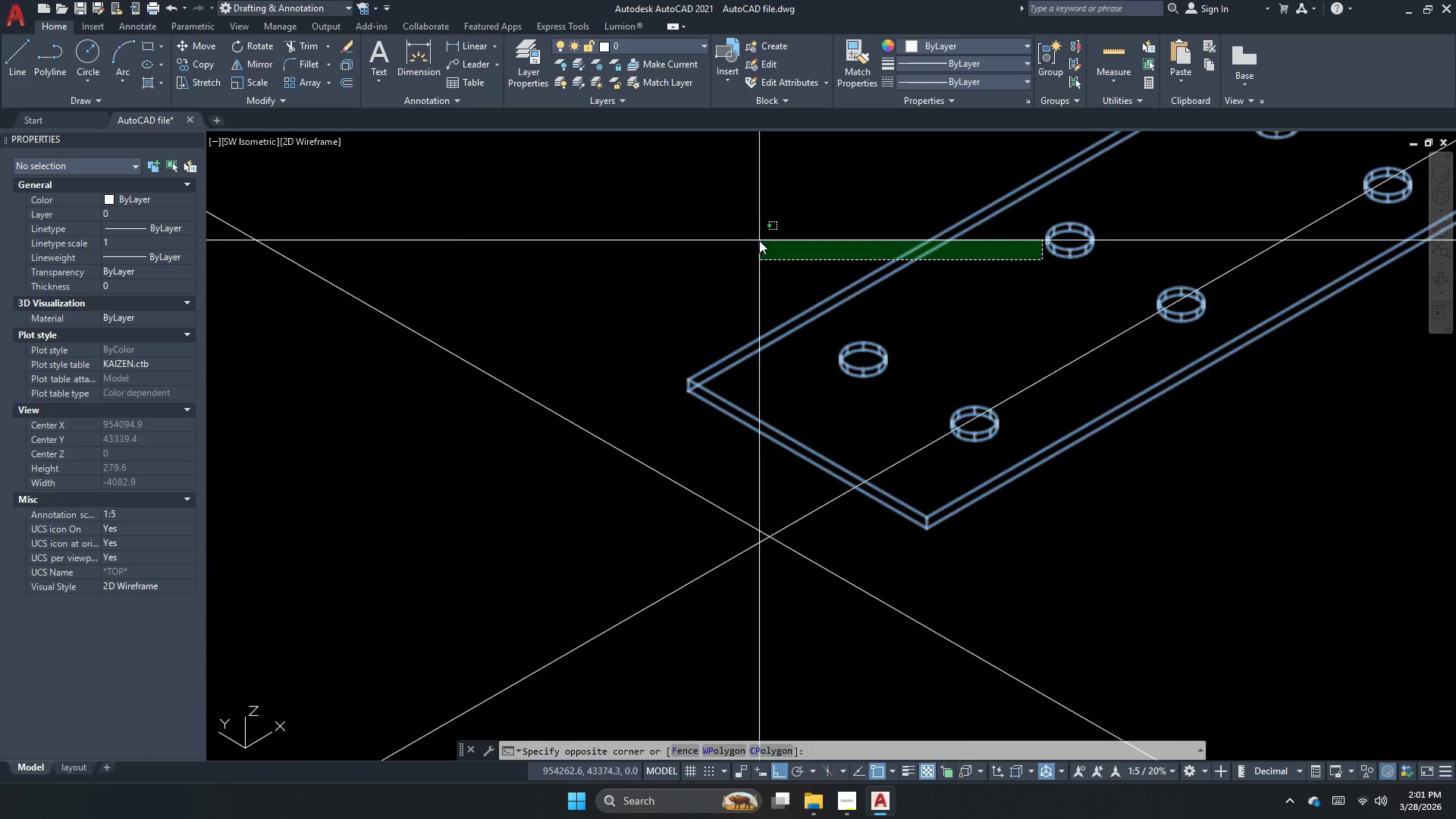 
scroll: coordinate [1104, 290], scroll_direction: up, amount: 7.0
 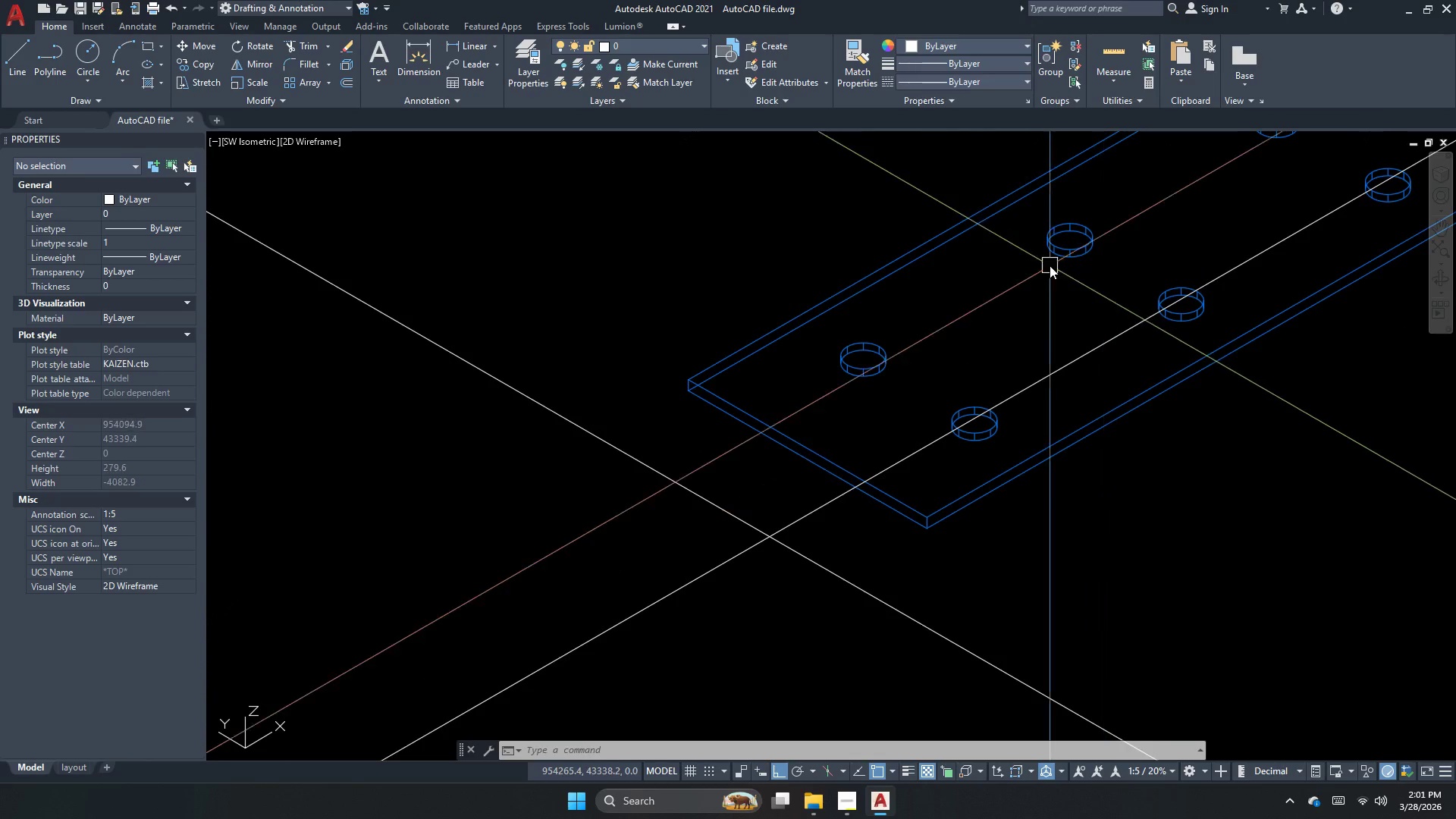 
key(Escape)
 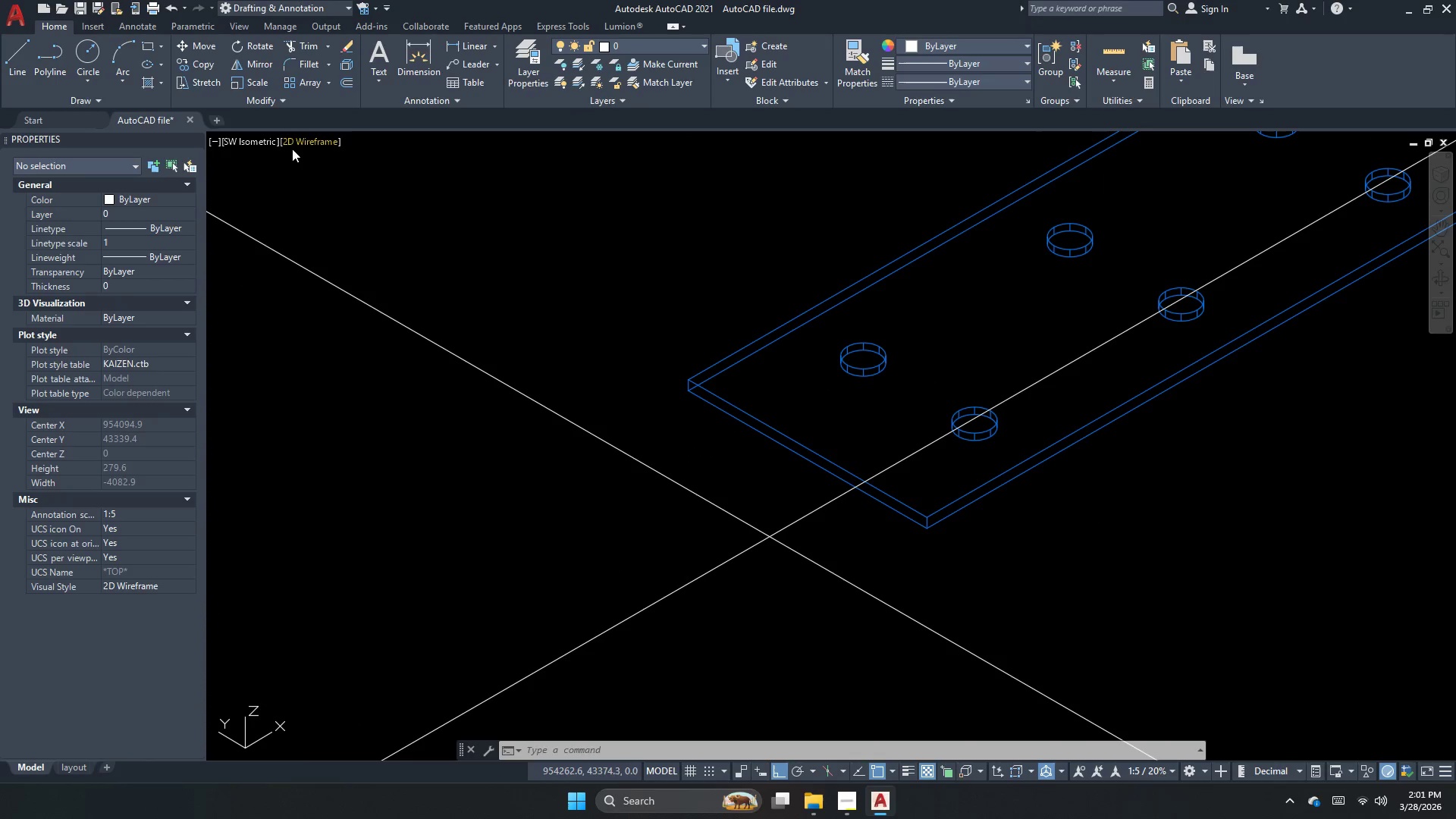 
left_click([310, 145])
 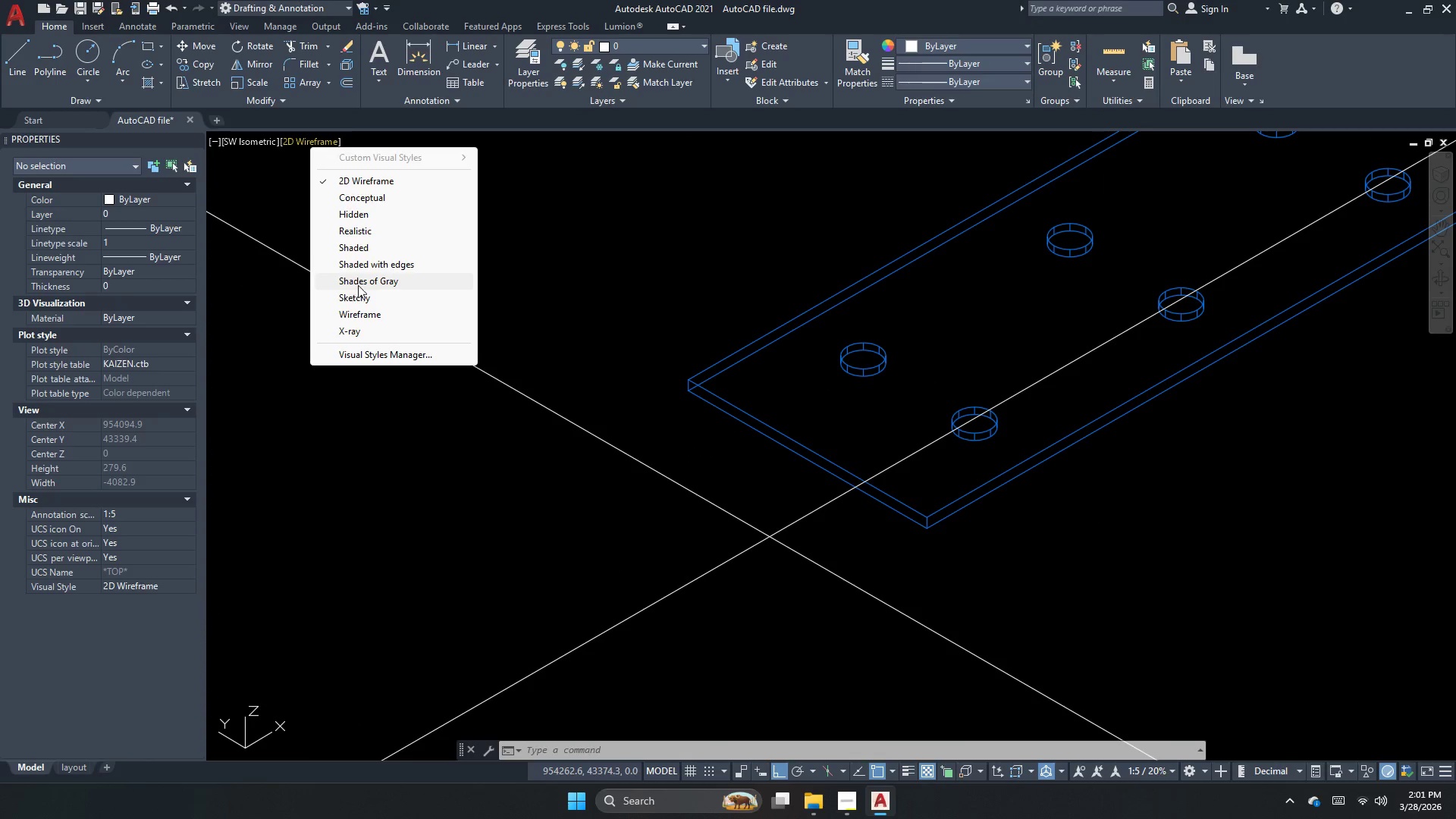 
left_click([359, 285])
 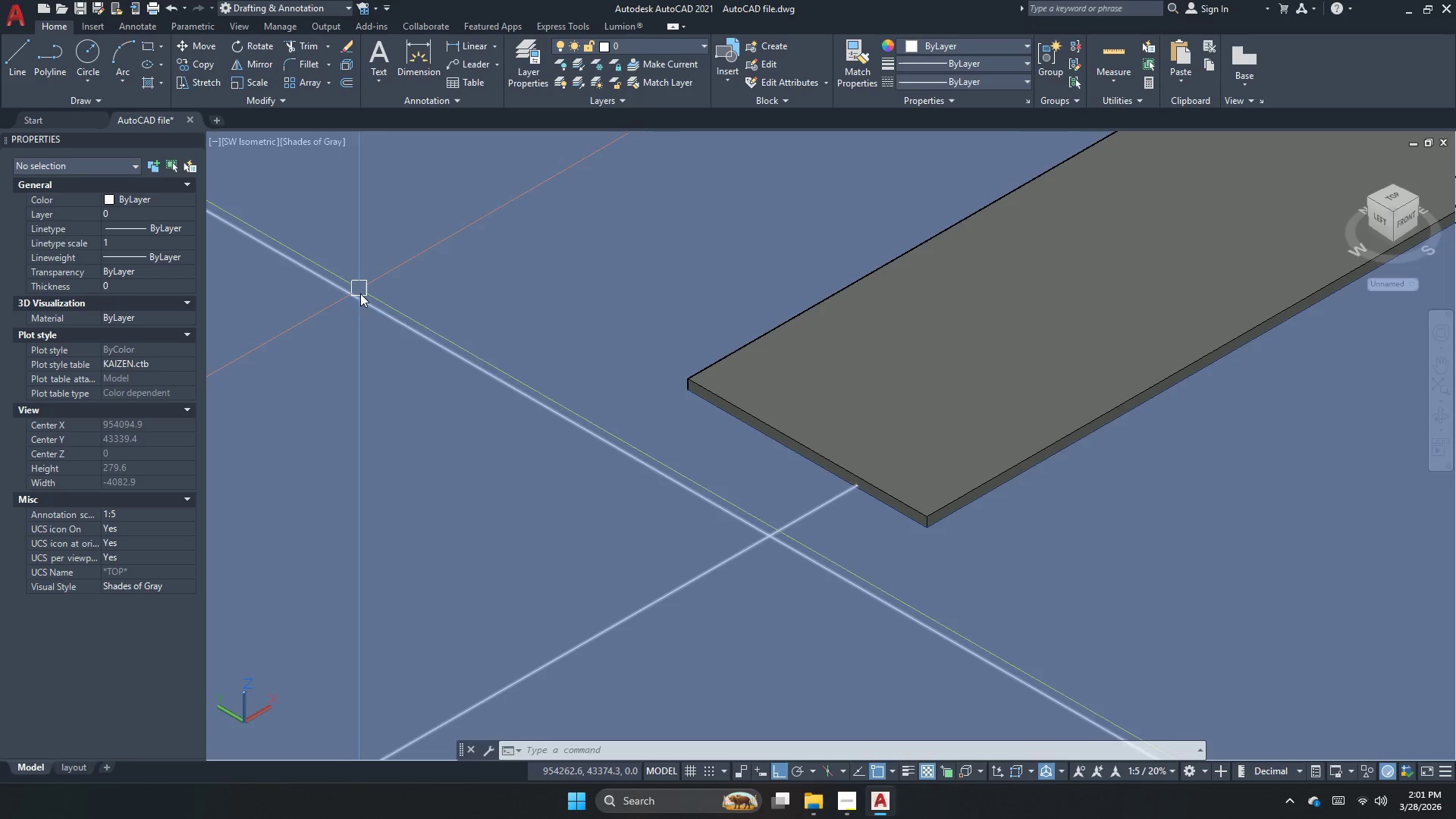 
scroll: coordinate [579, 386], scroll_direction: down, amount: 2.0
 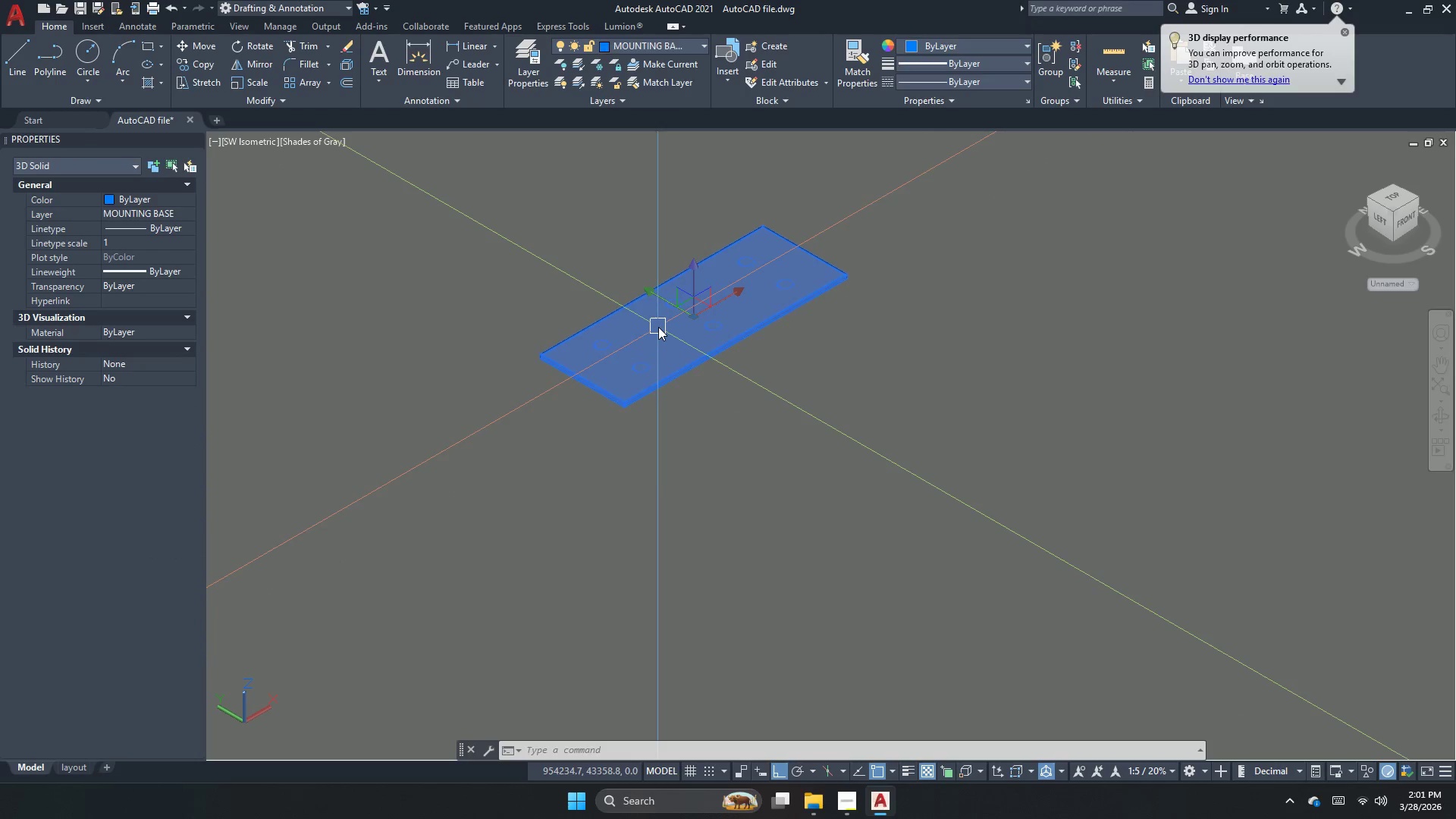 
type(3dr )
 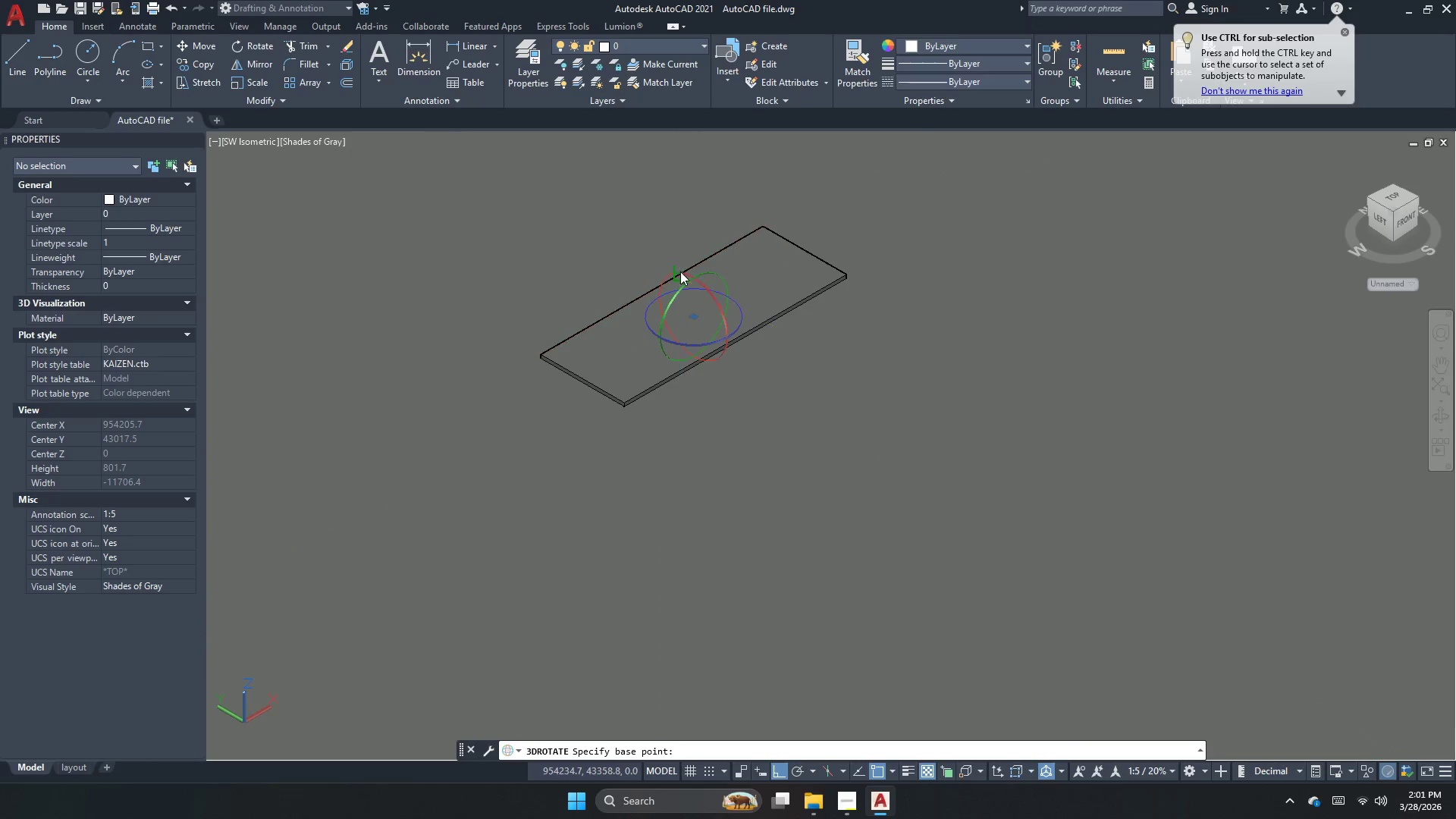 
left_click([681, 273])
 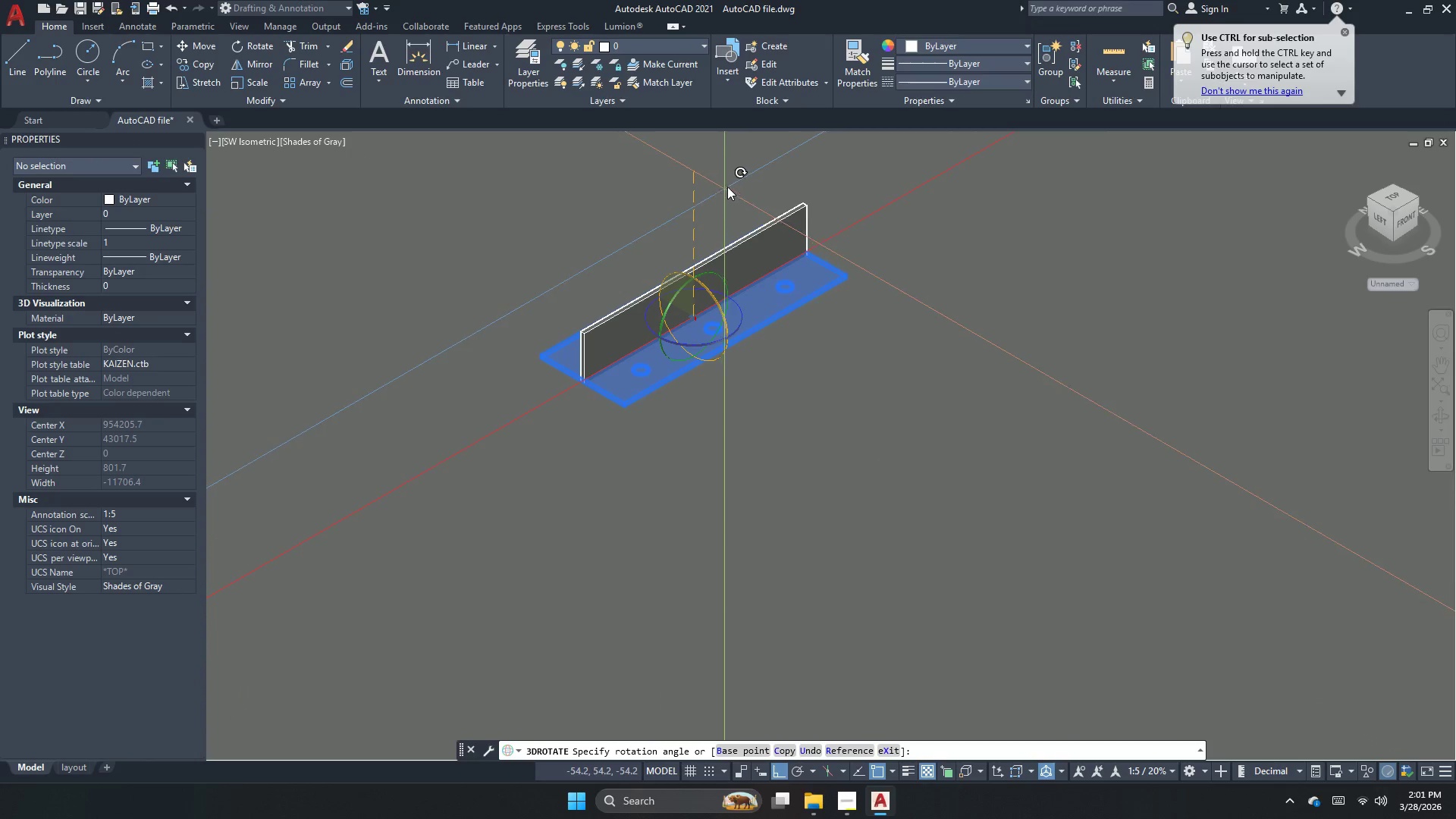 
left_click_drag(start_coordinate=[754, 168], to_coordinate=[748, 180])
 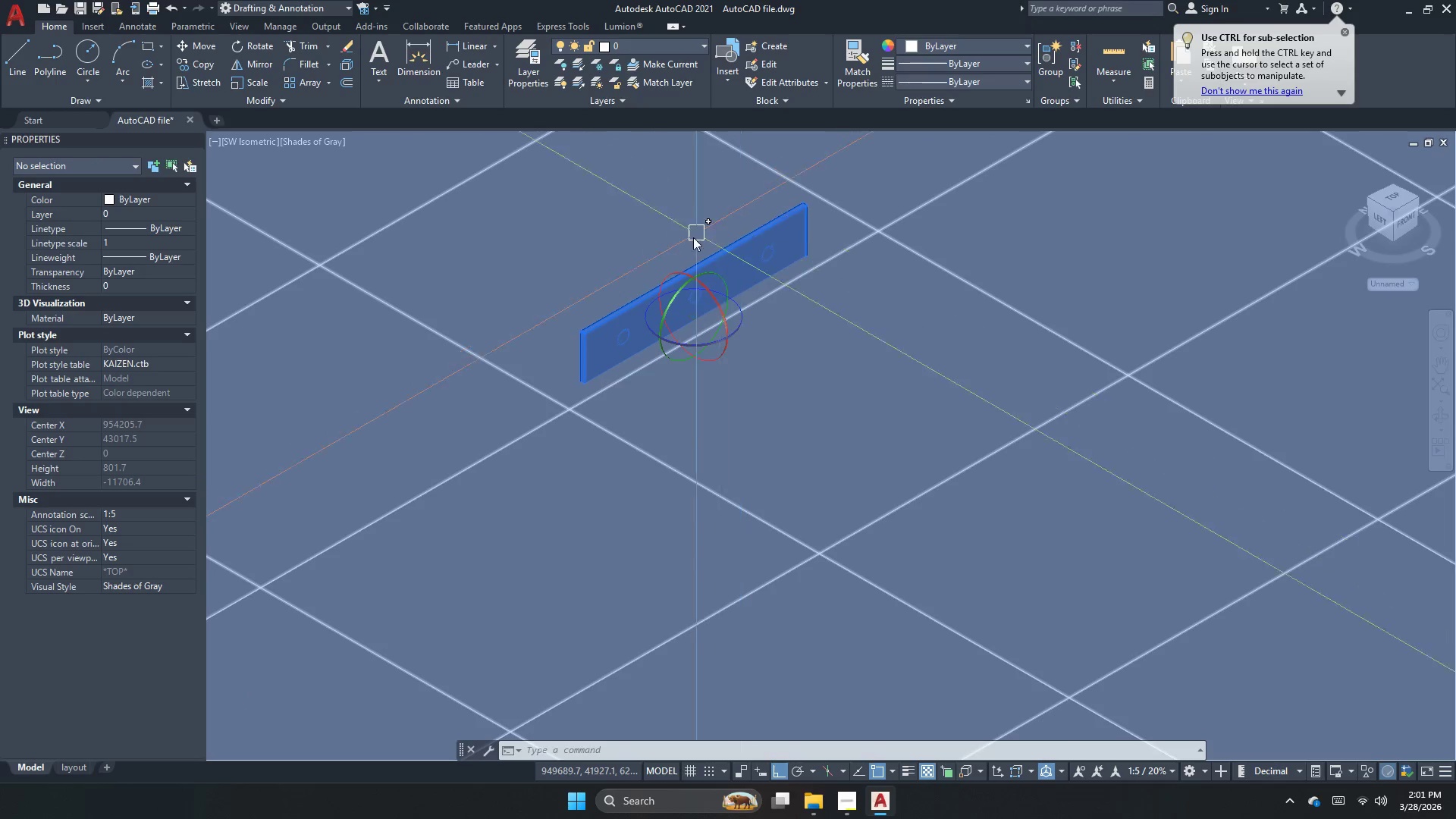 
key(Escape)
 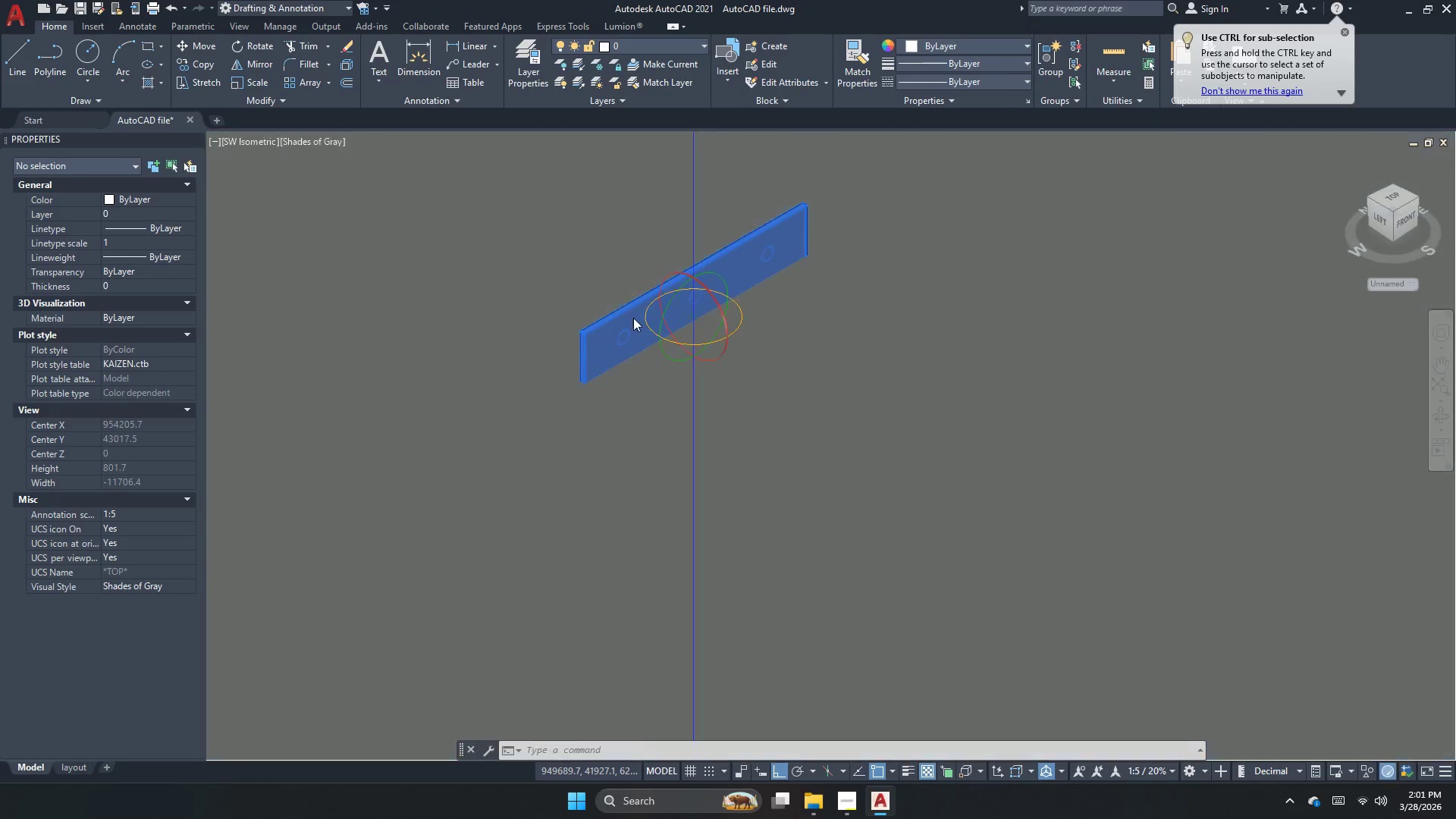 
left_click([631, 319])
 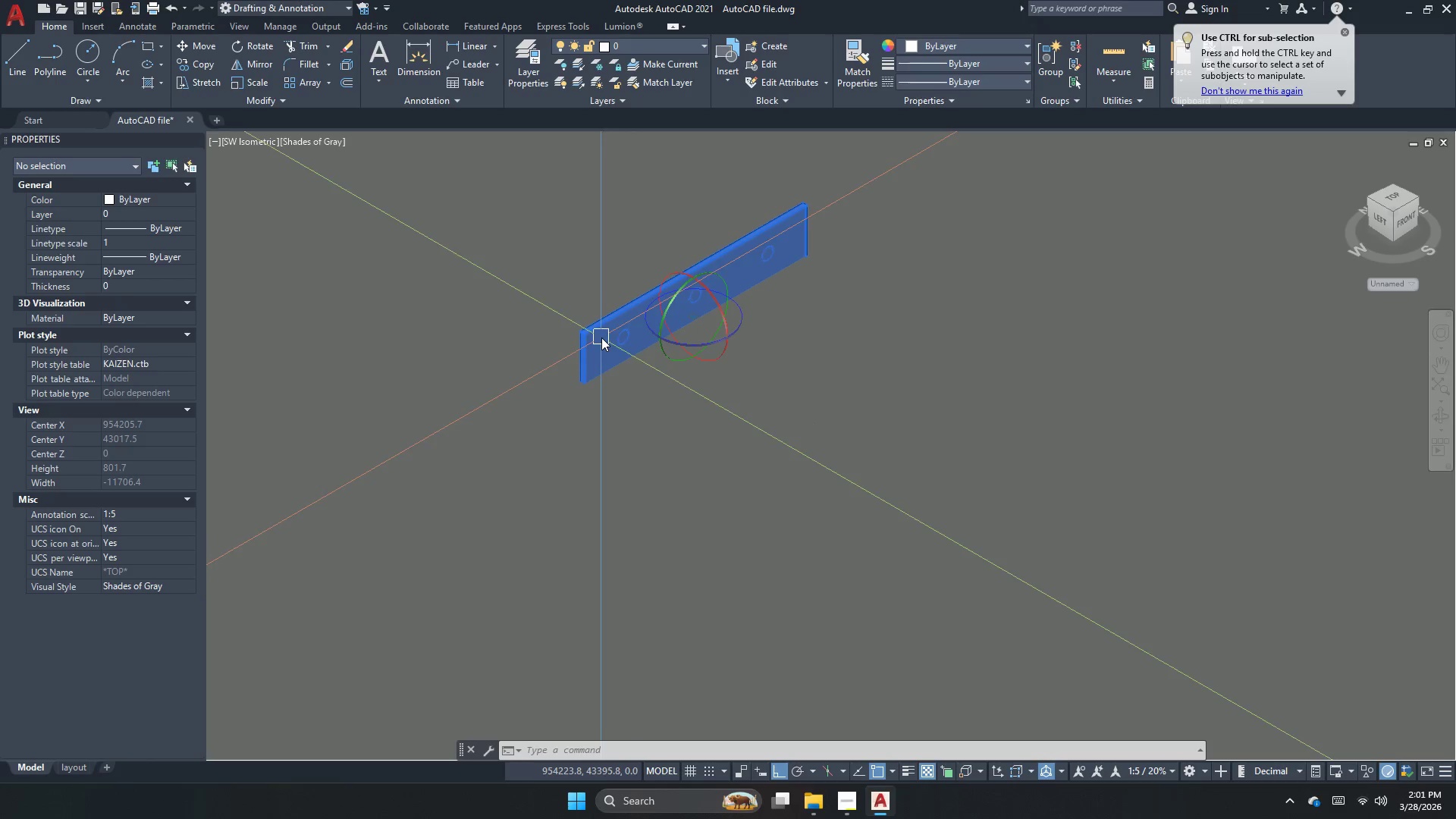 
key(Escape)
 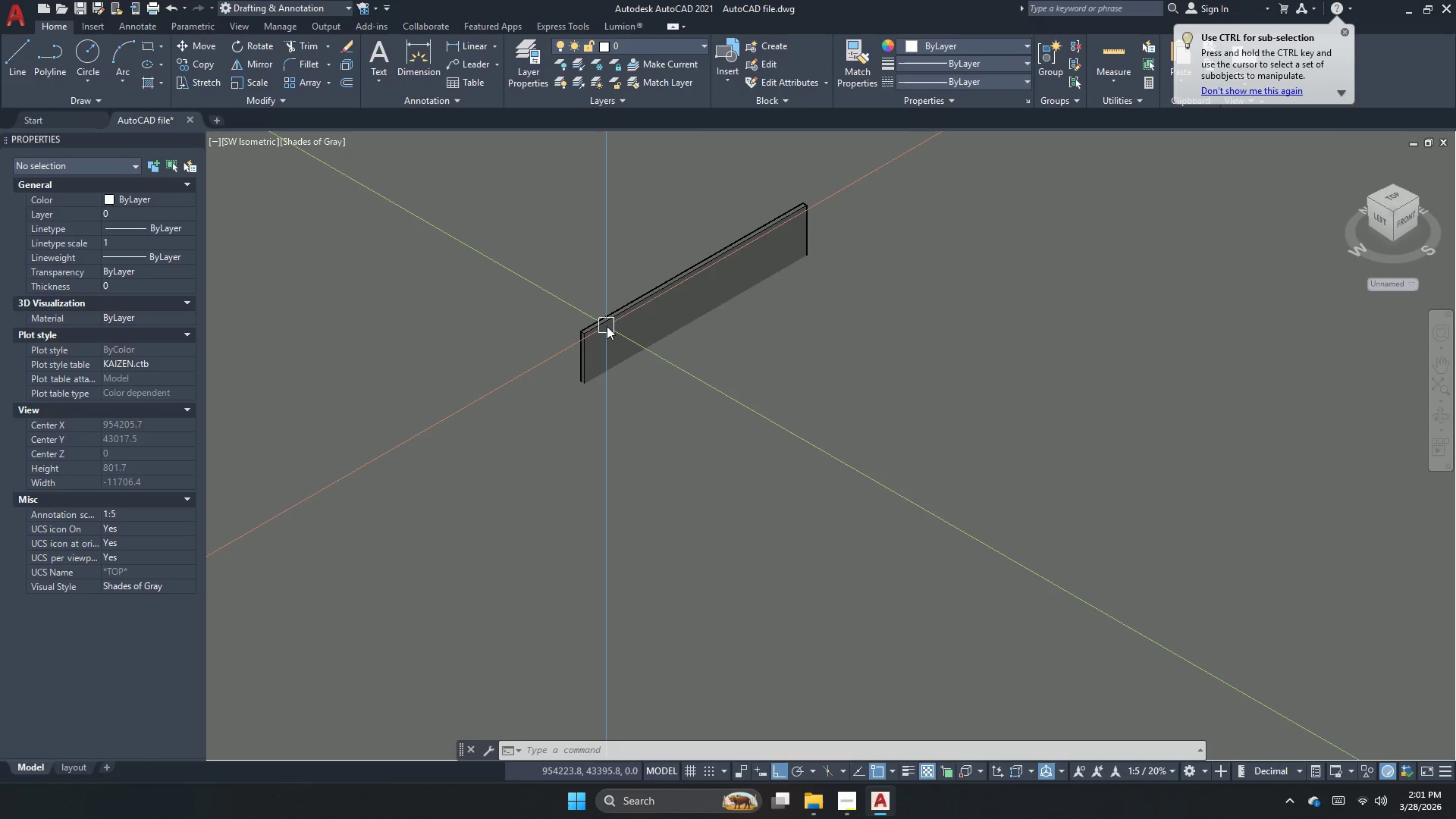 
left_click([607, 326])
 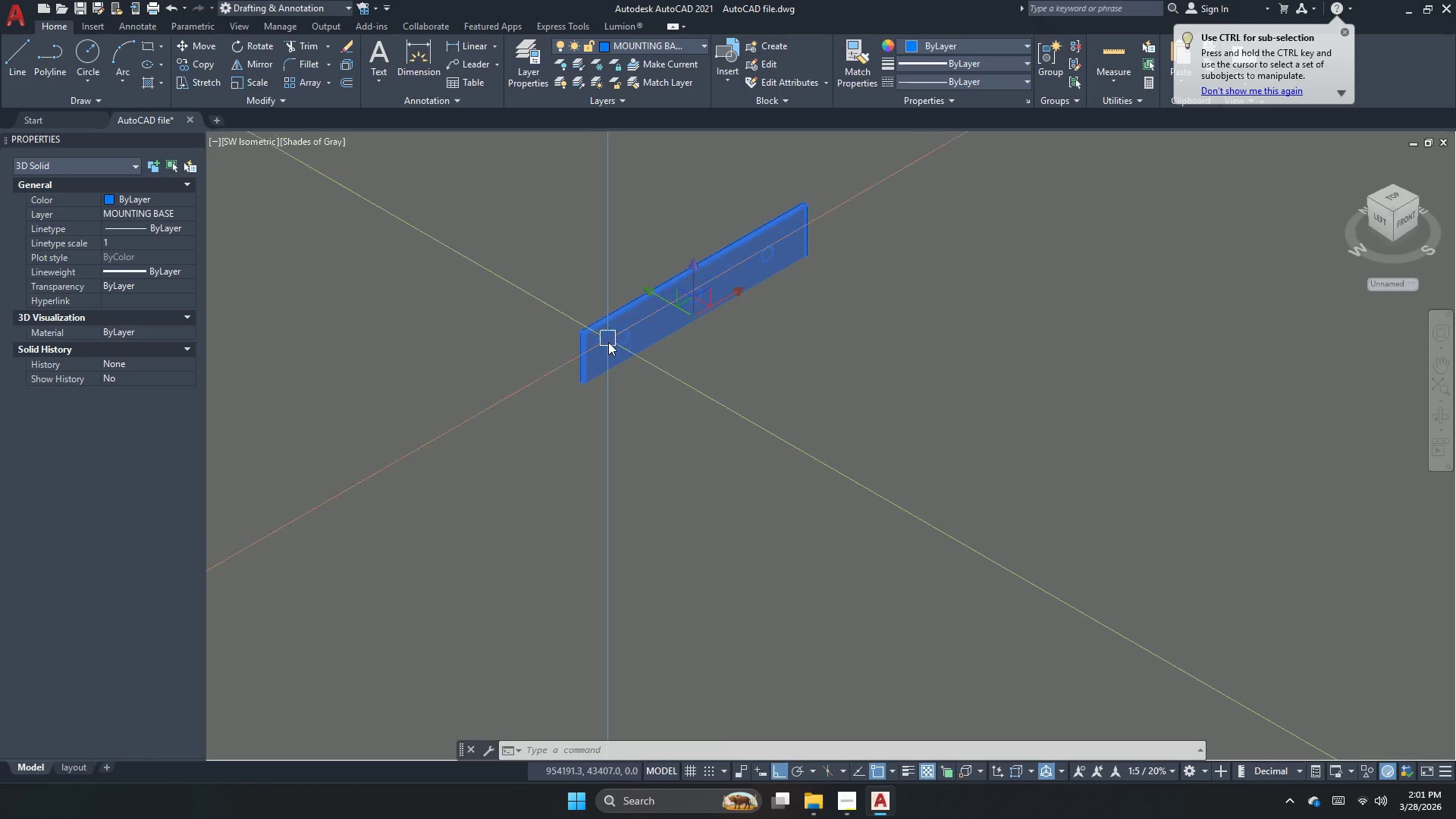 
key(M)
 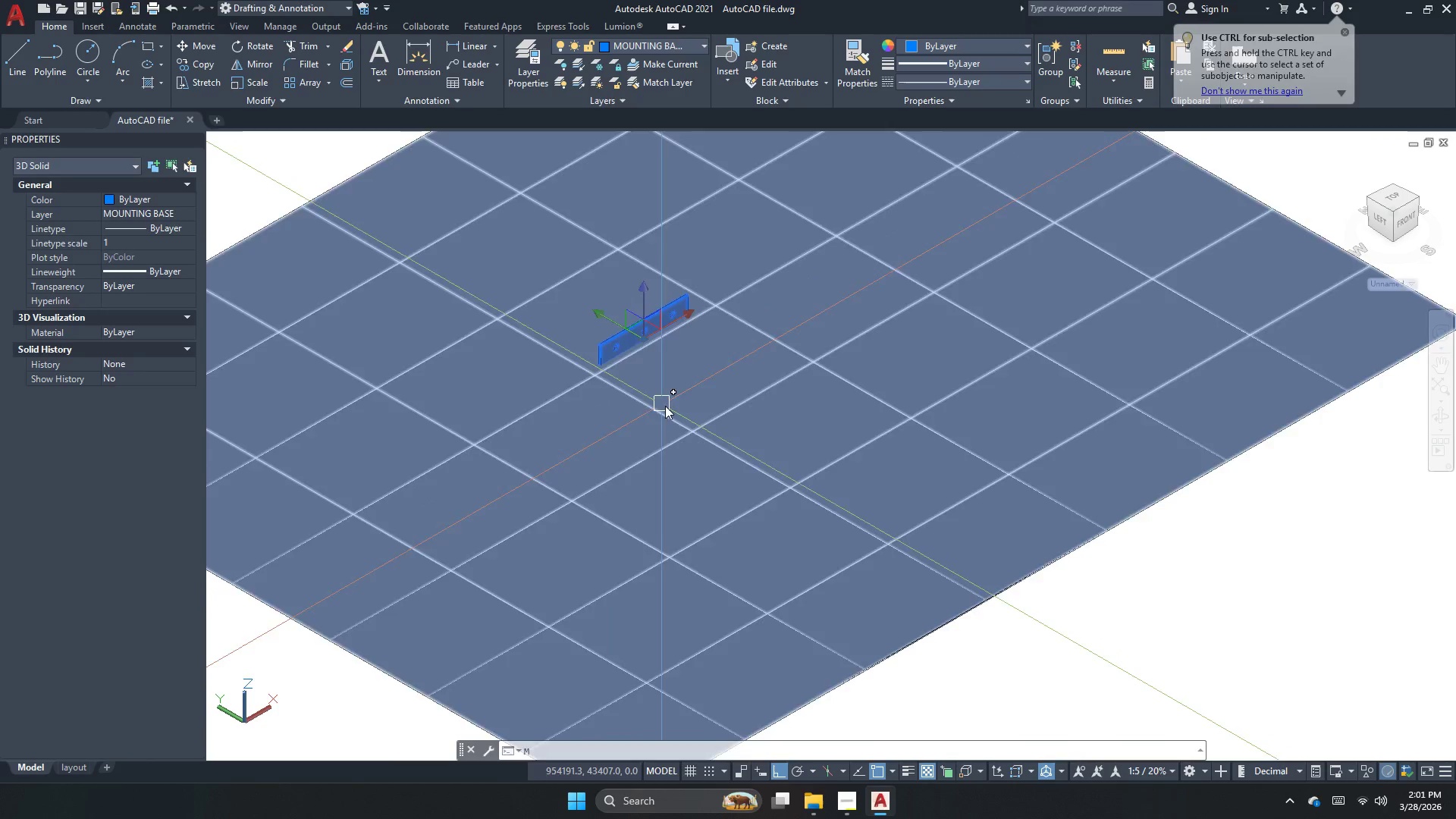 
key(Space)
 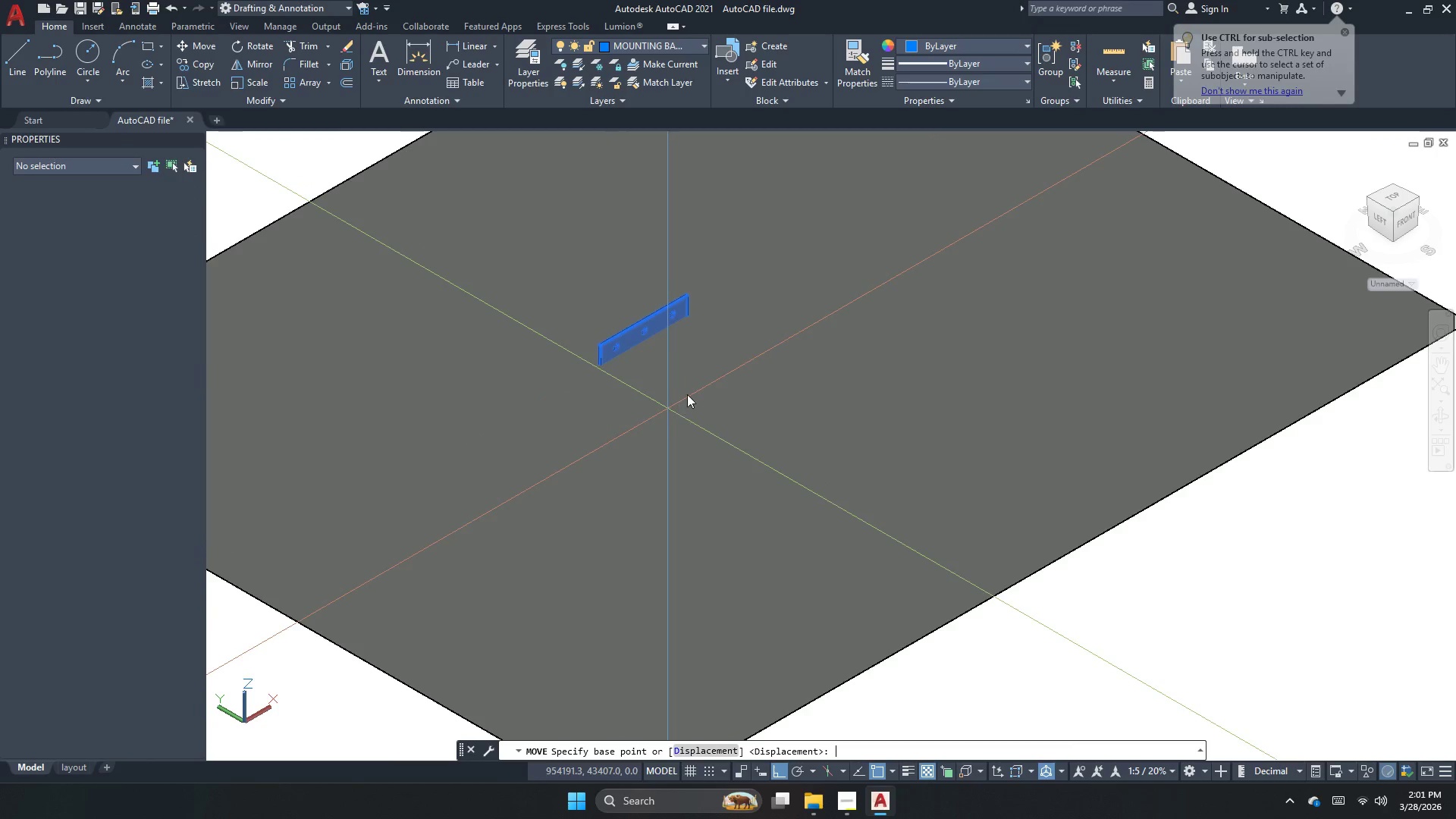 
scroll: coordinate [611, 356], scroll_direction: down, amount: 2.0
 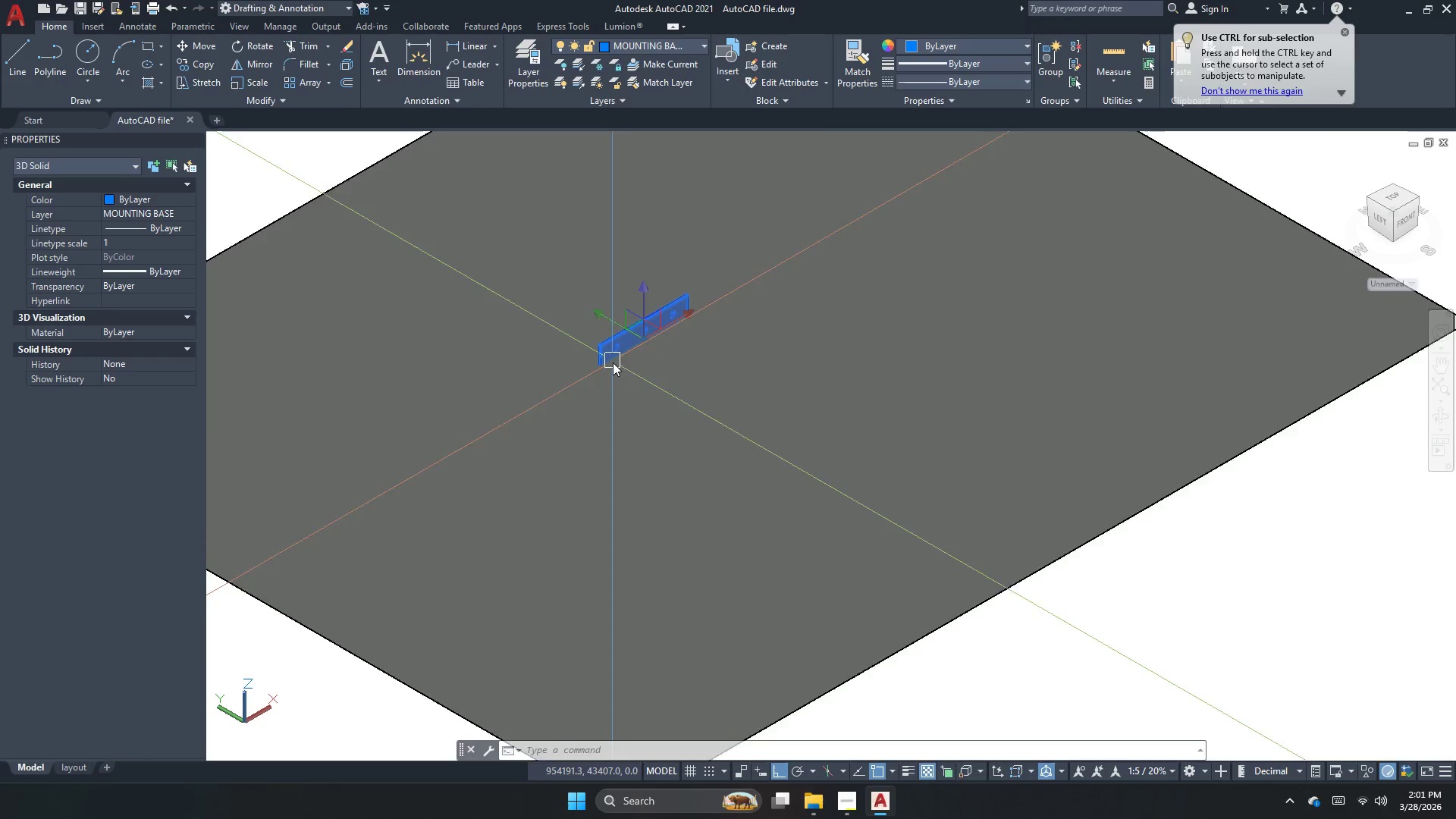 
left_click_drag(start_coordinate=[689, 388], to_coordinate=[691, 381])
 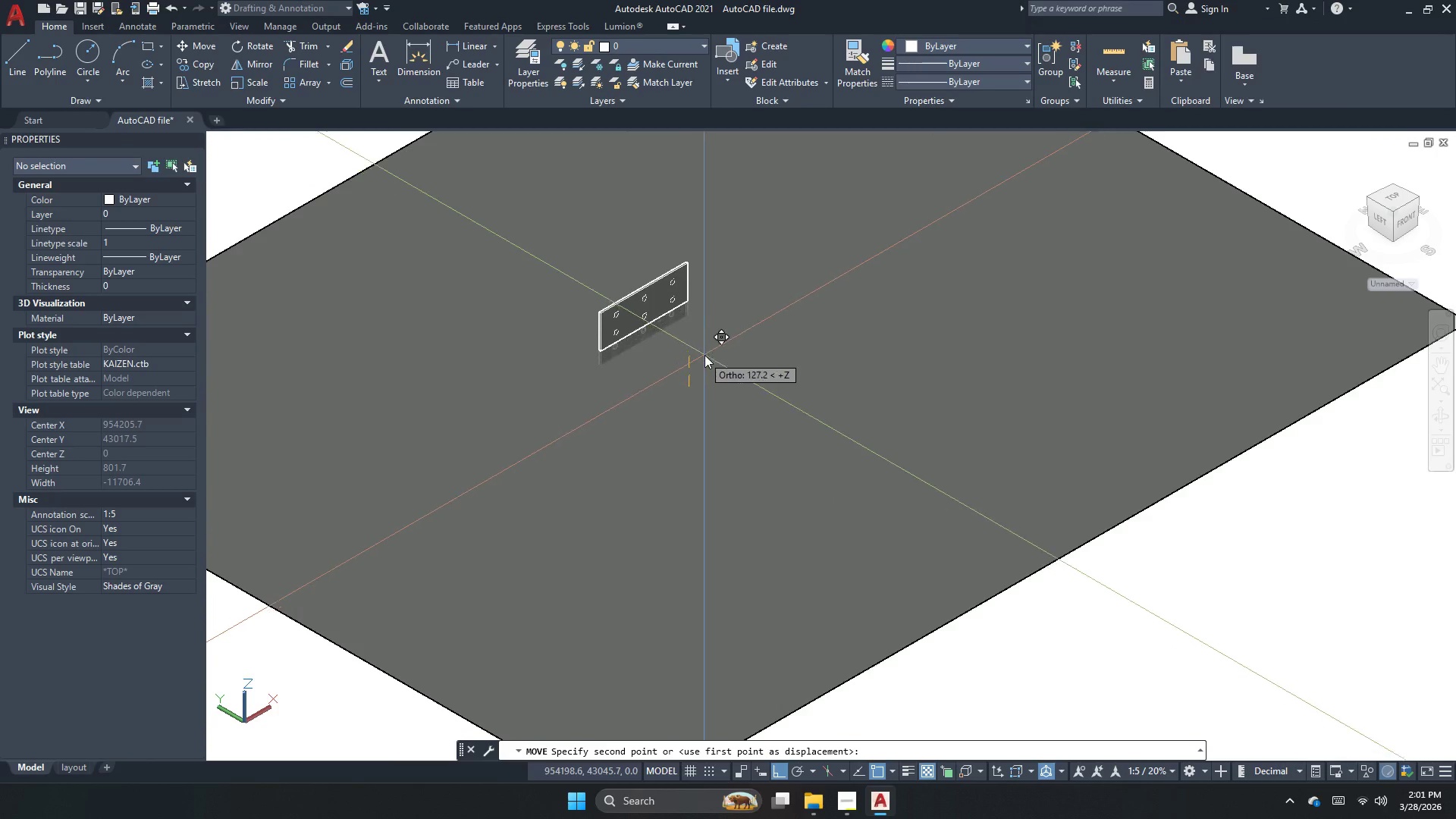 
left_click([710, 349])
 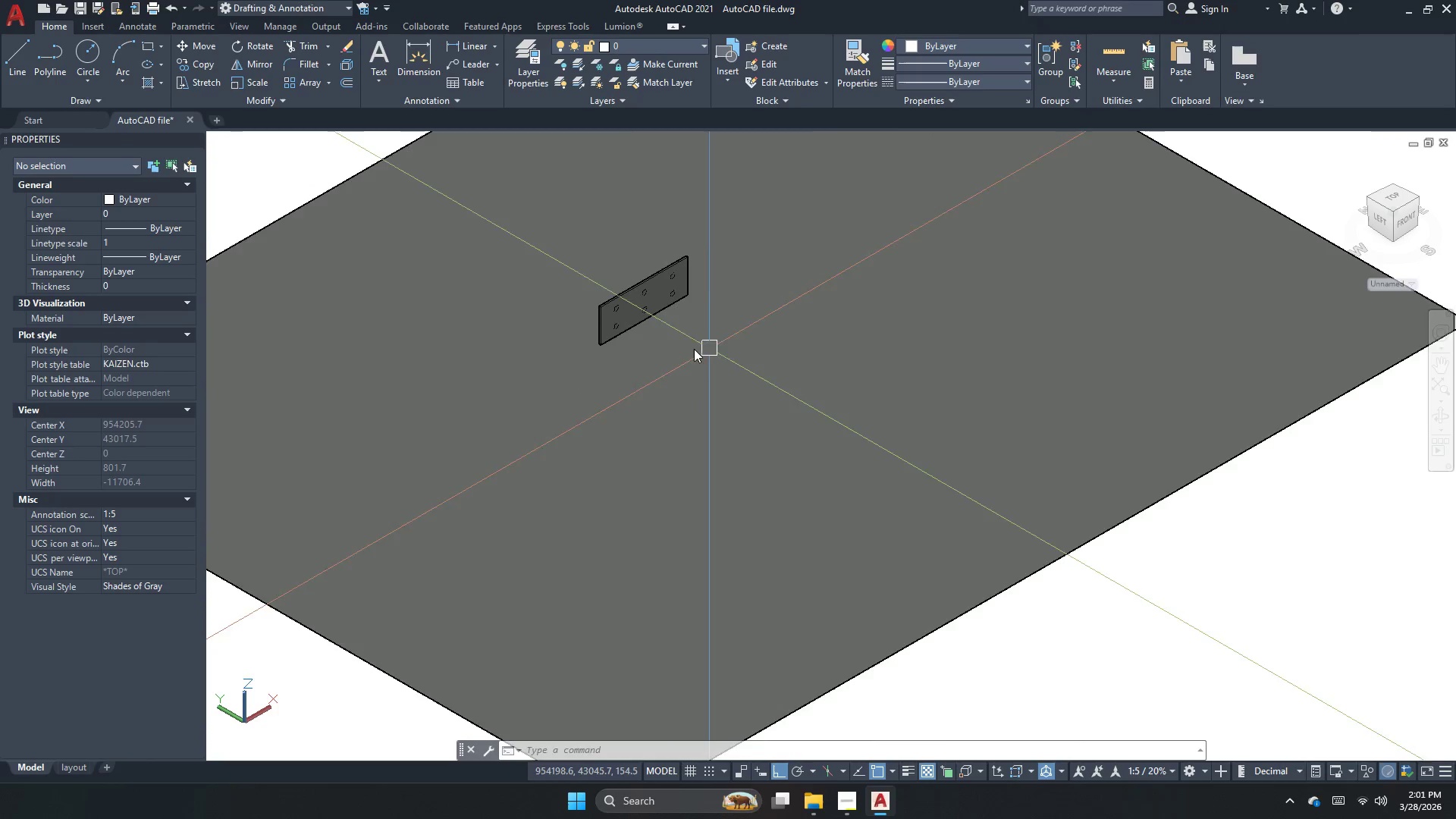 
key(Escape)
 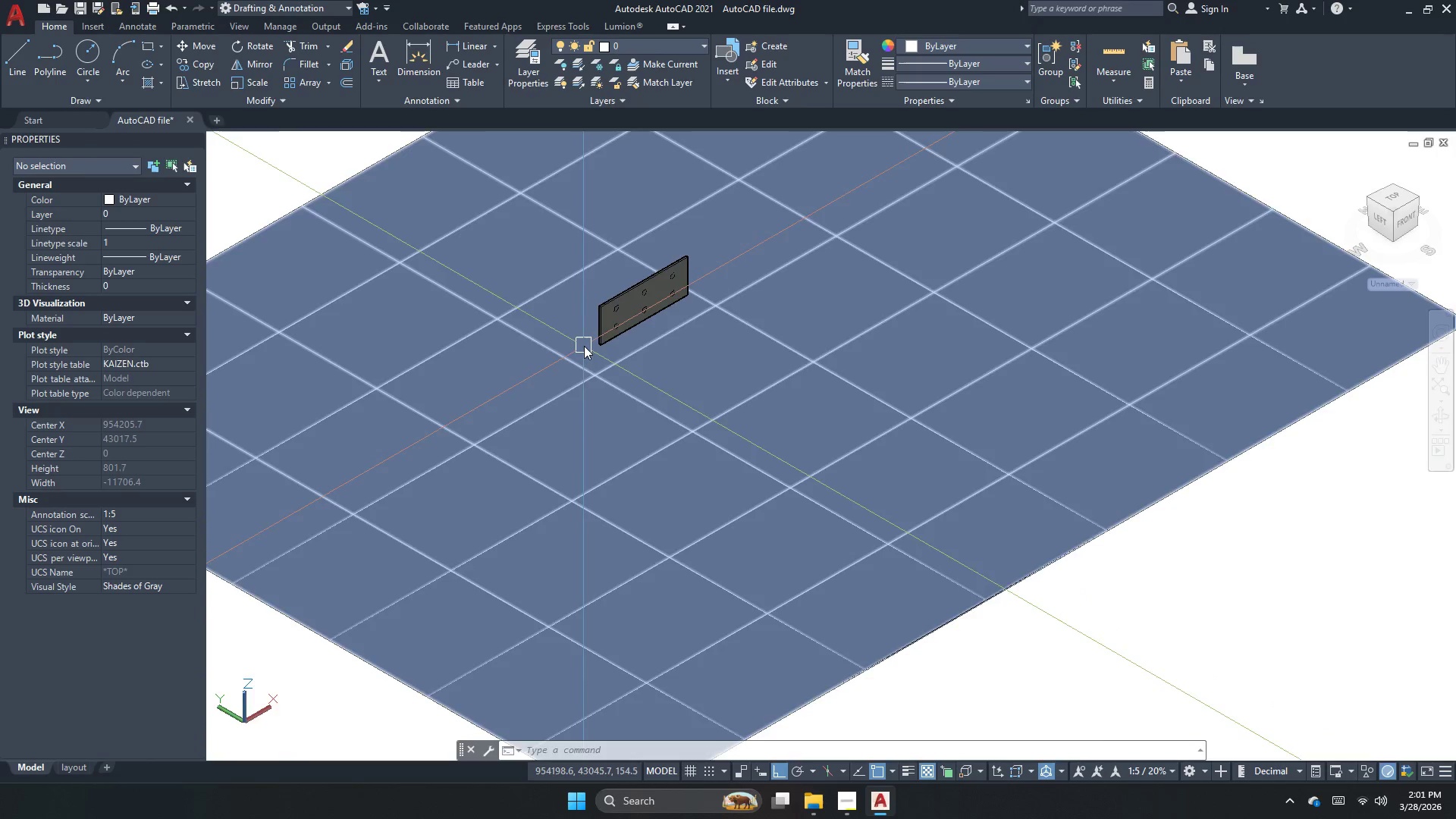 
left_click([630, 328])
 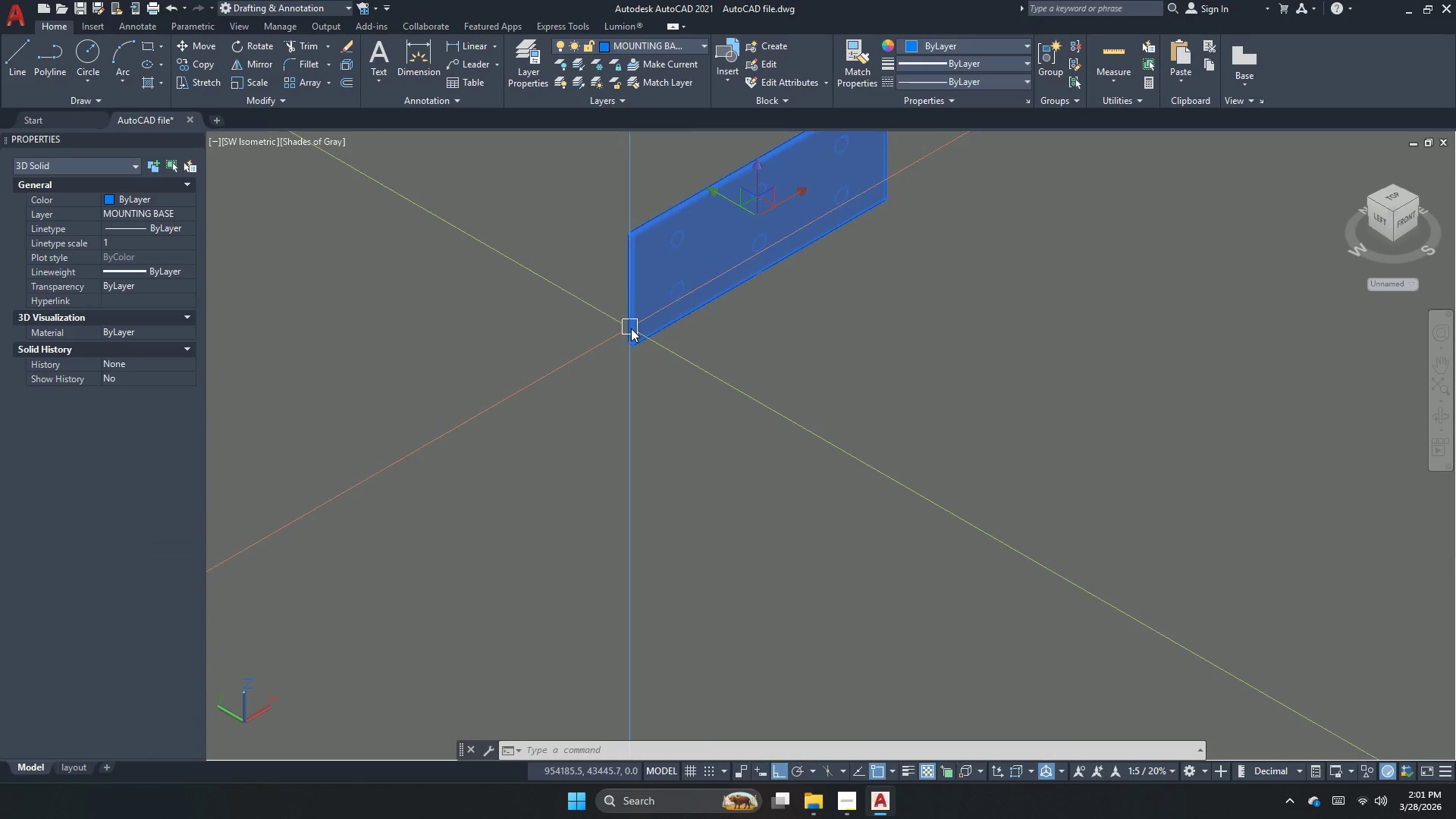 
scroll: coordinate [584, 345], scroll_direction: up, amount: 3.0
 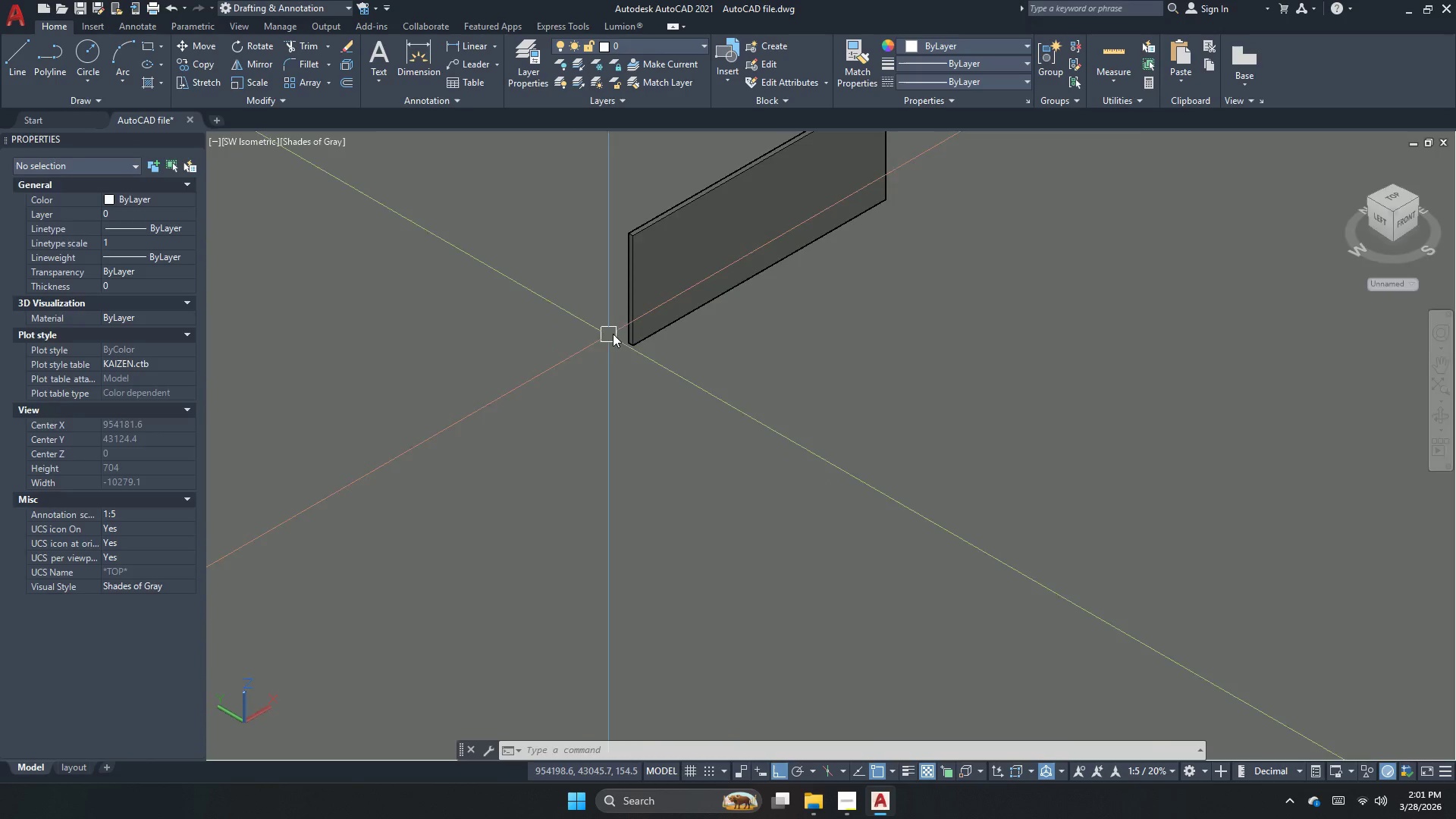 
key(M)
 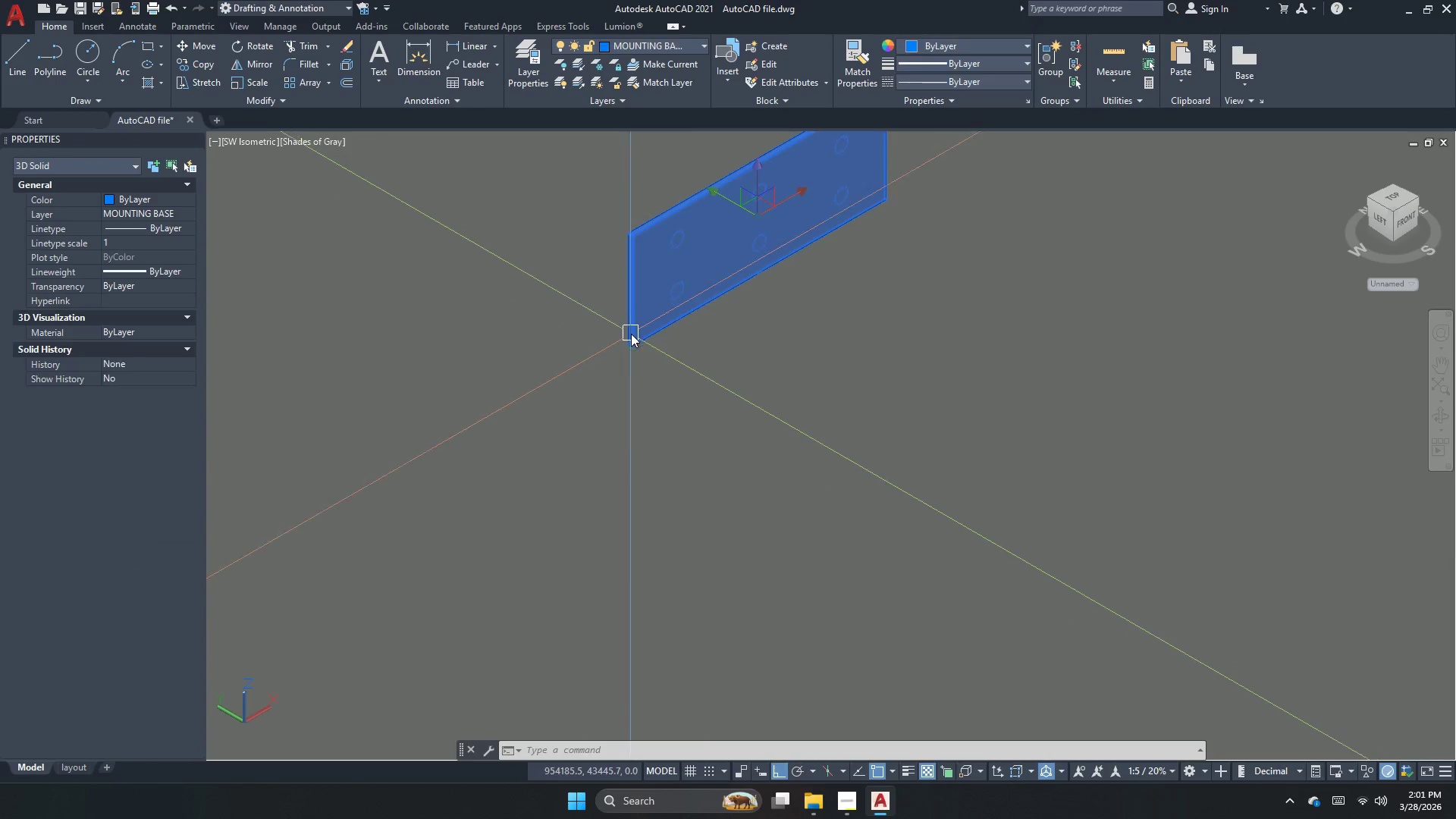 
key(Space)
 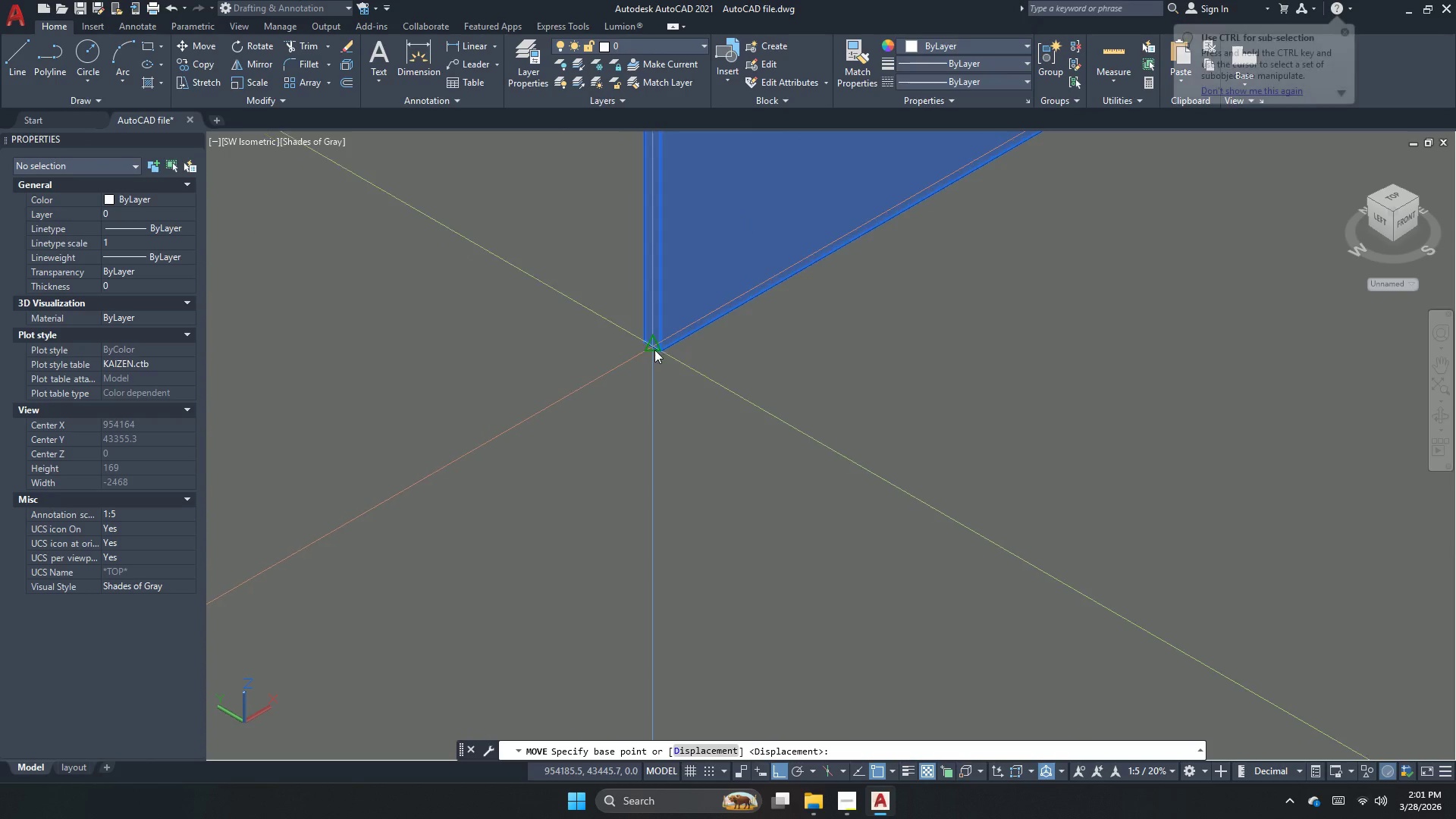 
scroll: coordinate [626, 354], scroll_direction: up, amount: 4.0
 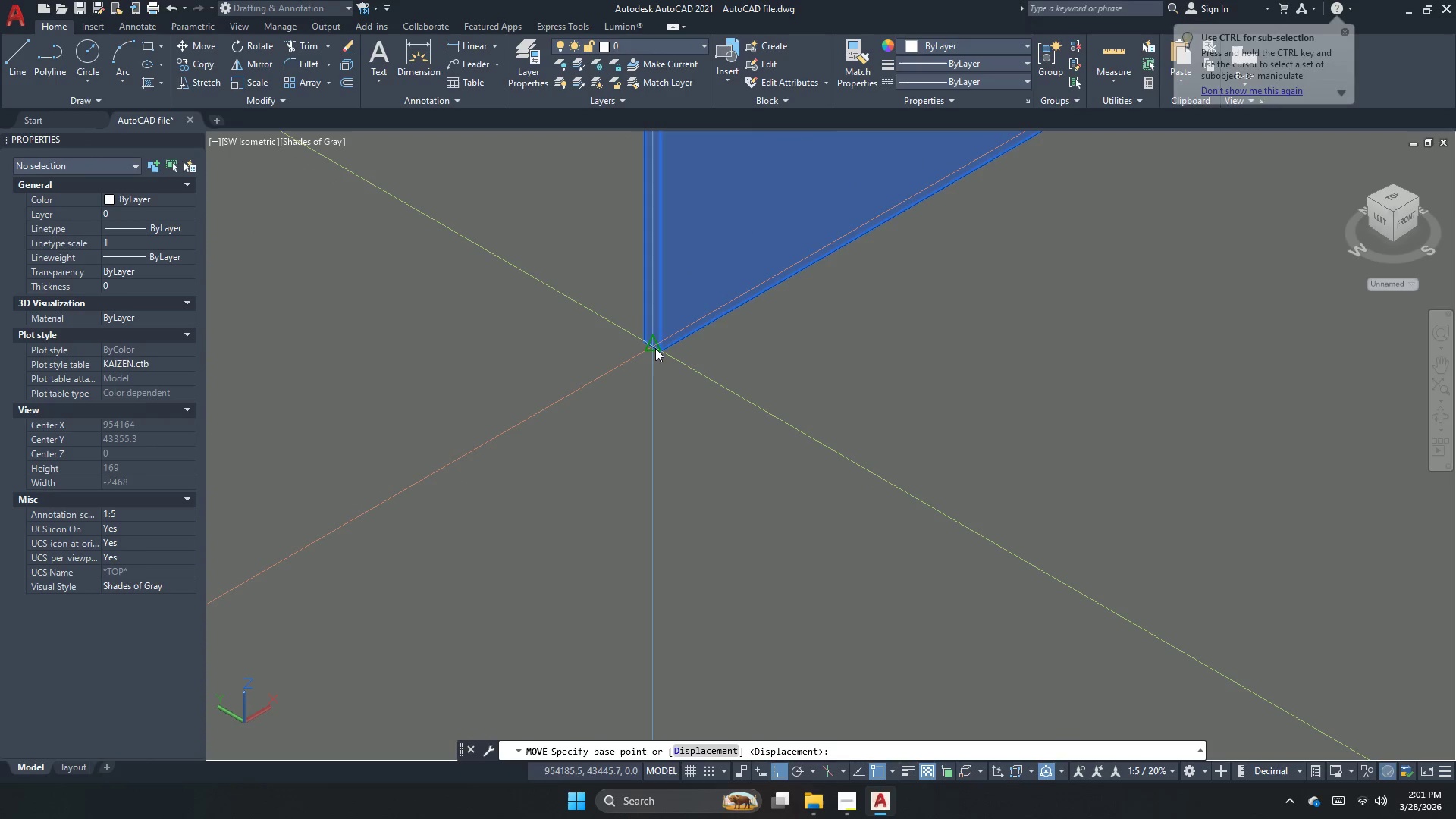 
left_click_drag(start_coordinate=[655, 348], to_coordinate=[637, 381])
 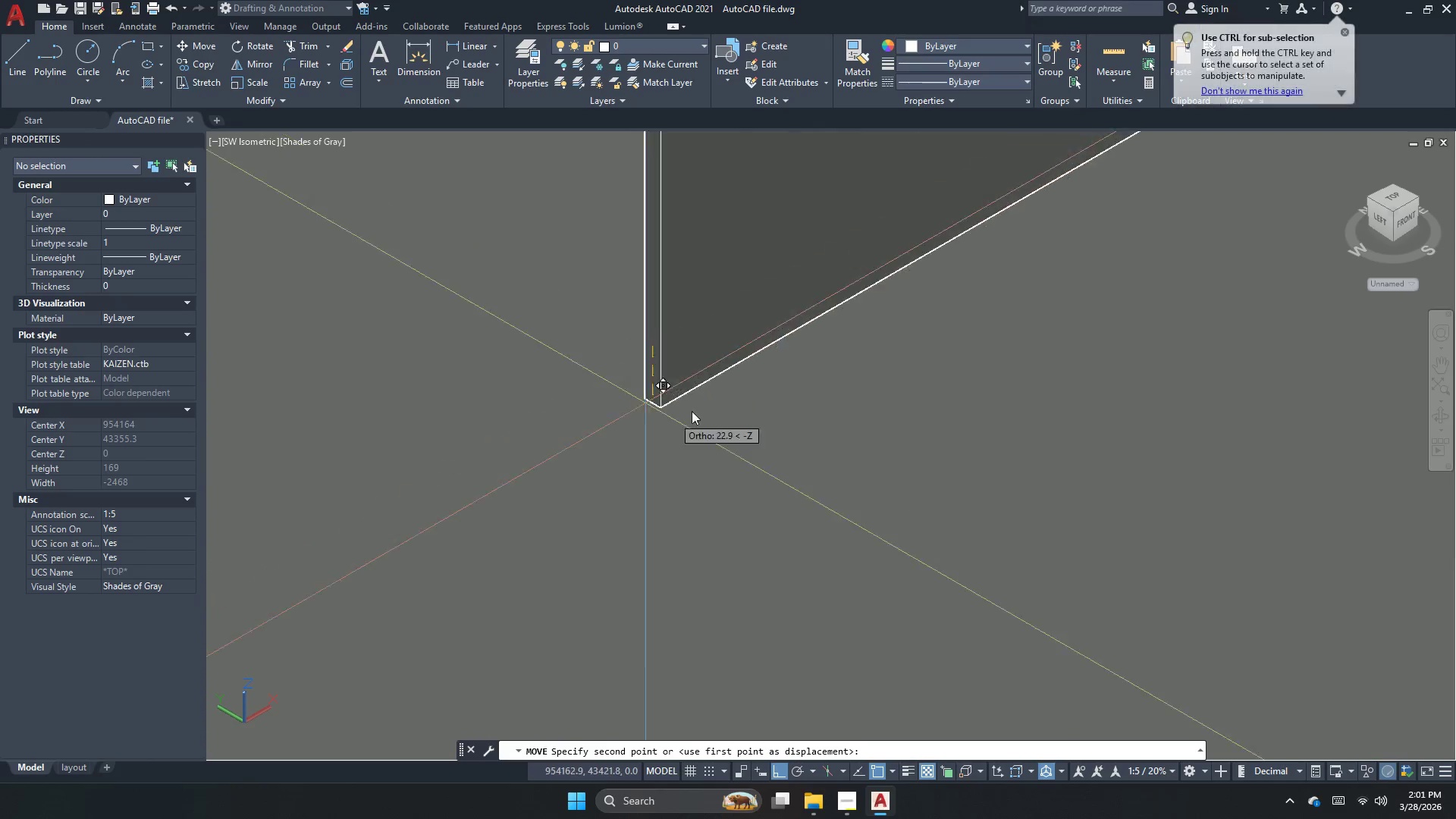 
scroll: coordinate [748, 320], scroll_direction: down, amount: 7.0
 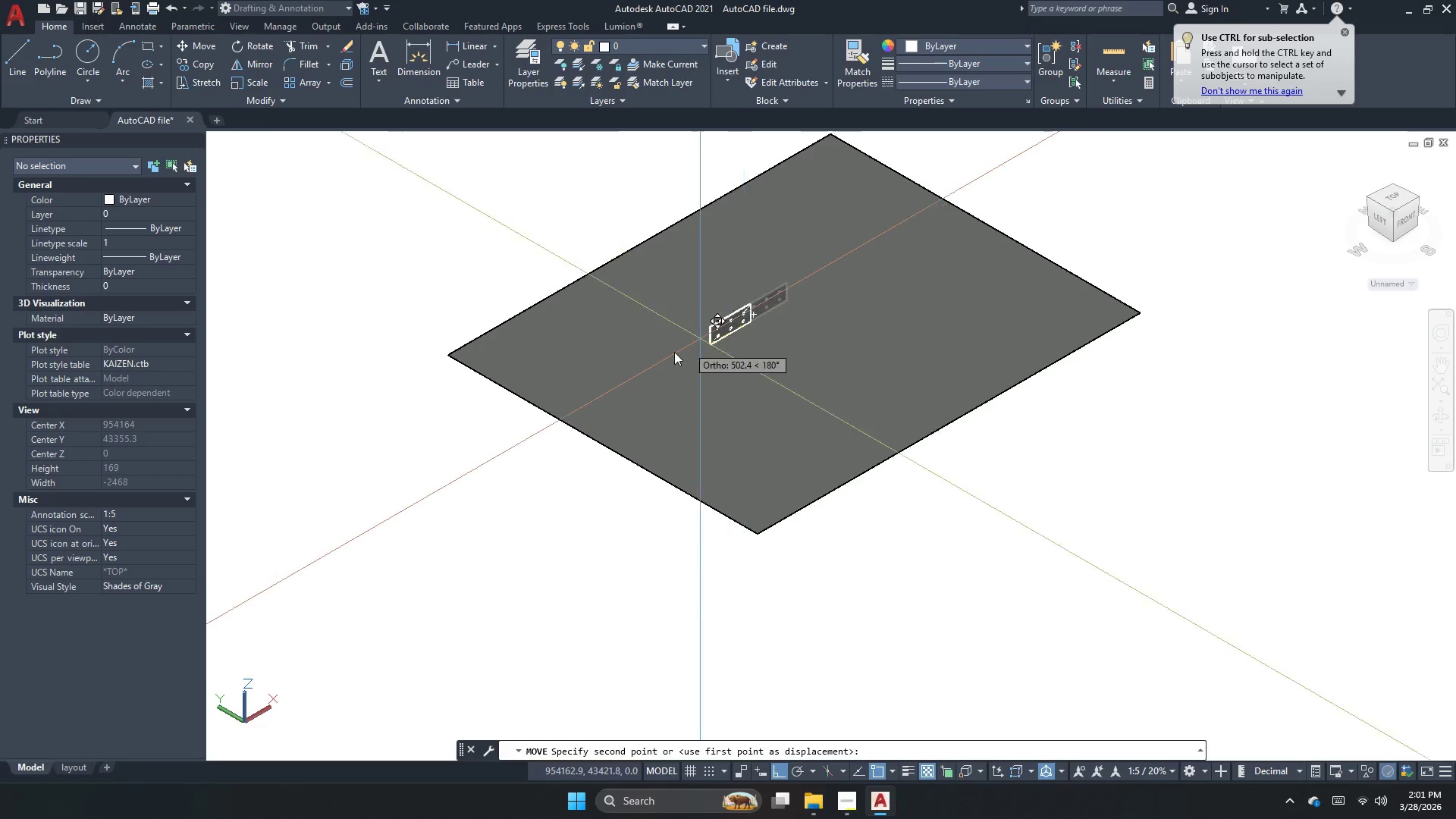 
scroll: coordinate [571, 421], scroll_direction: up, amount: 3.0
 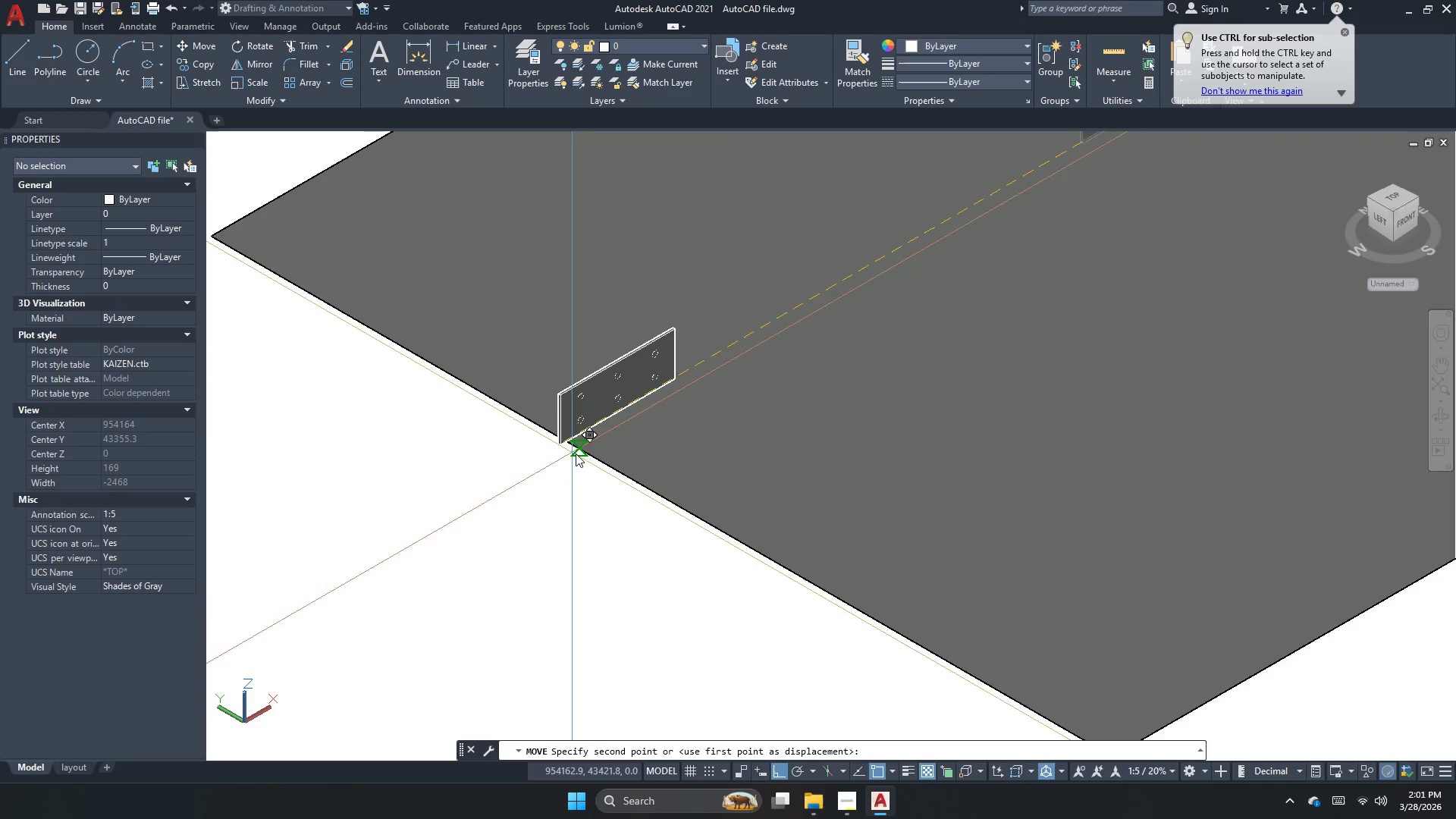 
scroll: coordinate [596, 460], scroll_direction: down, amount: 2.0
 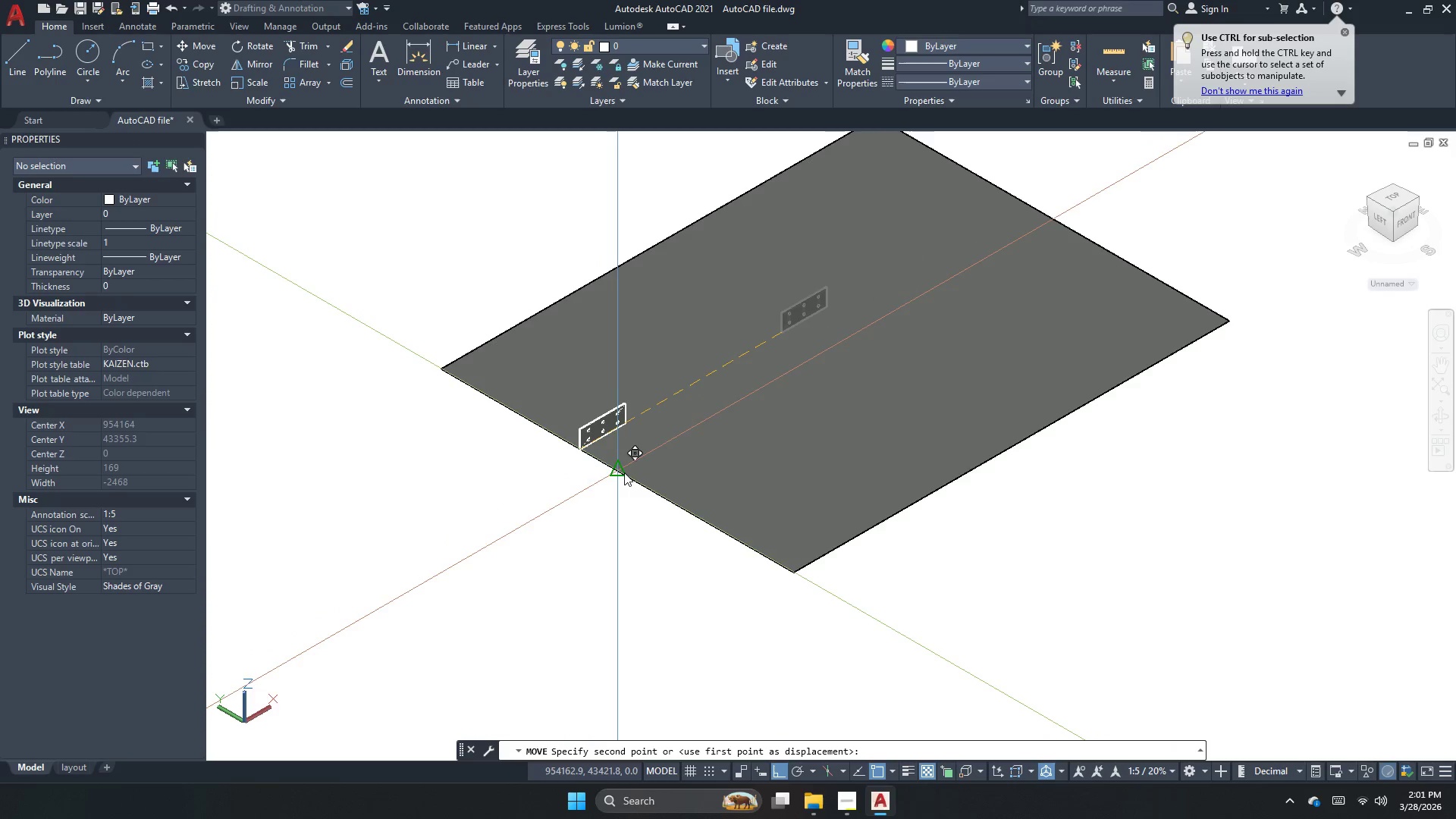 
left_click([624, 472])
 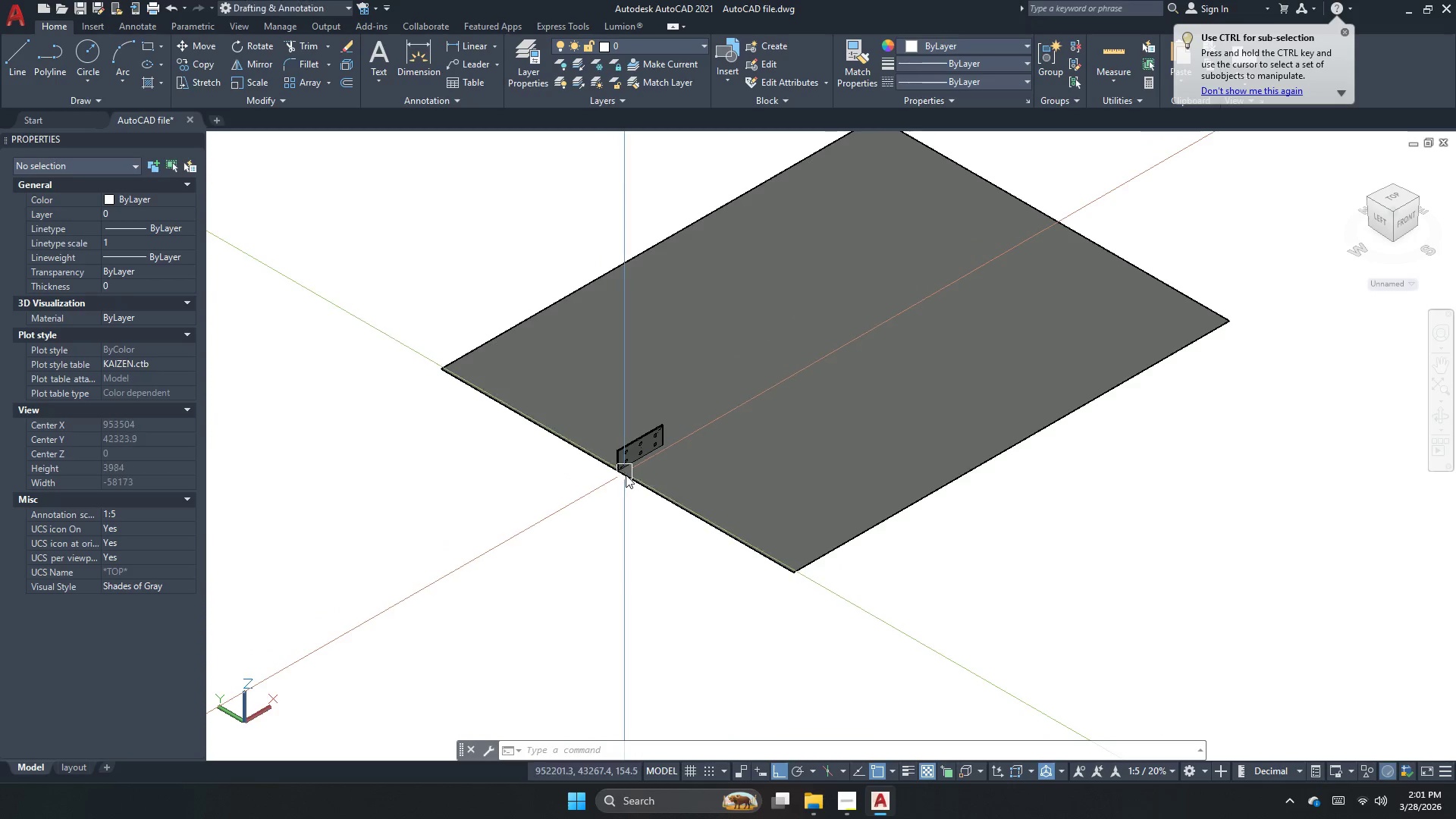 
key(Escape)
 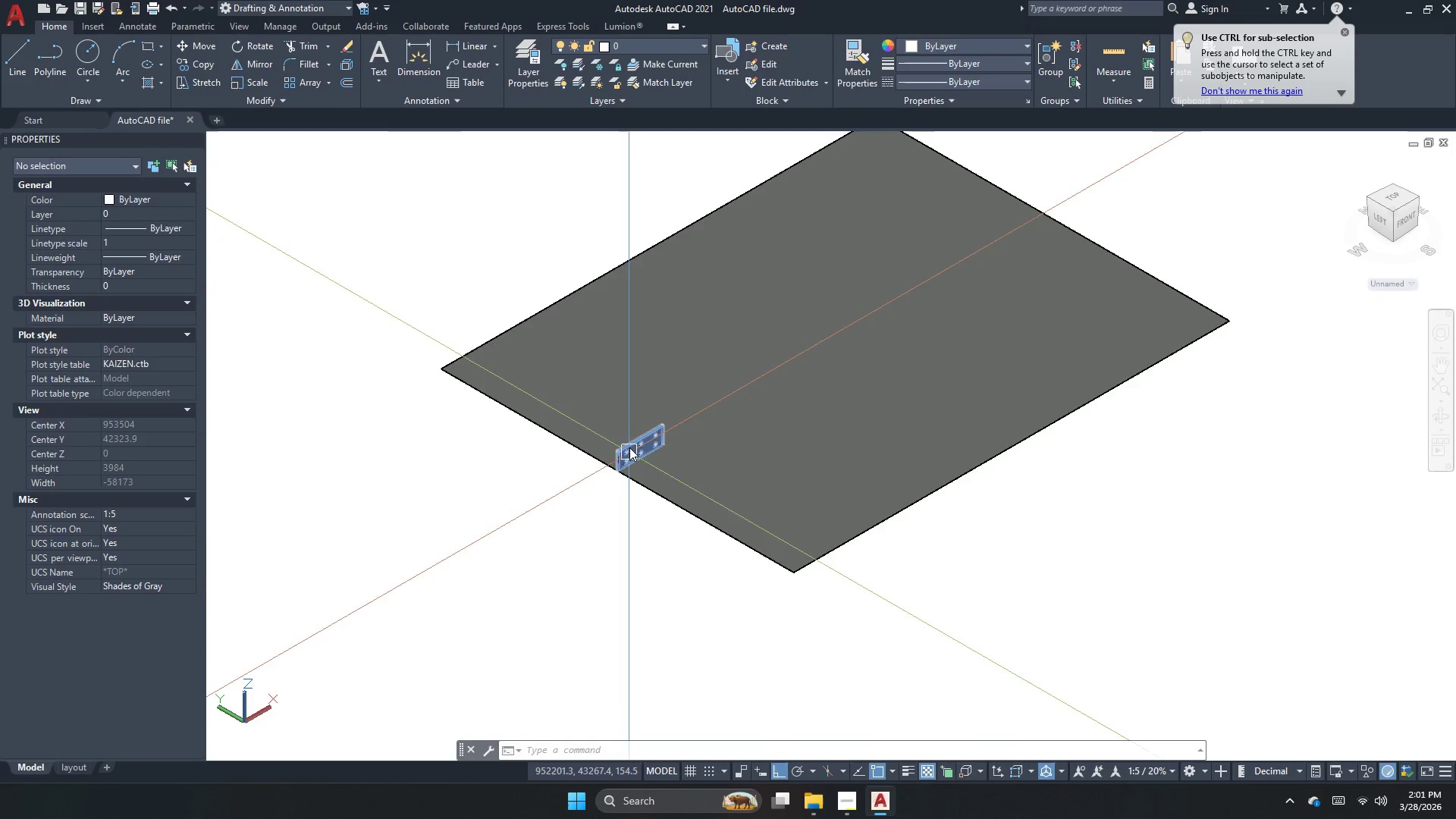 
double_click([629, 446])
 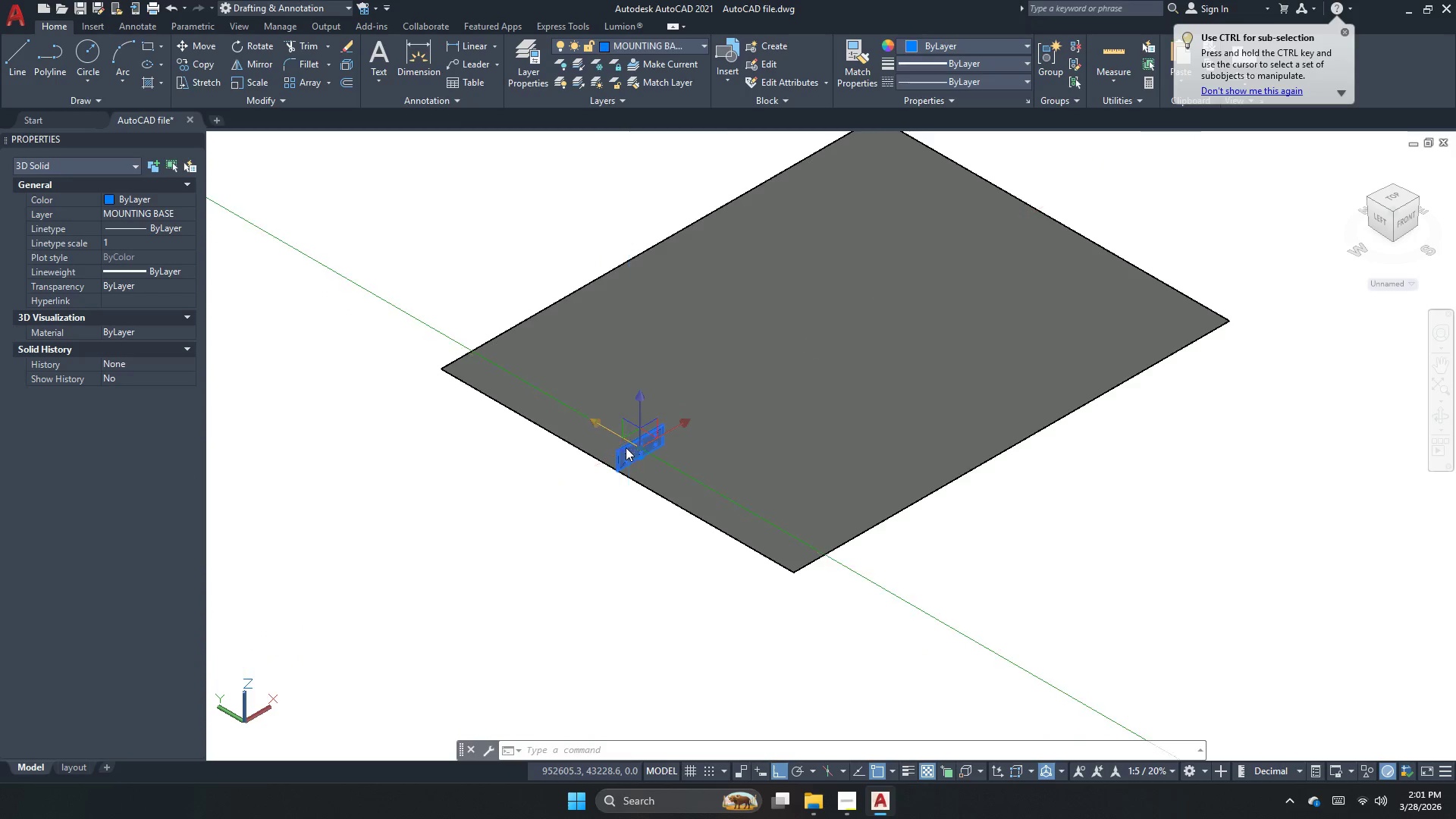 
key(M)
 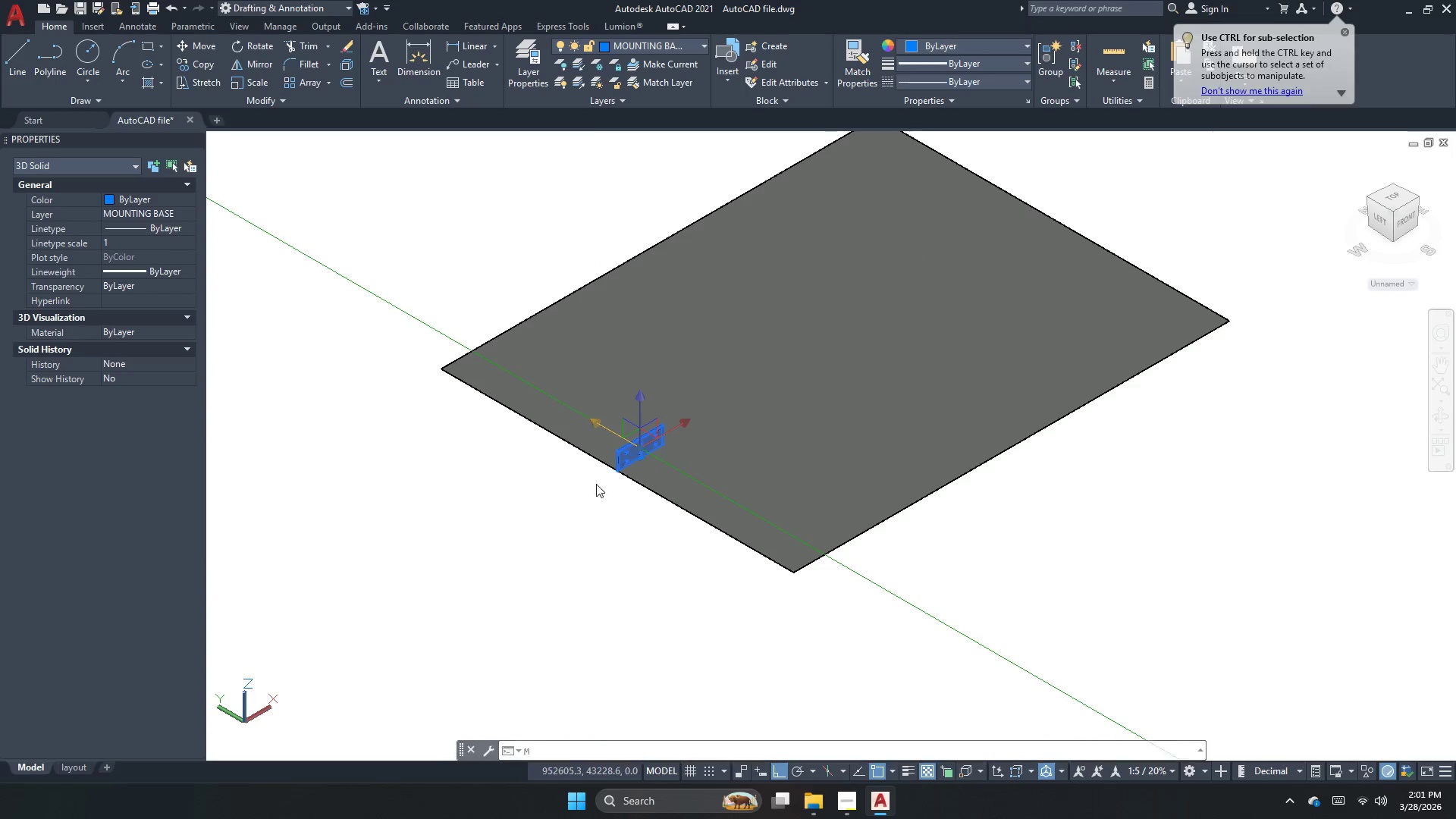 
key(Space)
 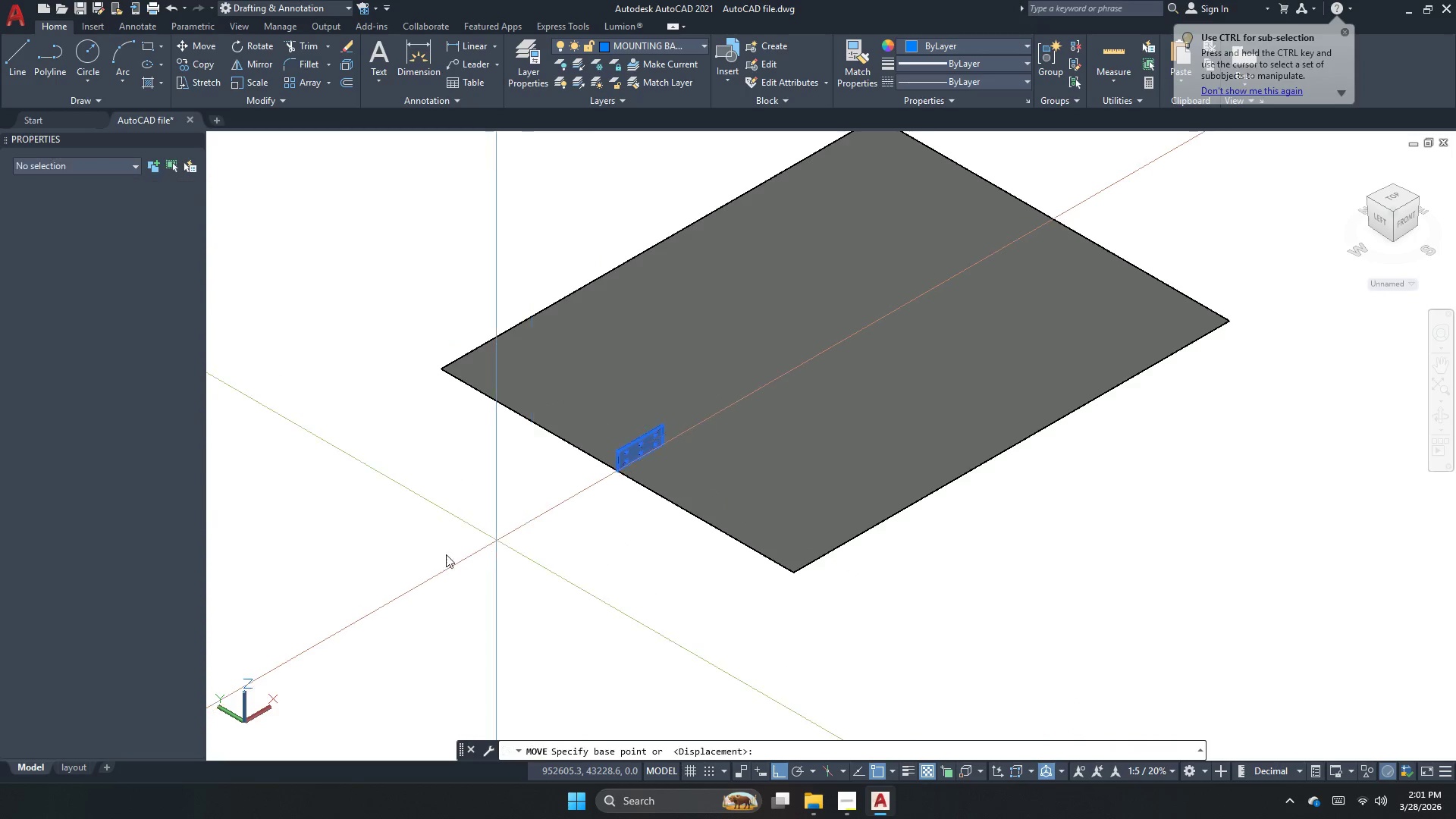 
left_click_drag(start_coordinate=[433, 557], to_coordinate=[444, 538])
 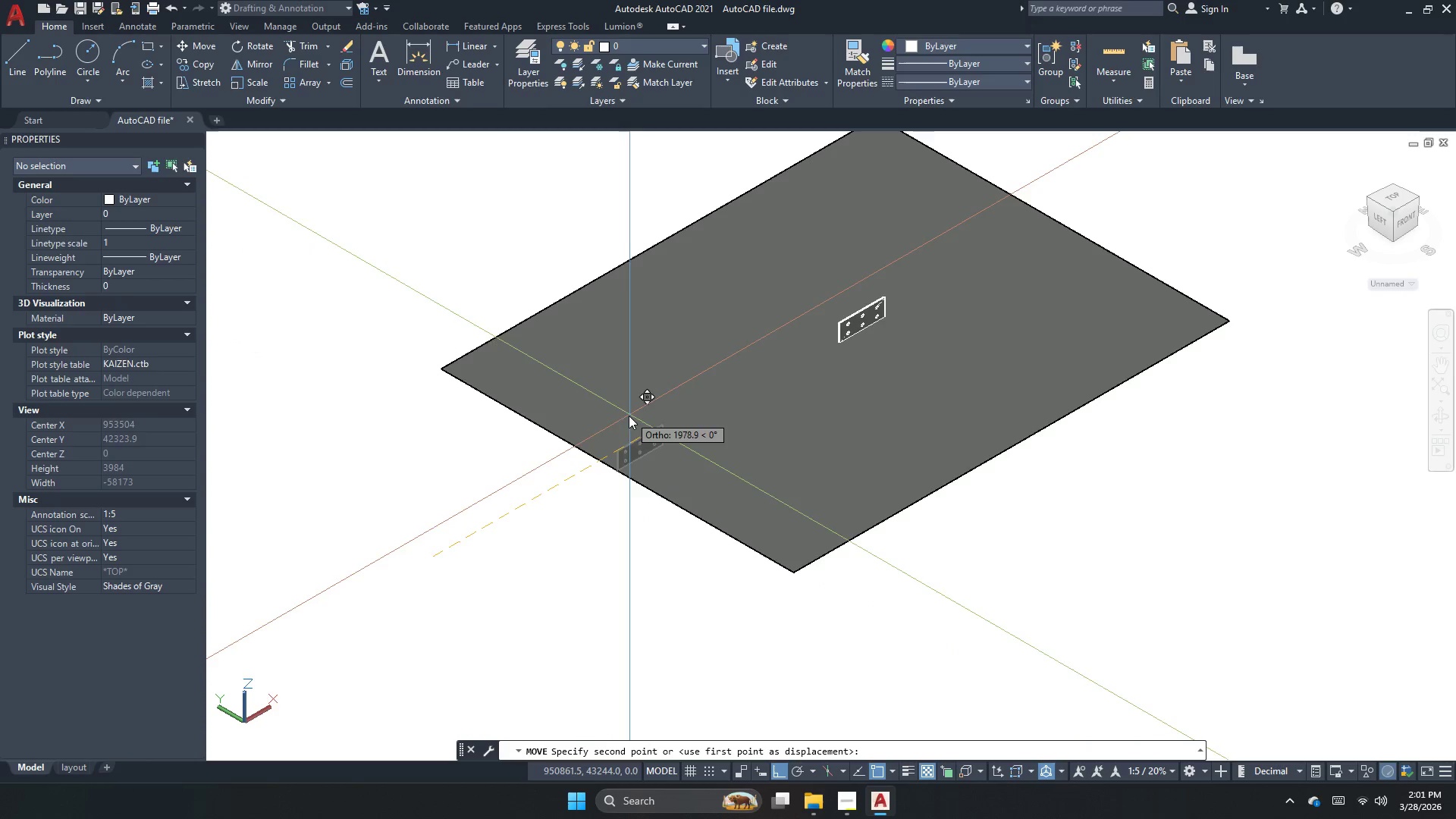 
key(Escape)
 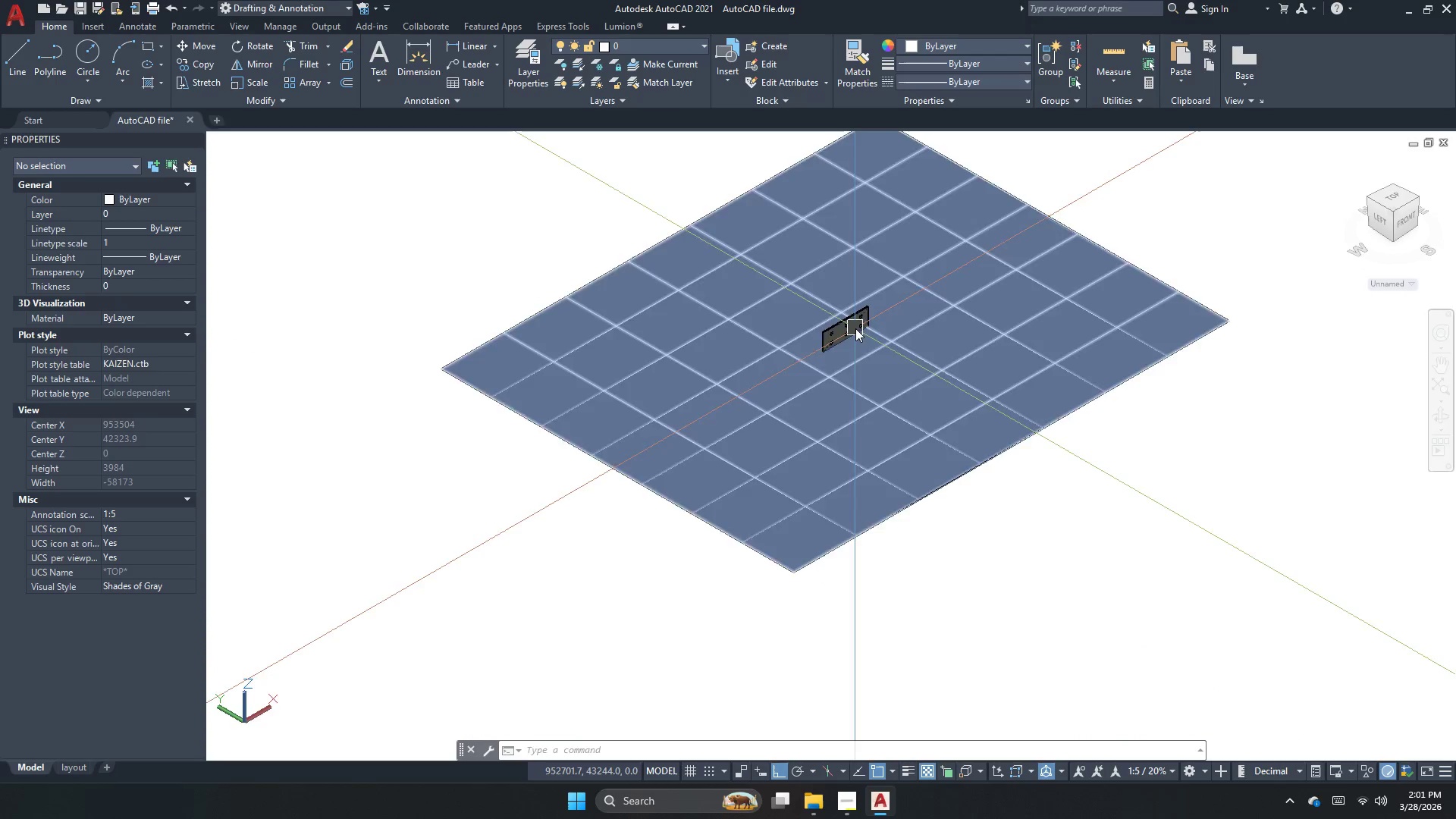 
left_click([851, 342])
 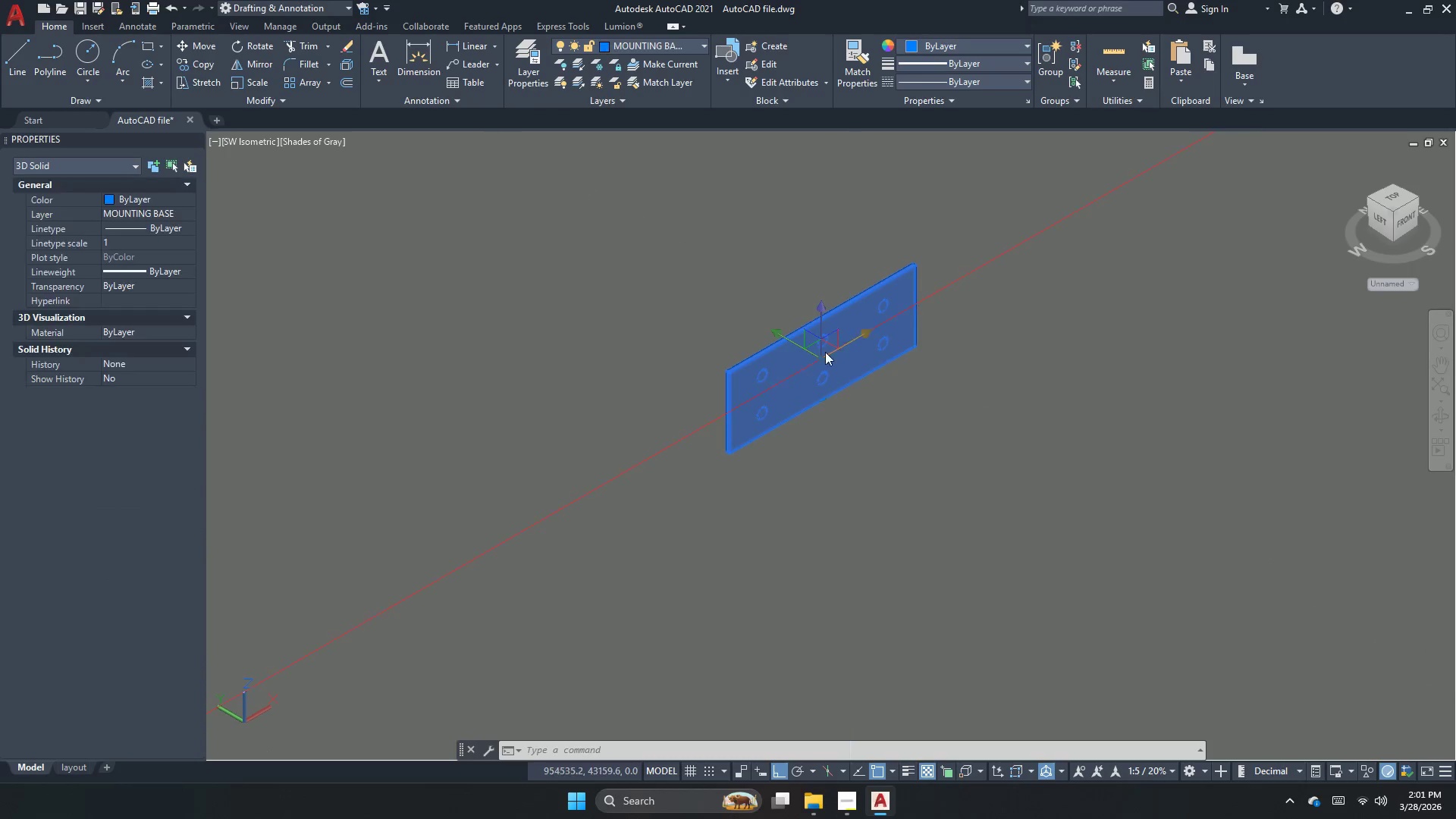 
scroll: coordinate [853, 321], scroll_direction: up, amount: 4.0
 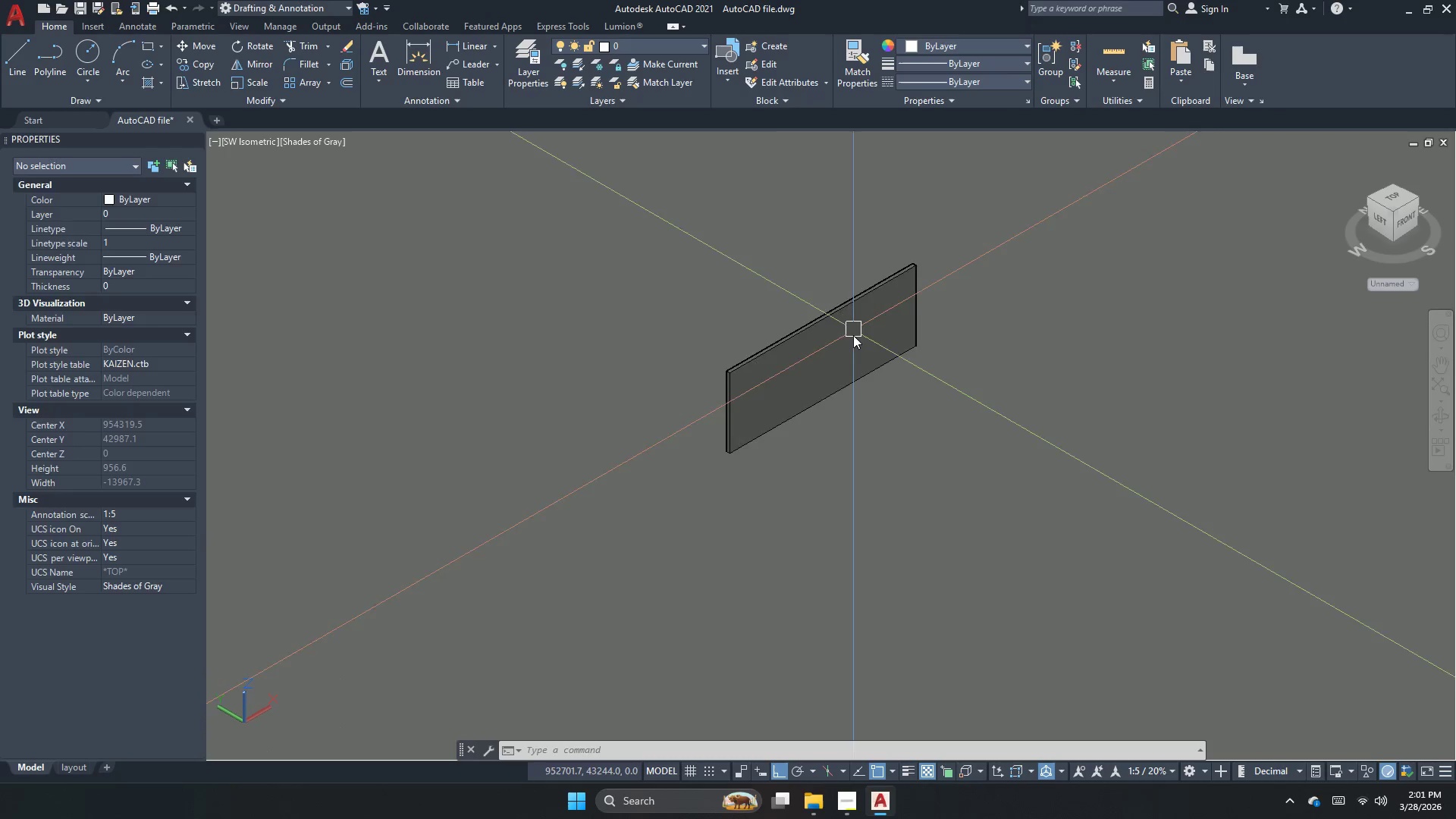 
key(M)
 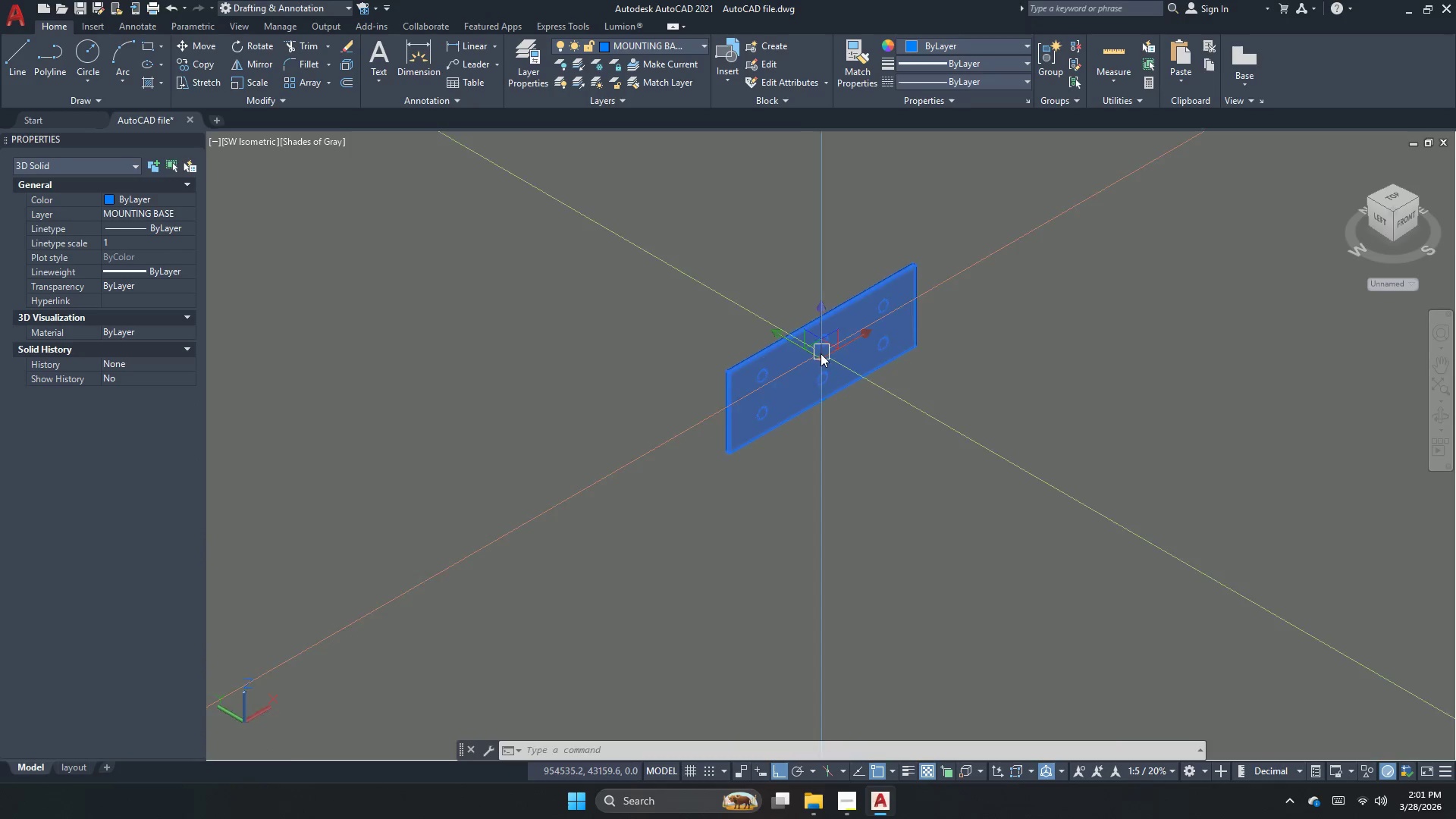 
key(Space)
 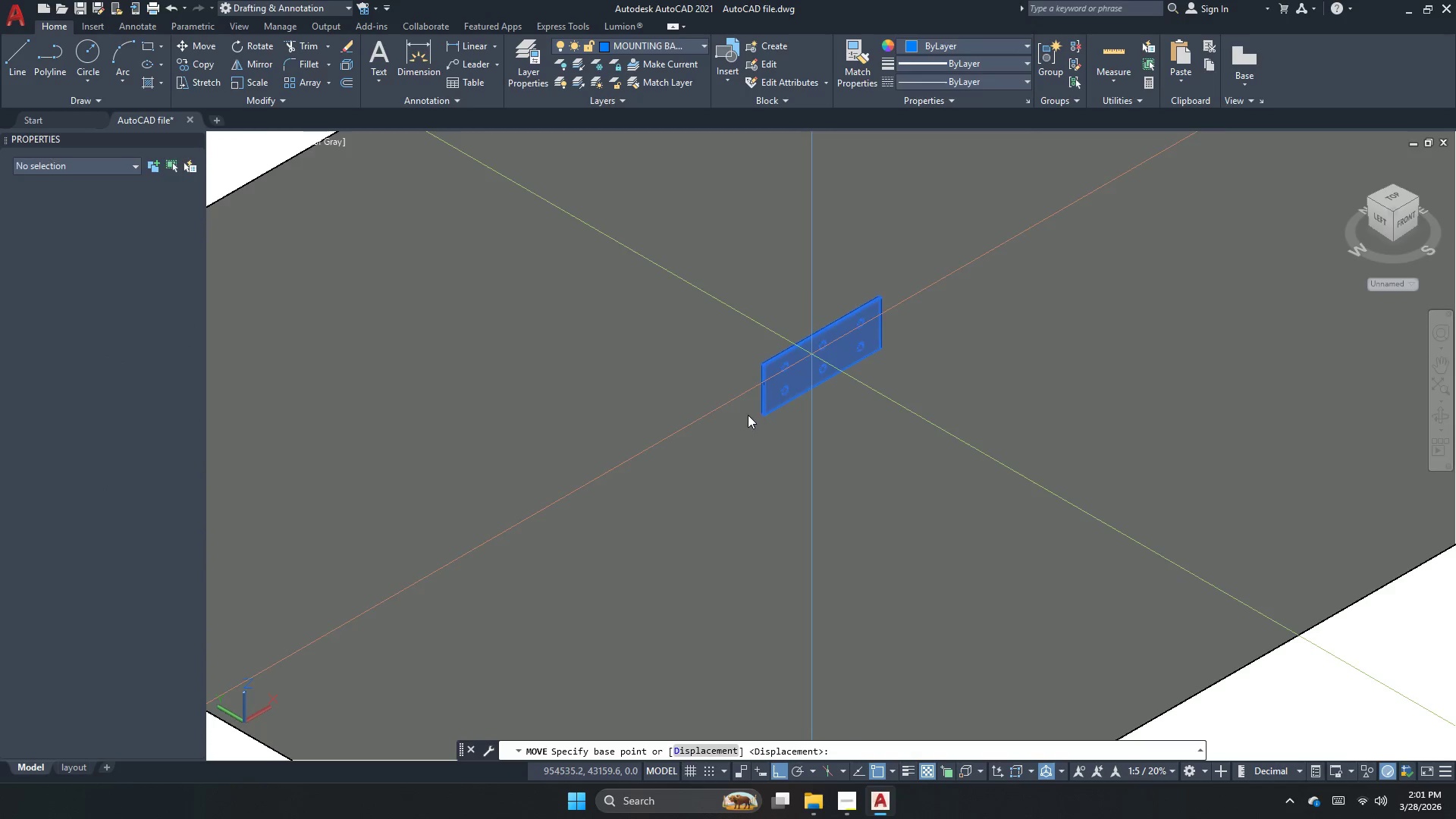 
scroll: coordinate [812, 353], scroll_direction: down, amount: 1.0
 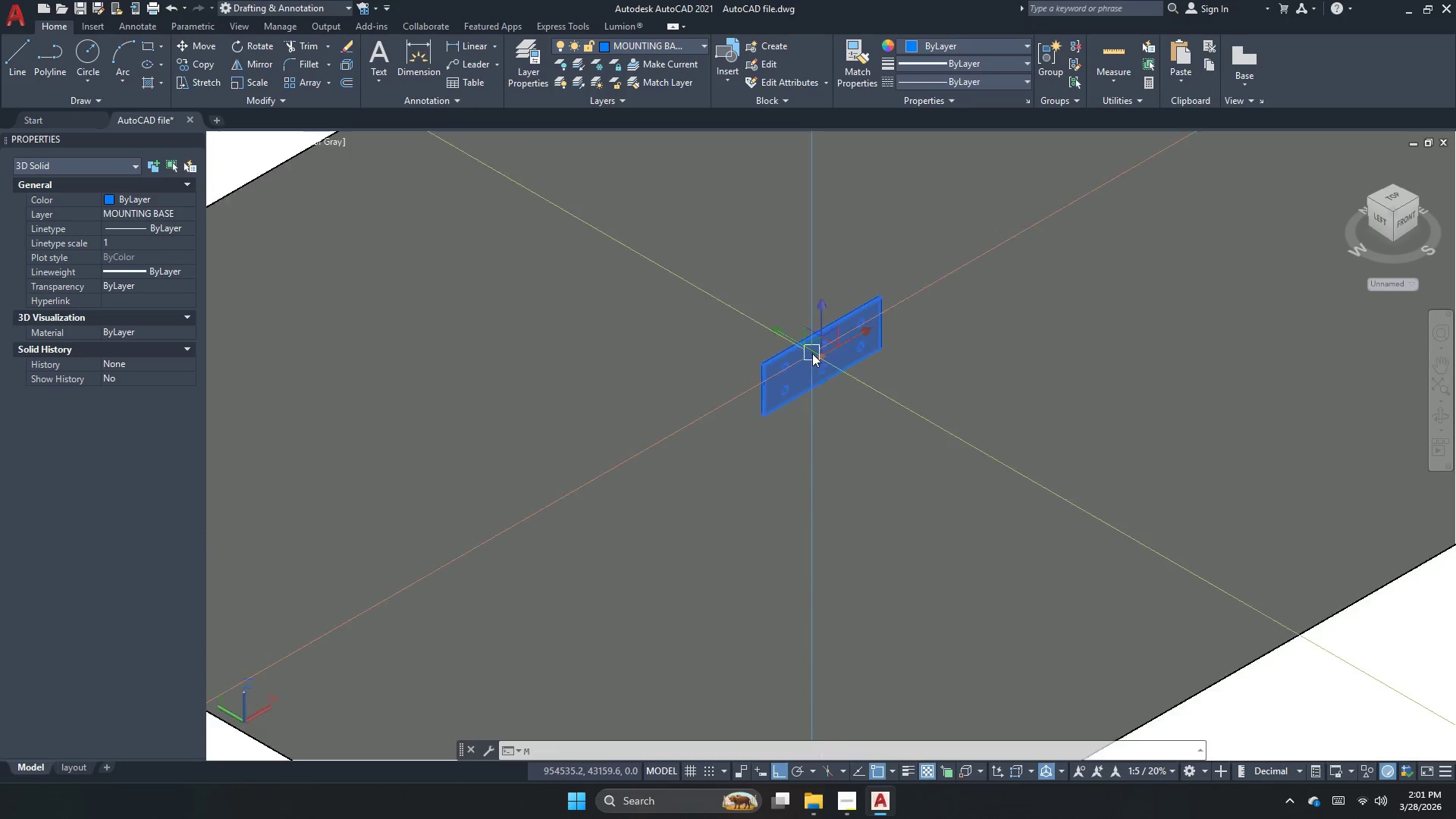 
left_click_drag(start_coordinate=[808, 442], to_coordinate=[795, 446])
 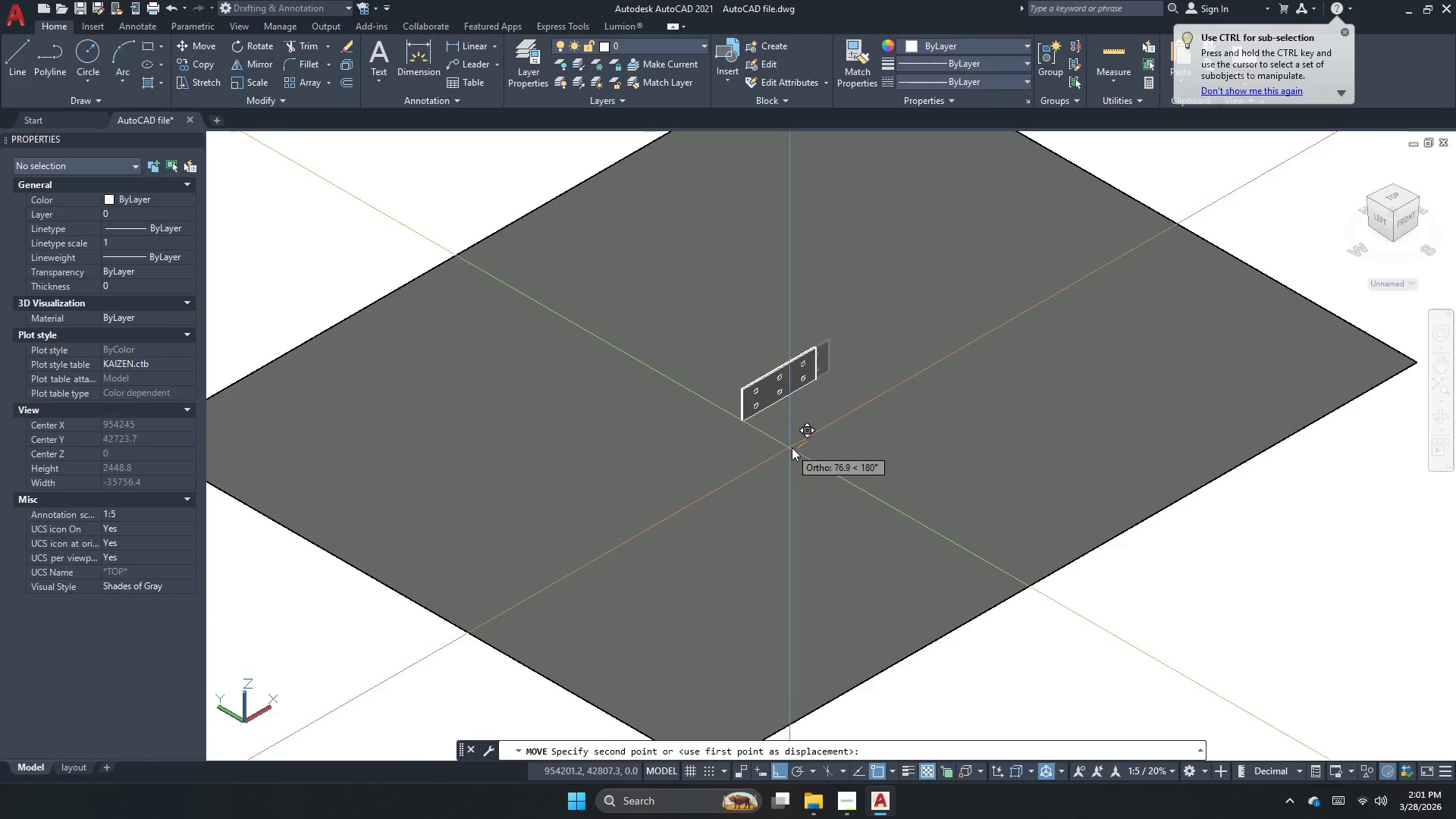 
scroll: coordinate [744, 410], scroll_direction: down, amount: 1.0
 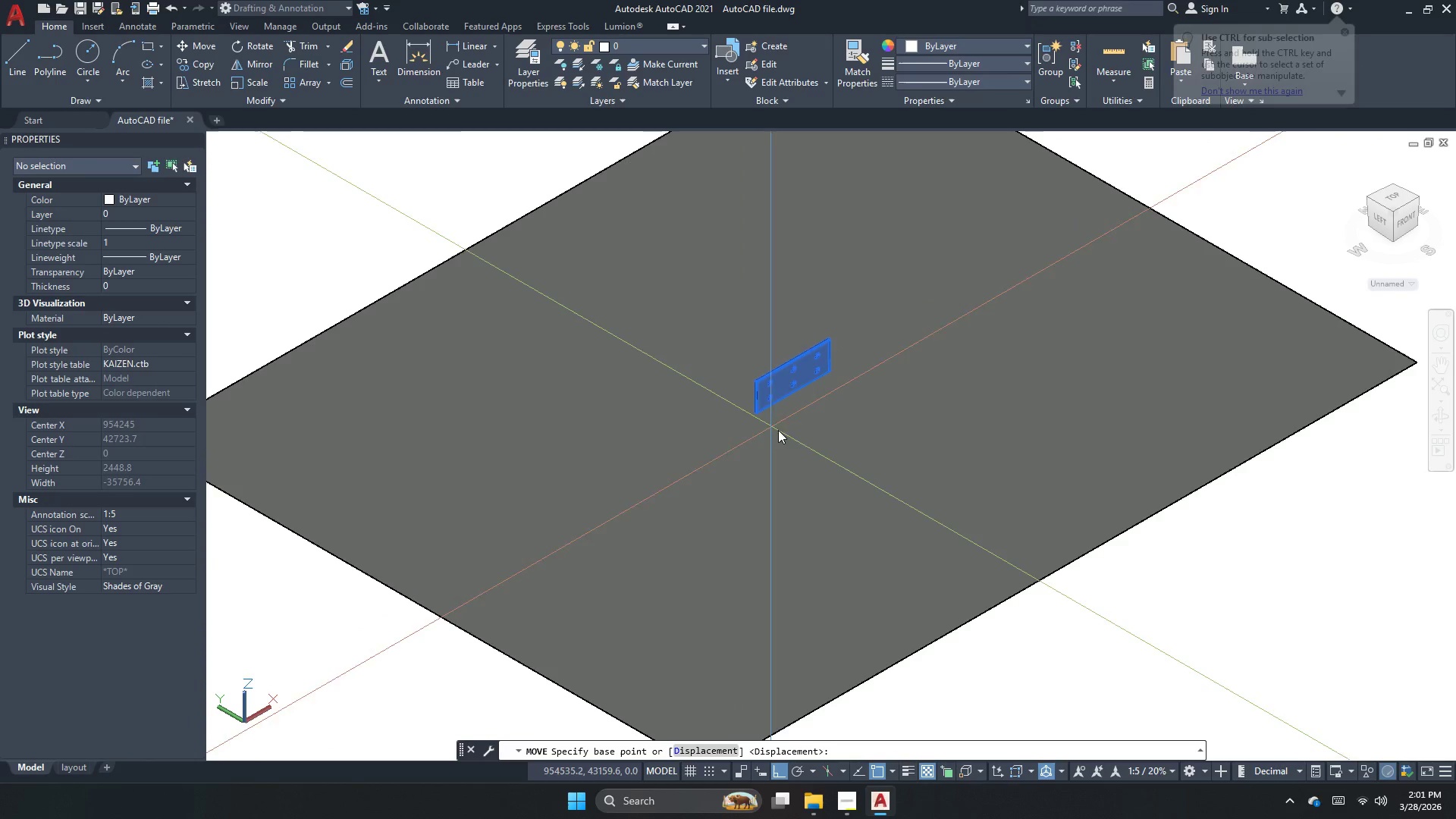 
left_click([794, 447])
 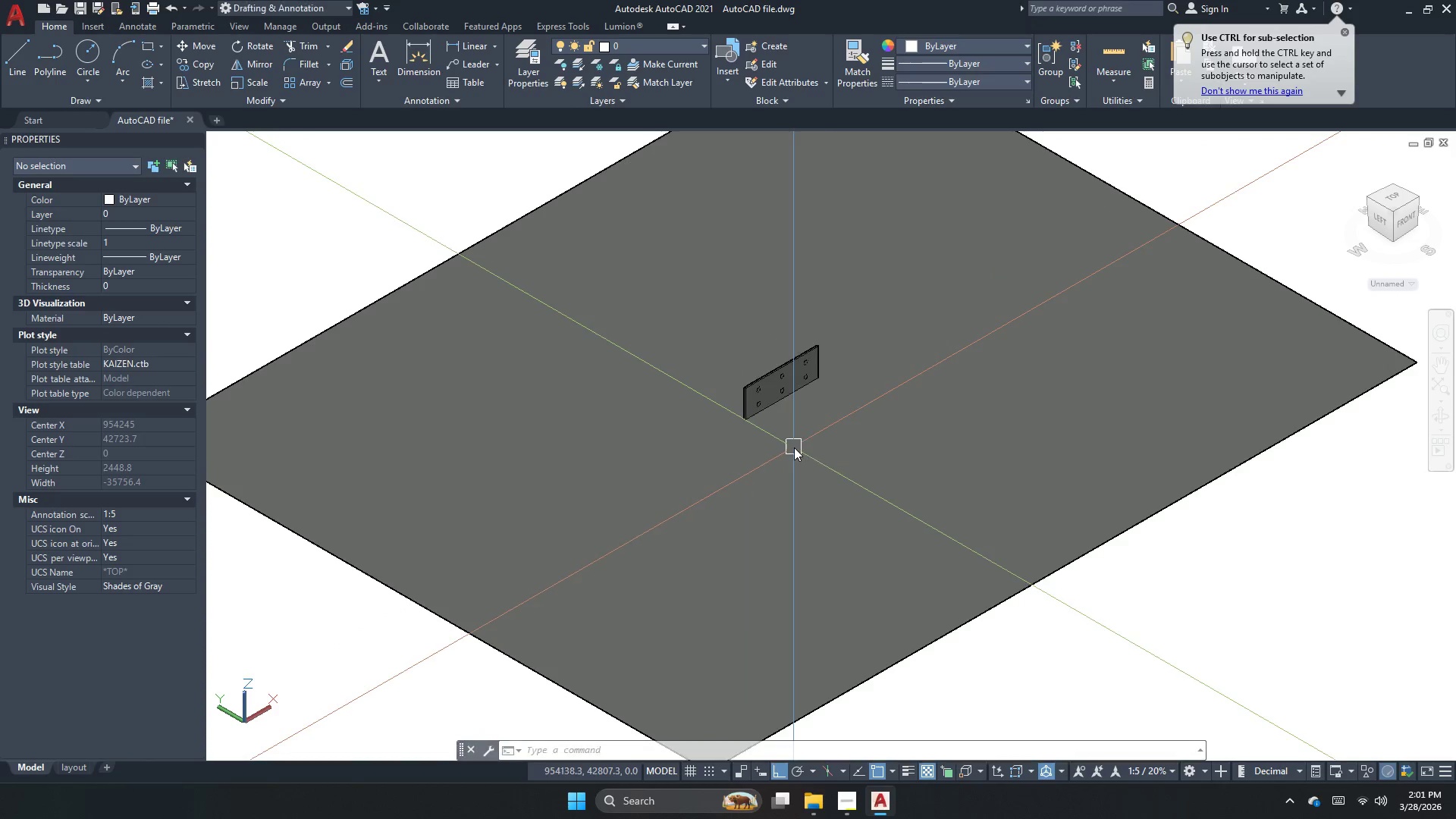 
key(Escape)
 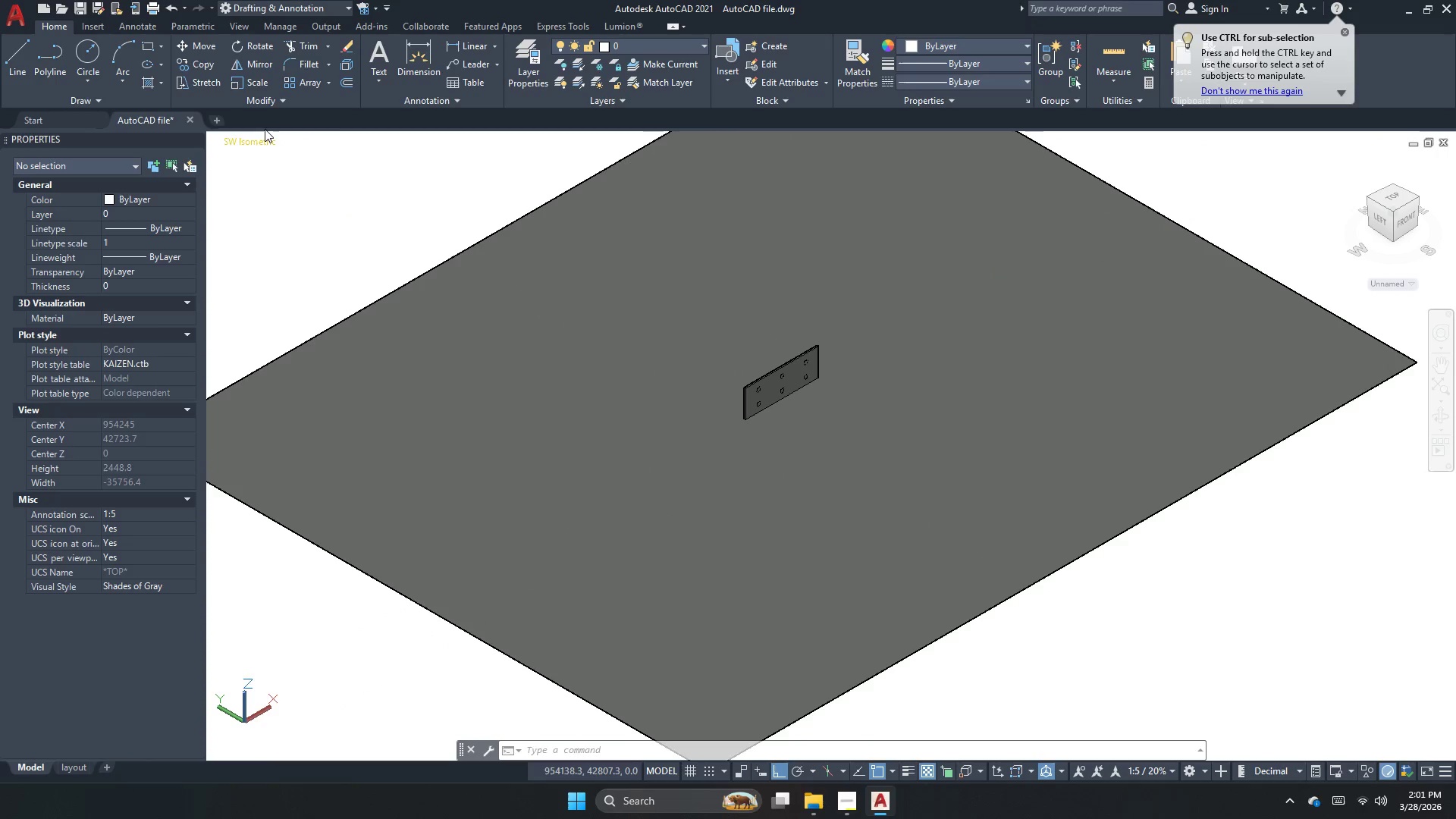 
left_click([266, 154])
 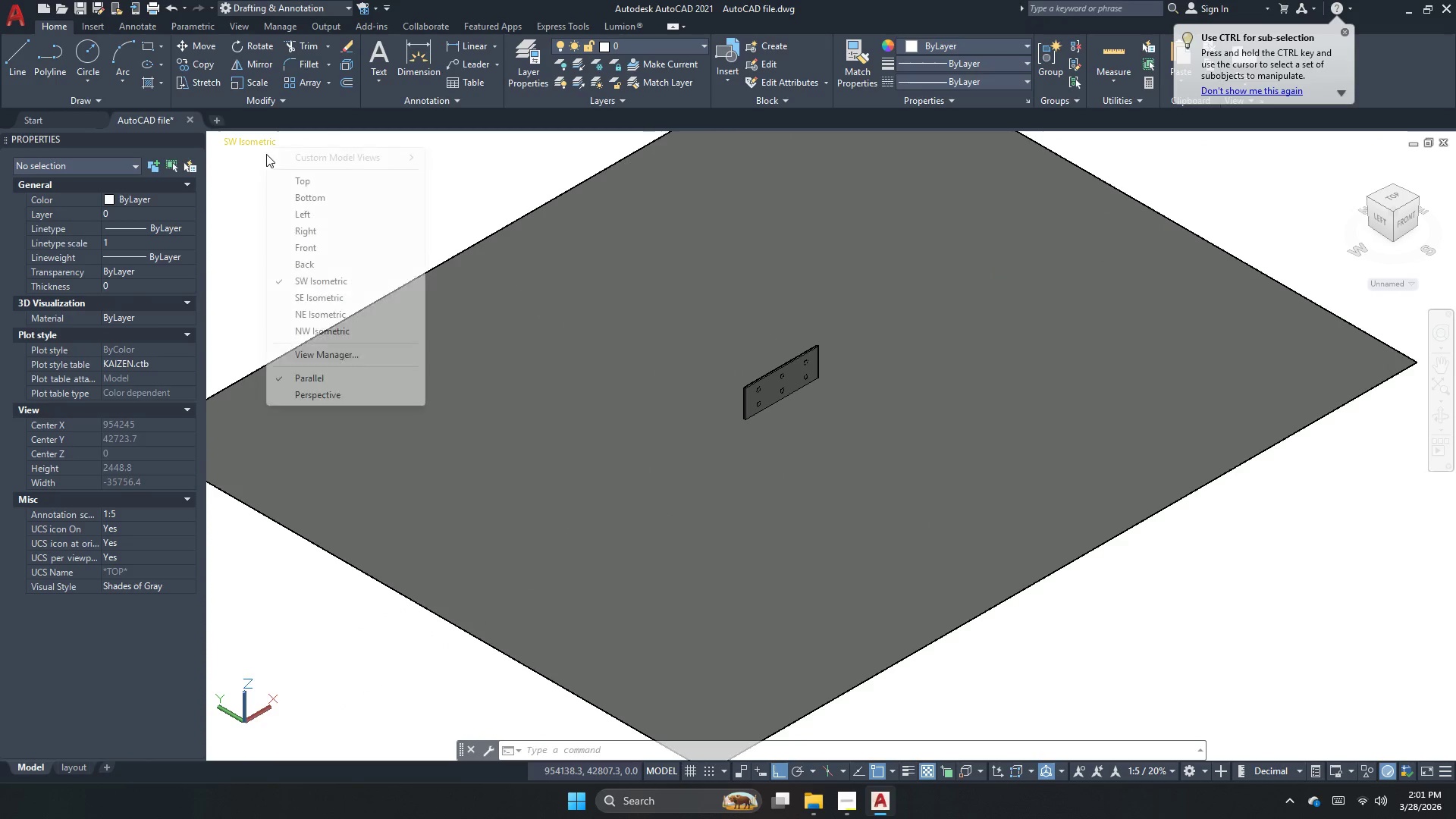 
key(Escape)
 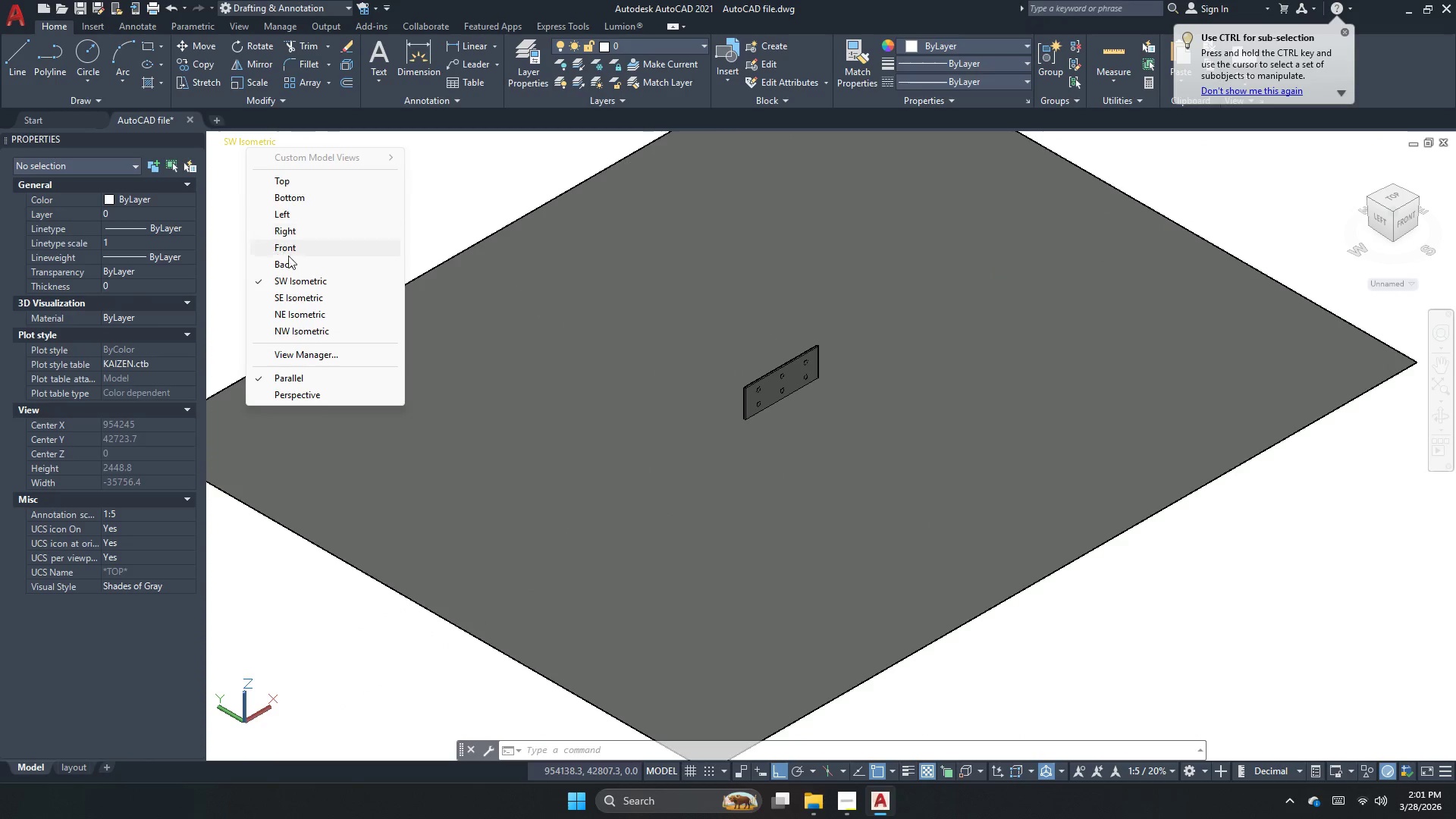 
left_click([293, 280])
 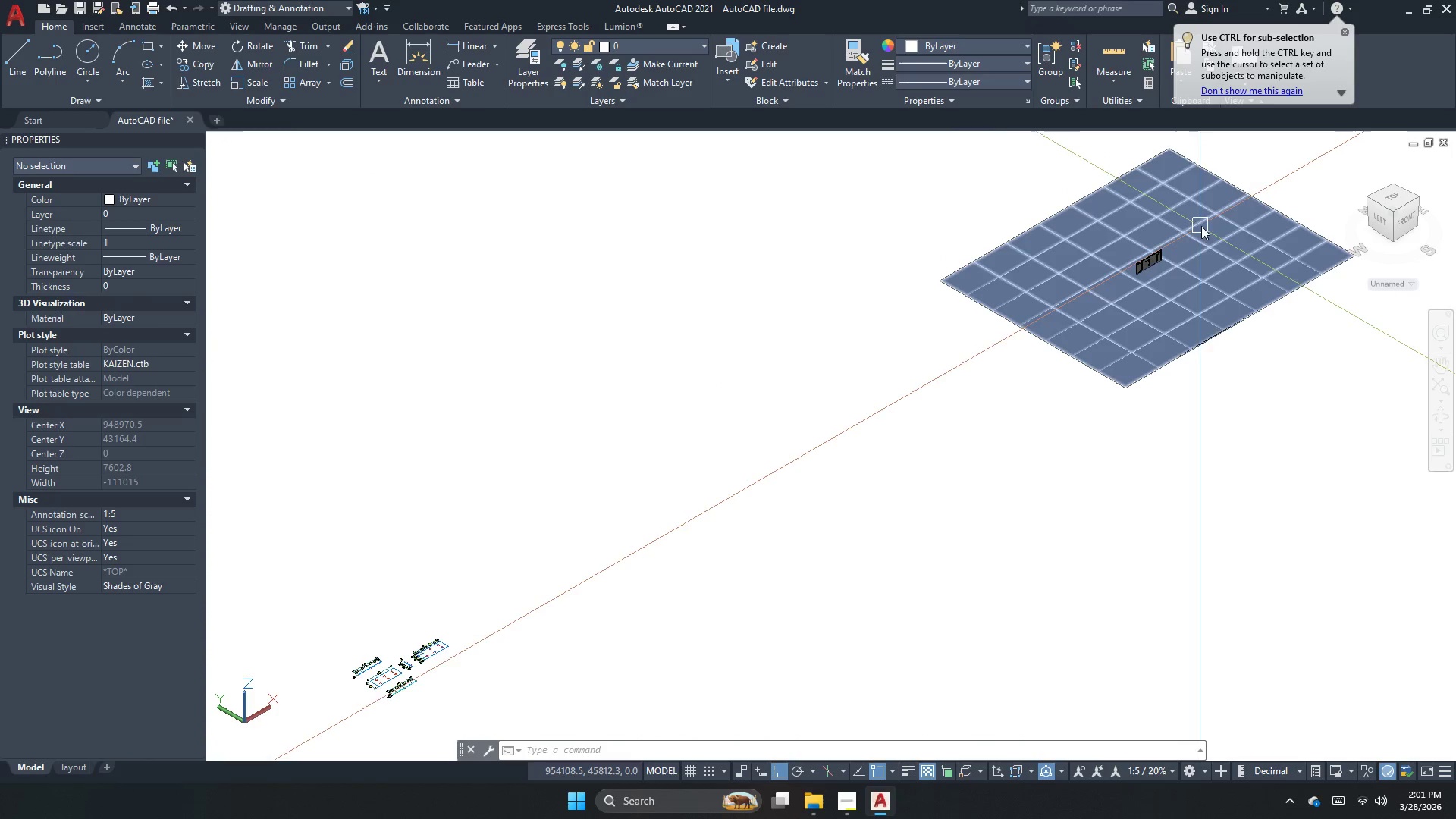 
scroll: coordinate [820, 467], scroll_direction: up, amount: 10.0
 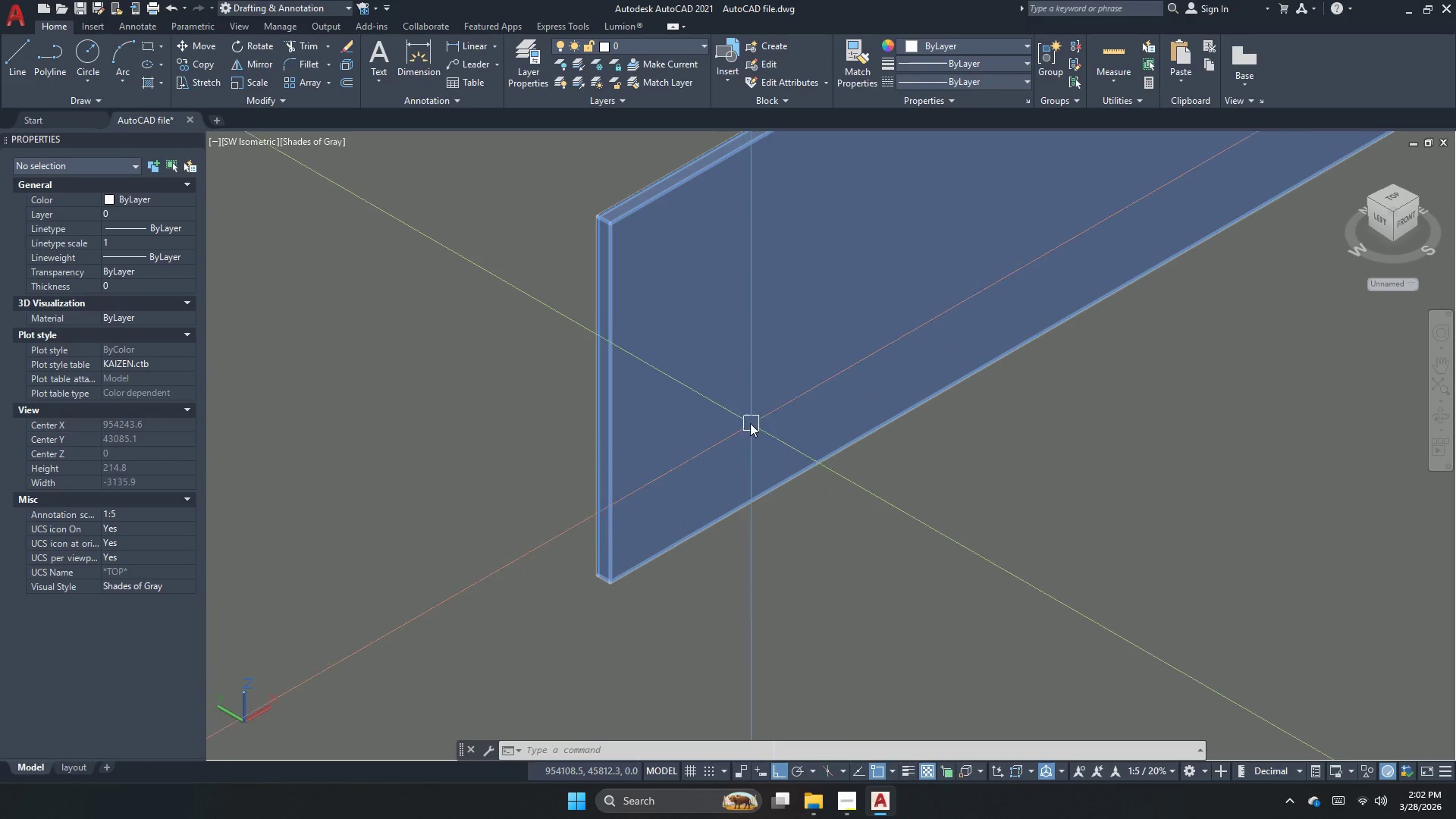 
key(Escape)
 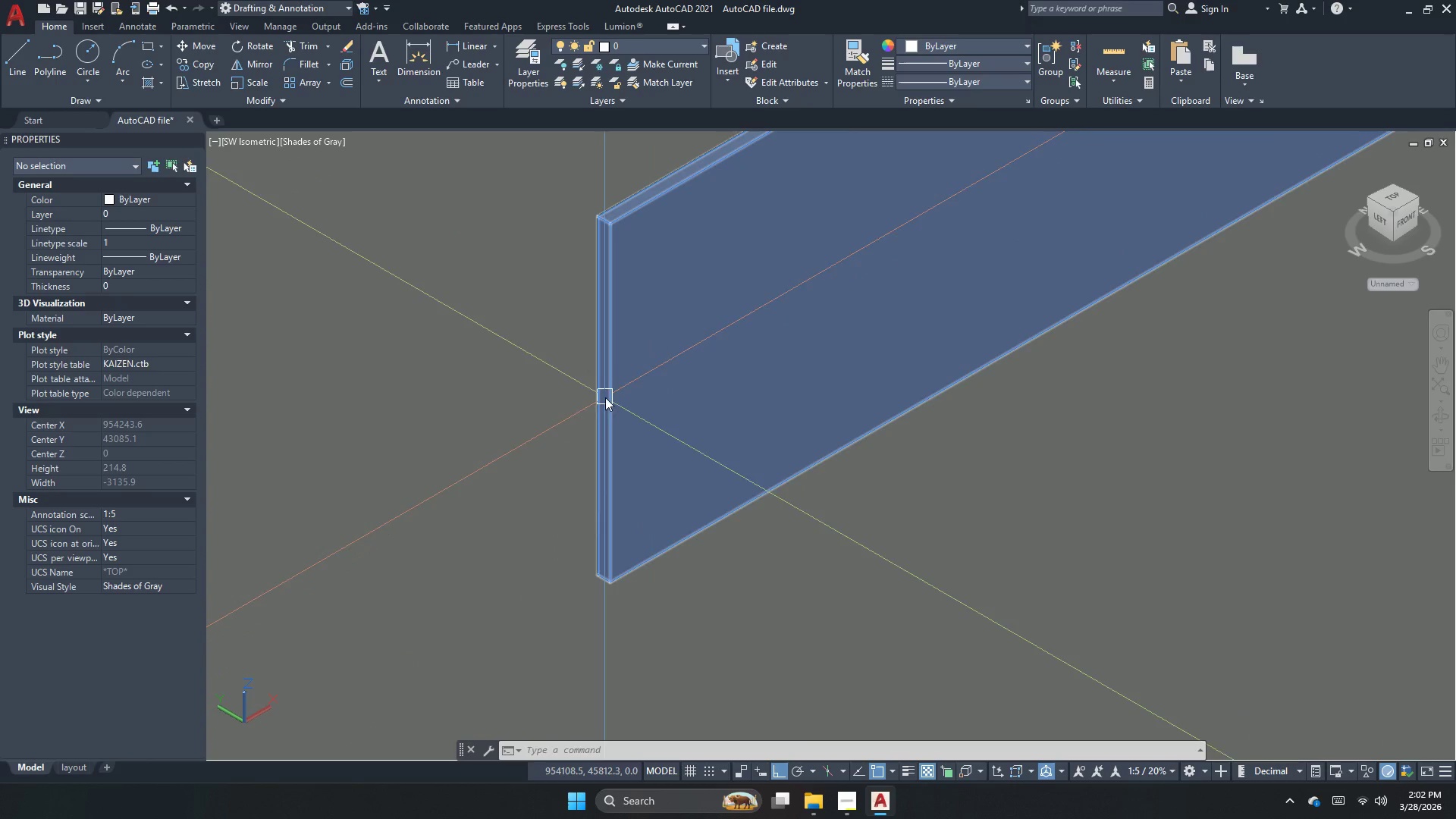 
key(Escape)
 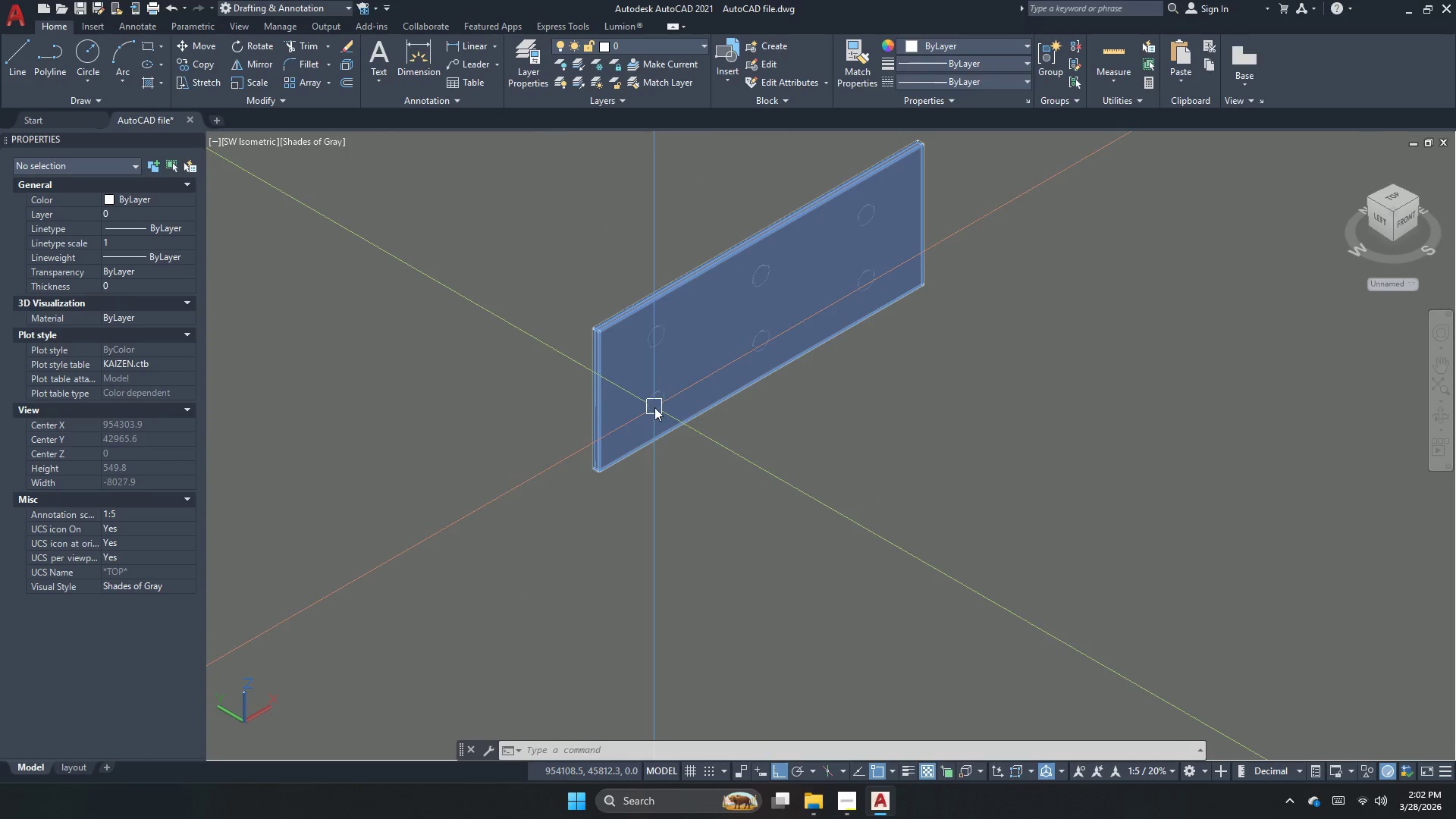 
scroll: coordinate [590, 404], scroll_direction: down, amount: 2.0
 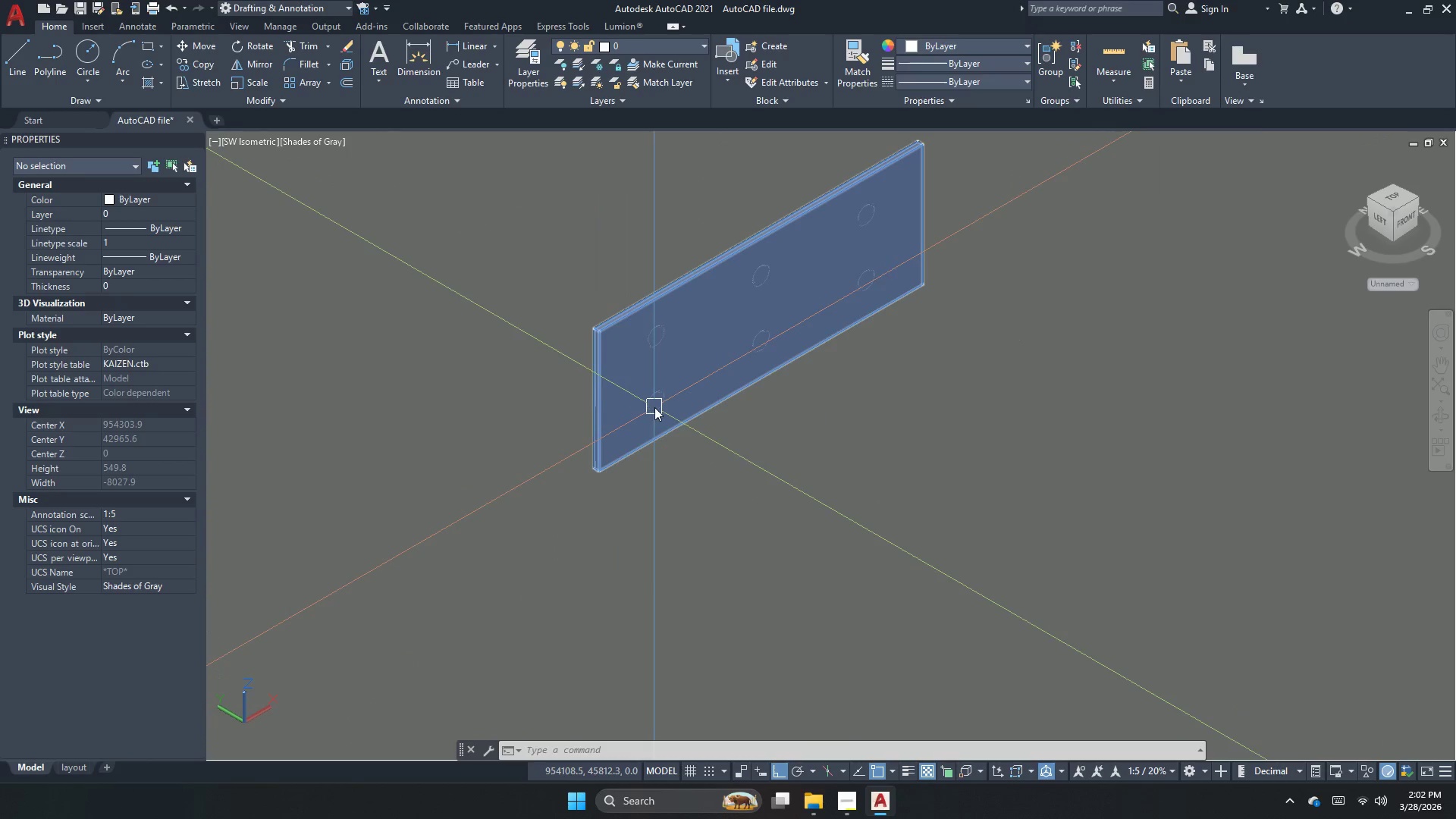 
key(Escape)
type(pers )
 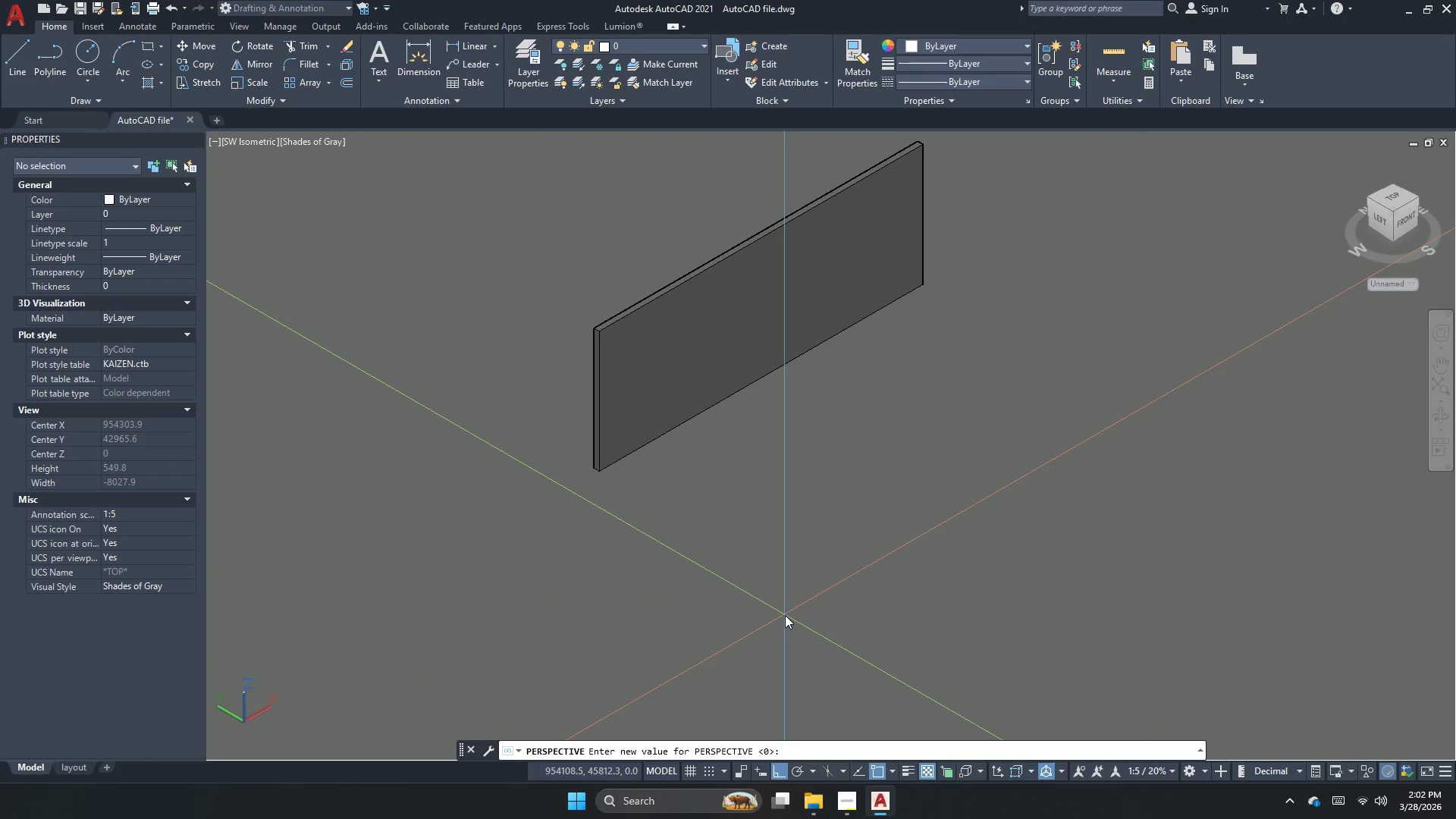 
key(Numpad1)
 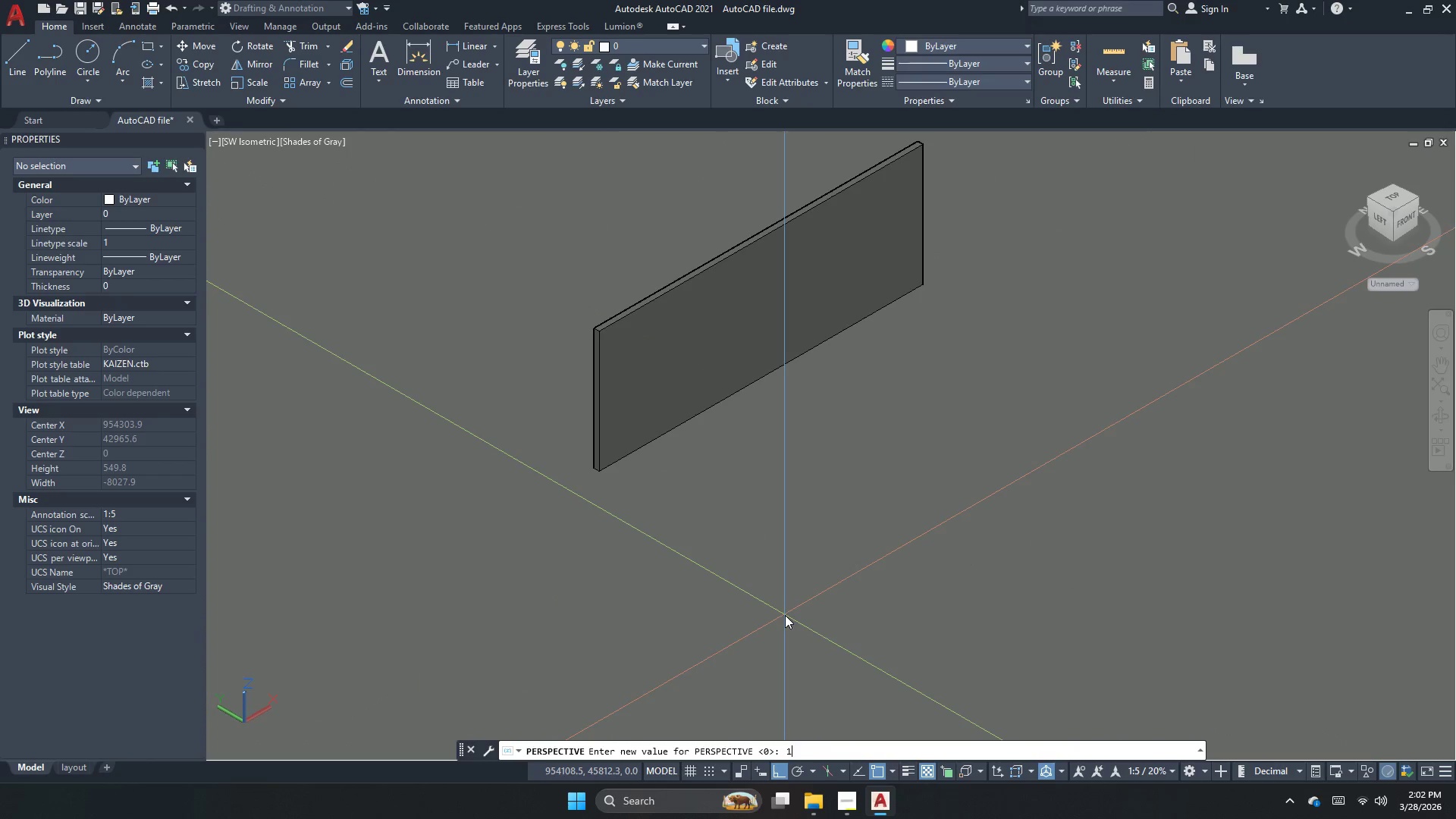 
key(NumpadEnter)
 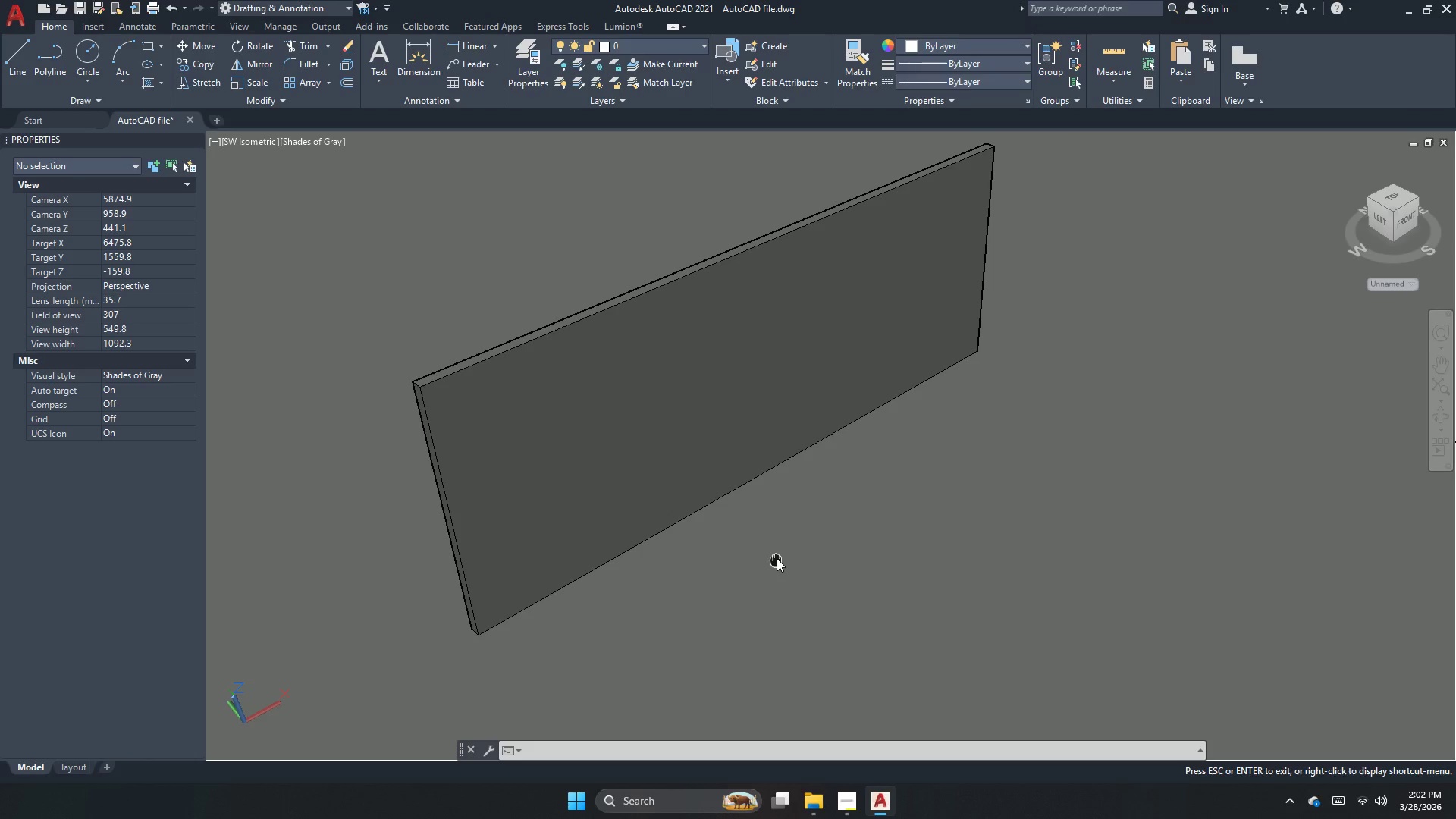 
left_click([1444, 418])
 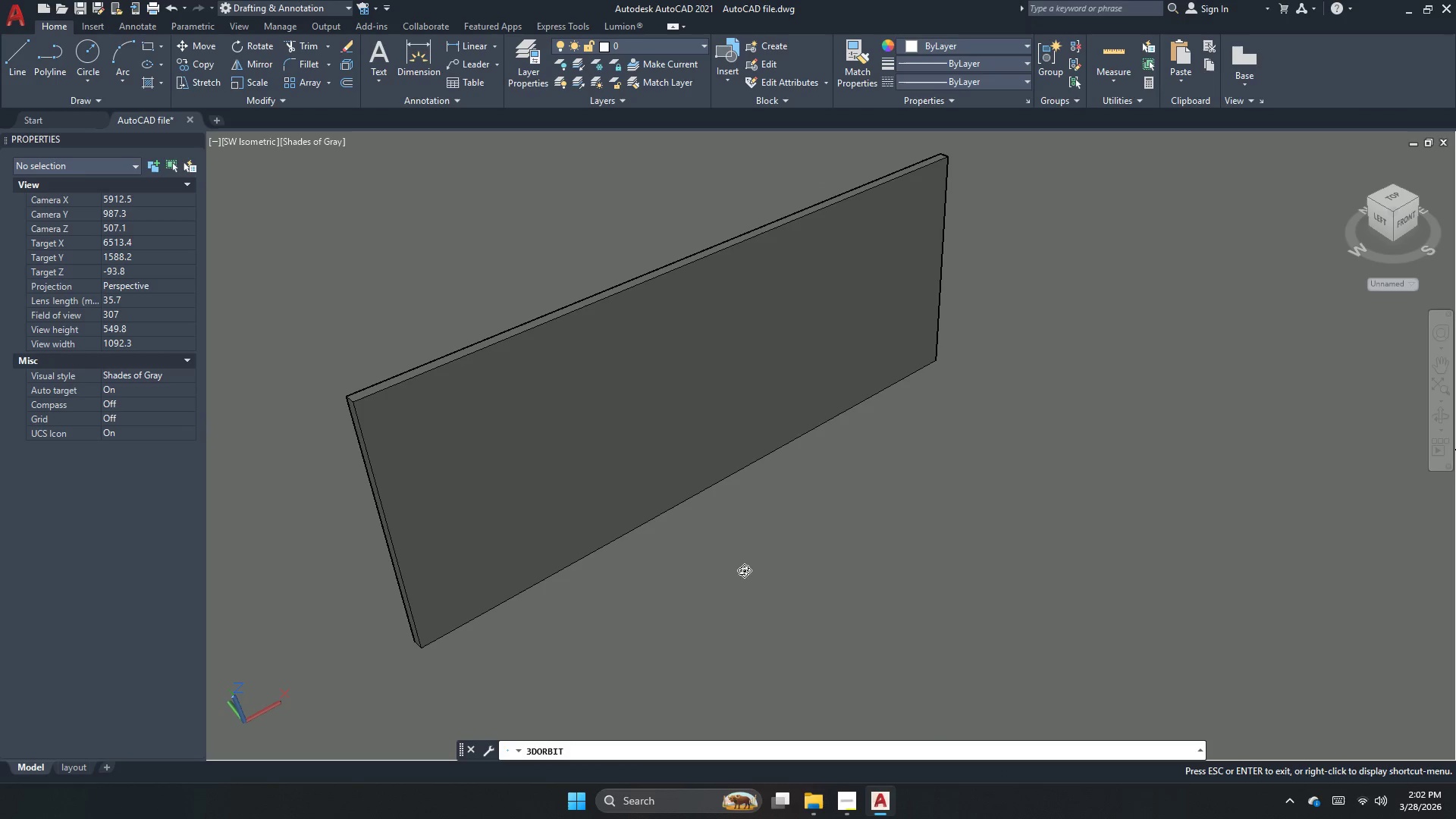 
left_click_drag(start_coordinate=[744, 569], to_coordinate=[1043, 495])
 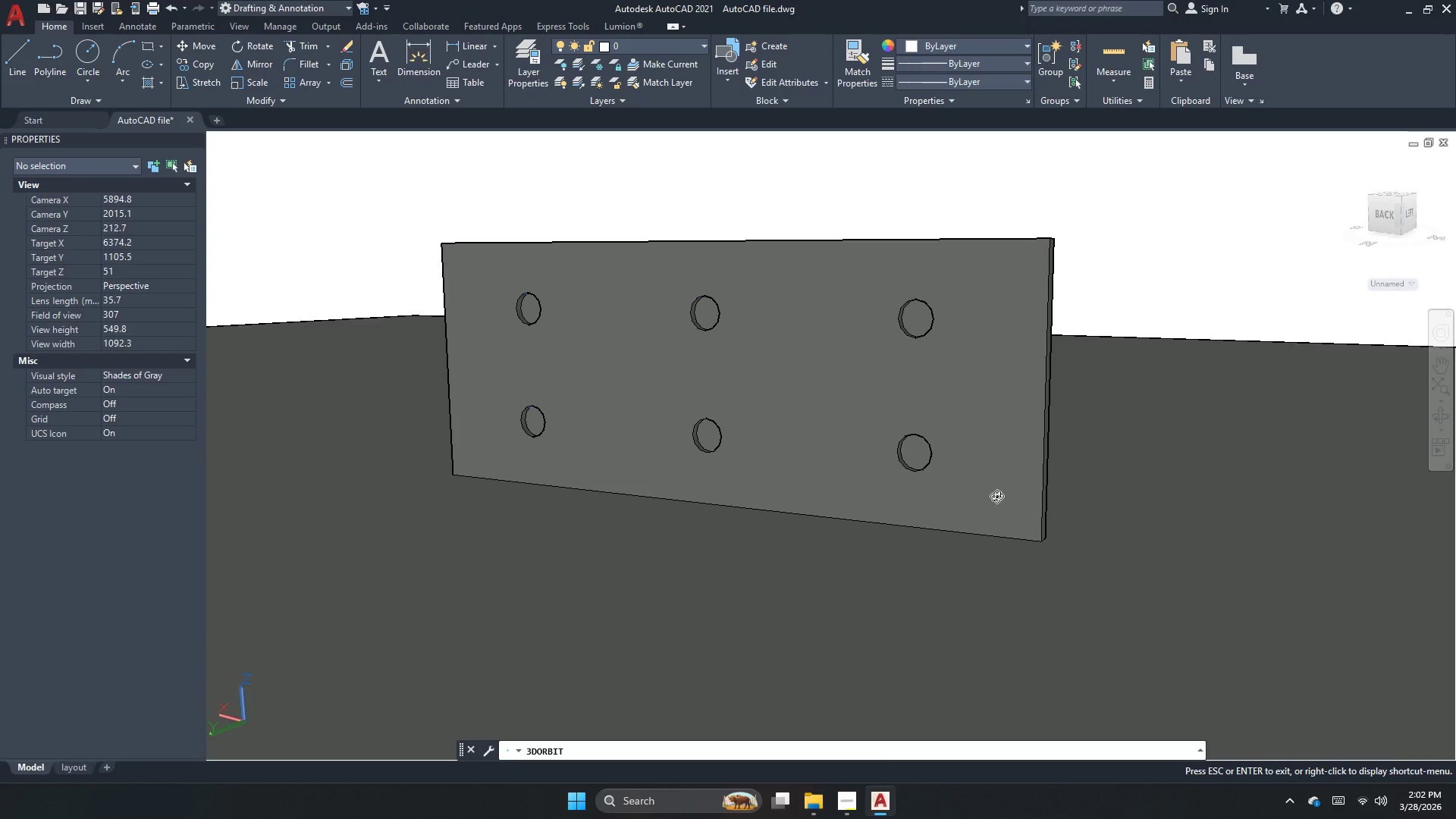 
key(Escape)
 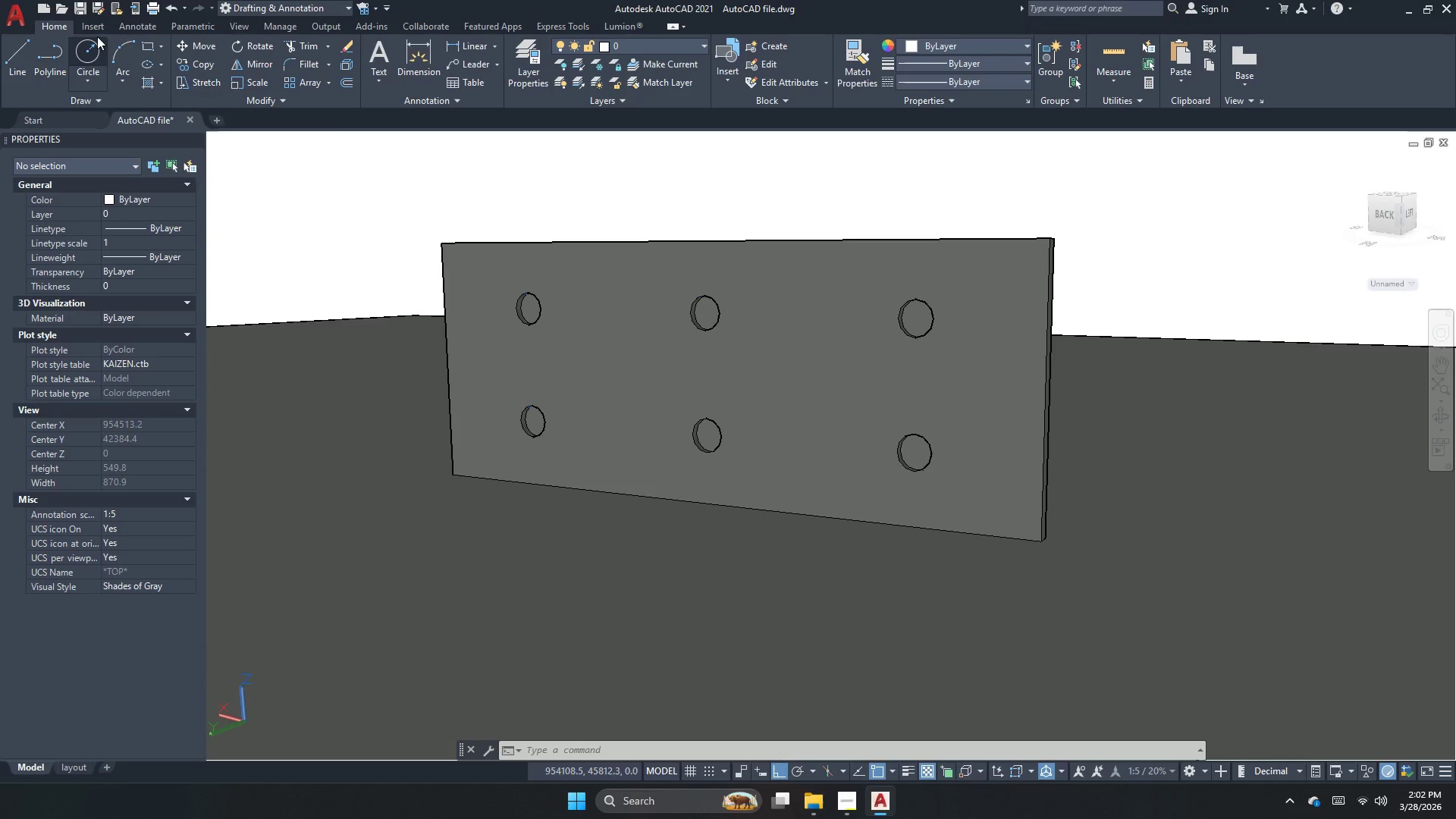 
key(Escape)
 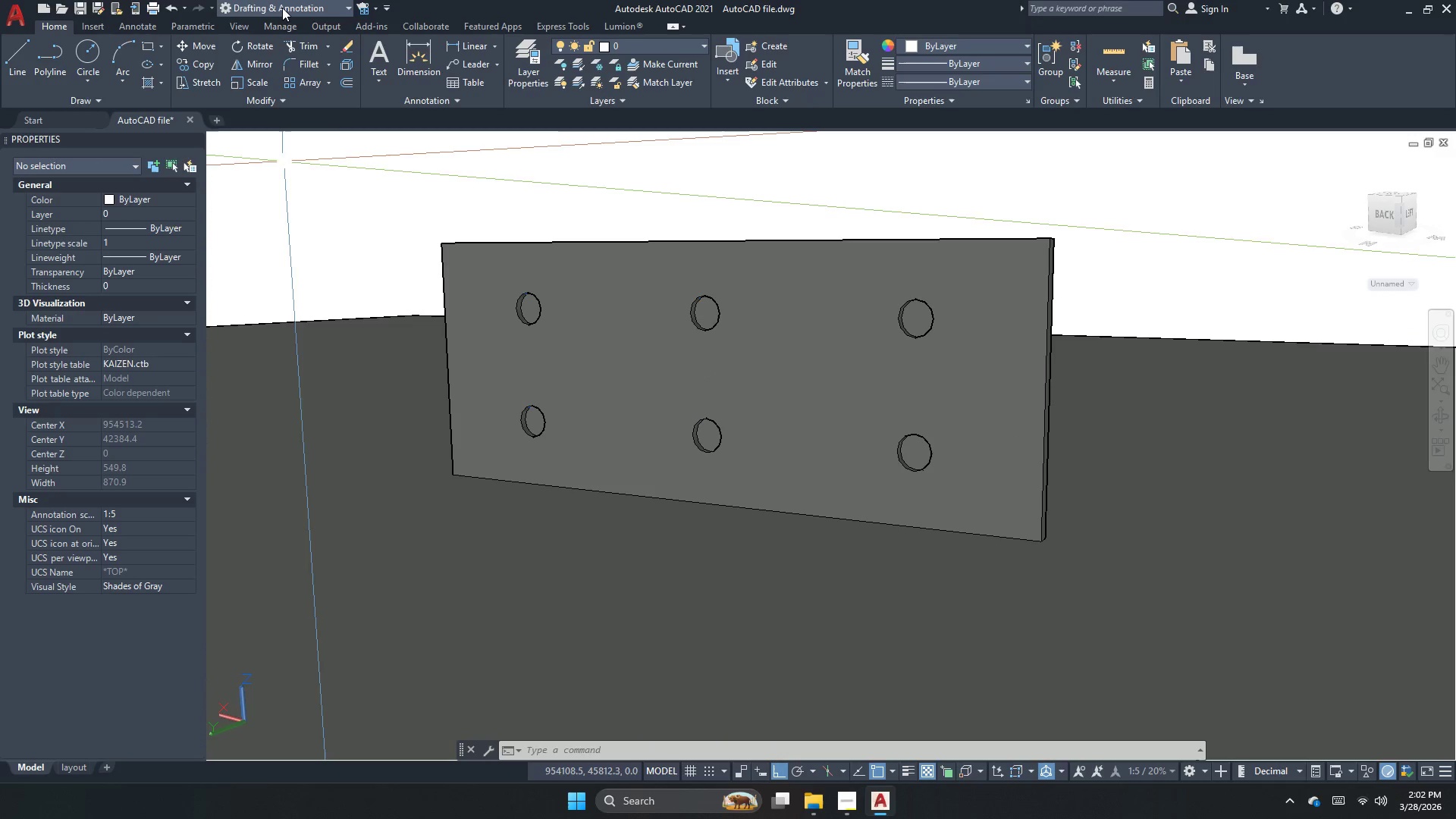 
left_click([284, 7])
 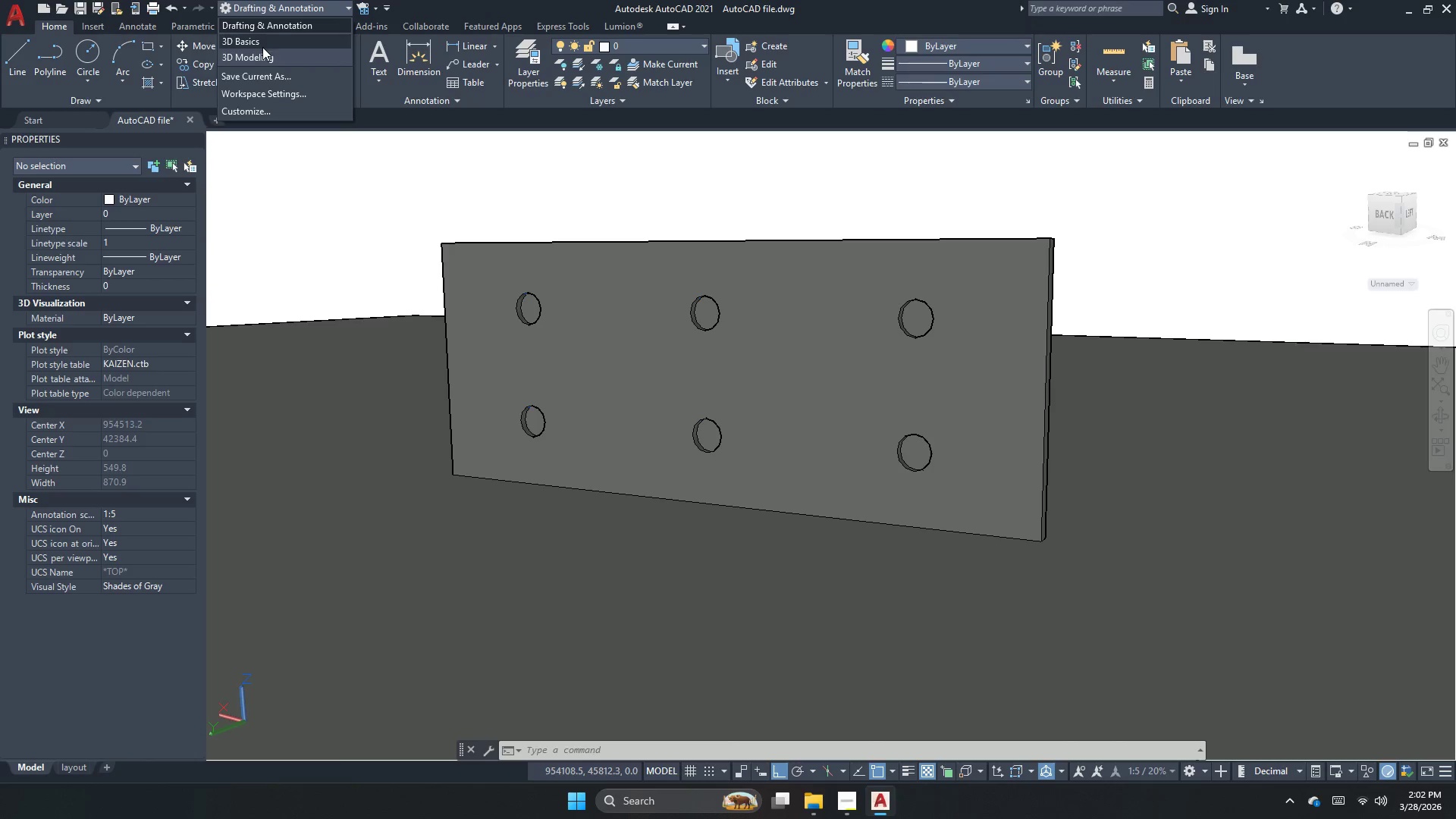 
left_click([258, 59])
 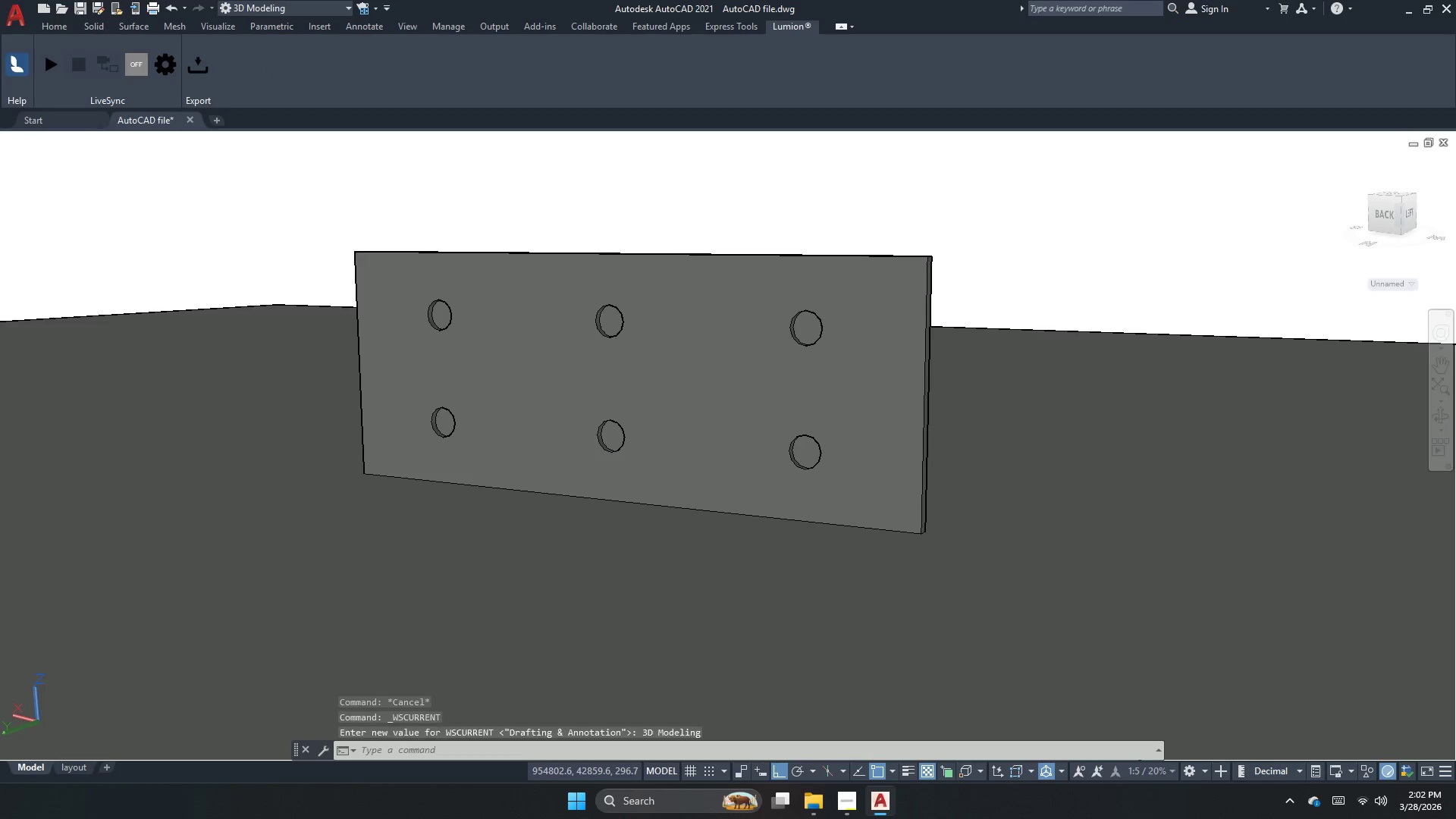 
key(Escape)
 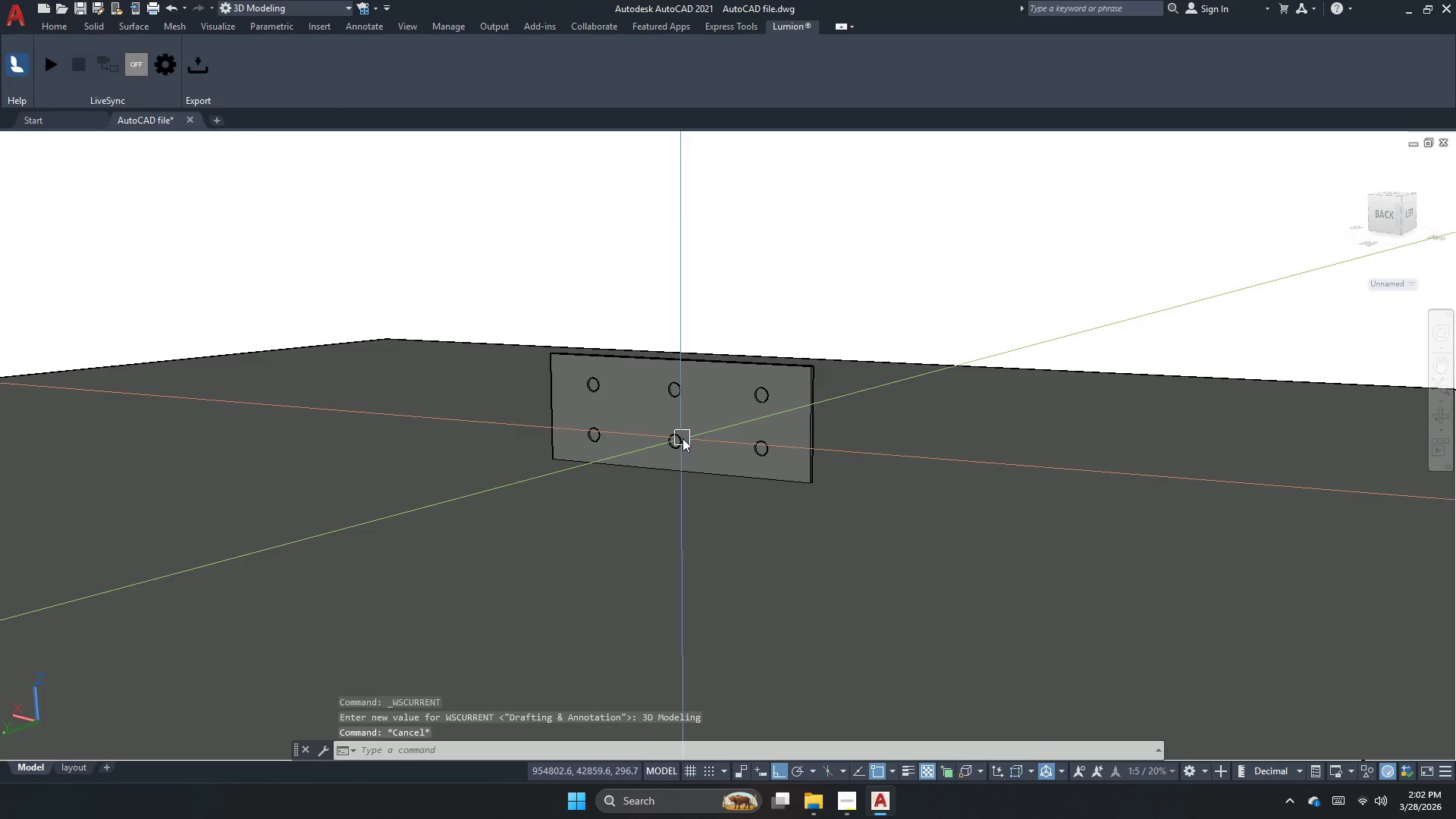 
scroll: coordinate [682, 438], scroll_direction: down, amount: 2.0
 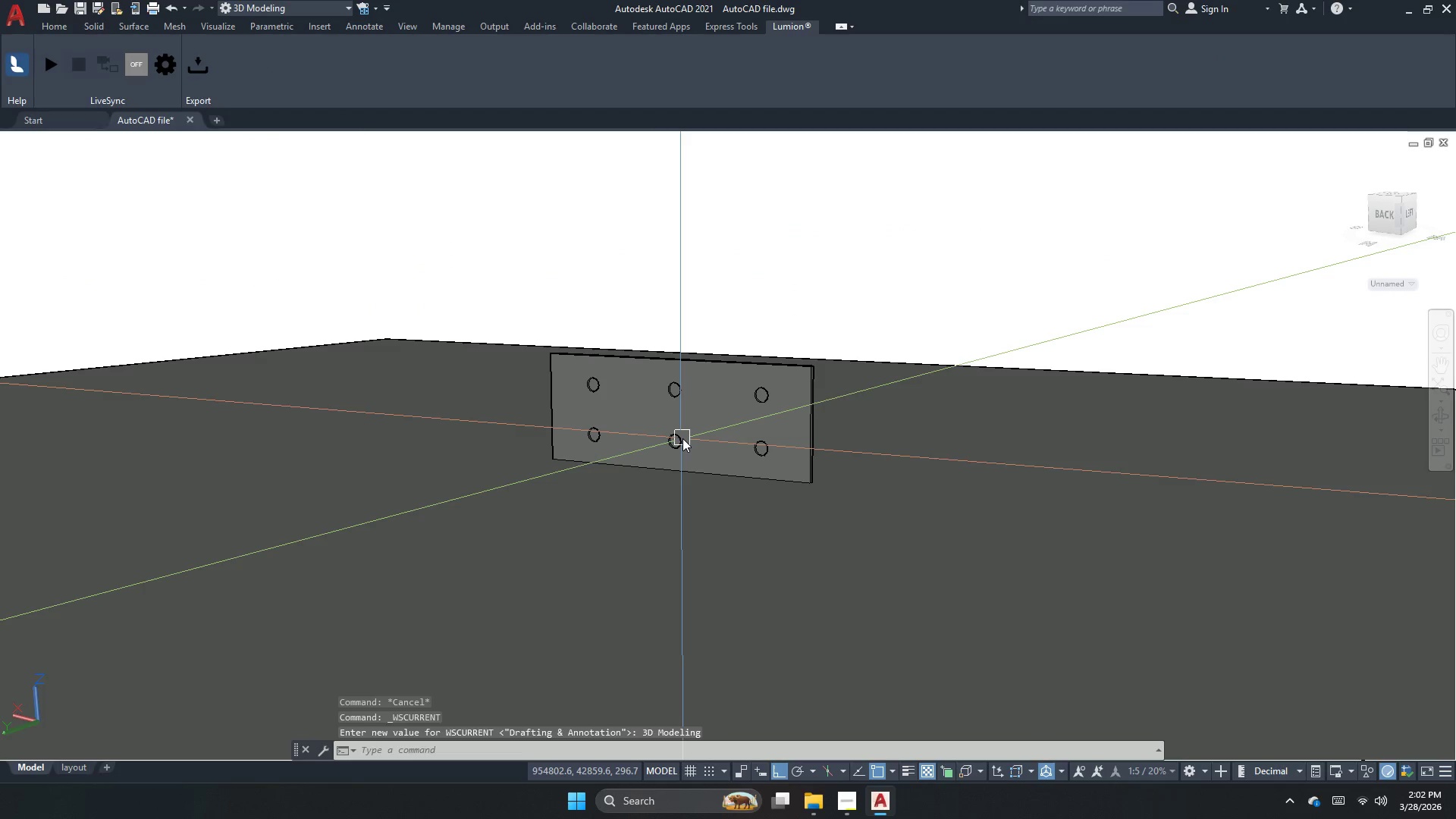 
key(Control+ControlLeft)
 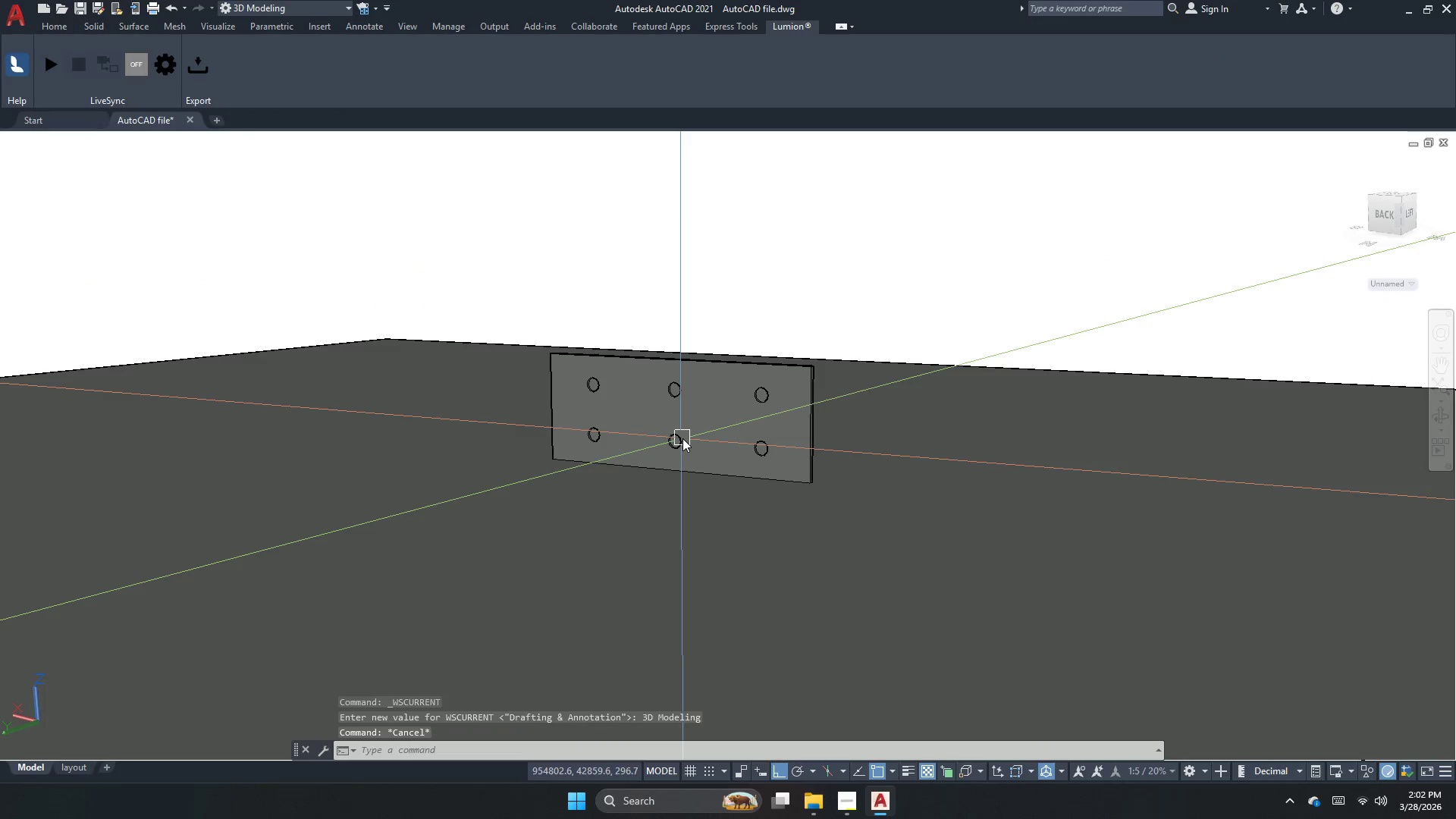 
key(Control+S)
 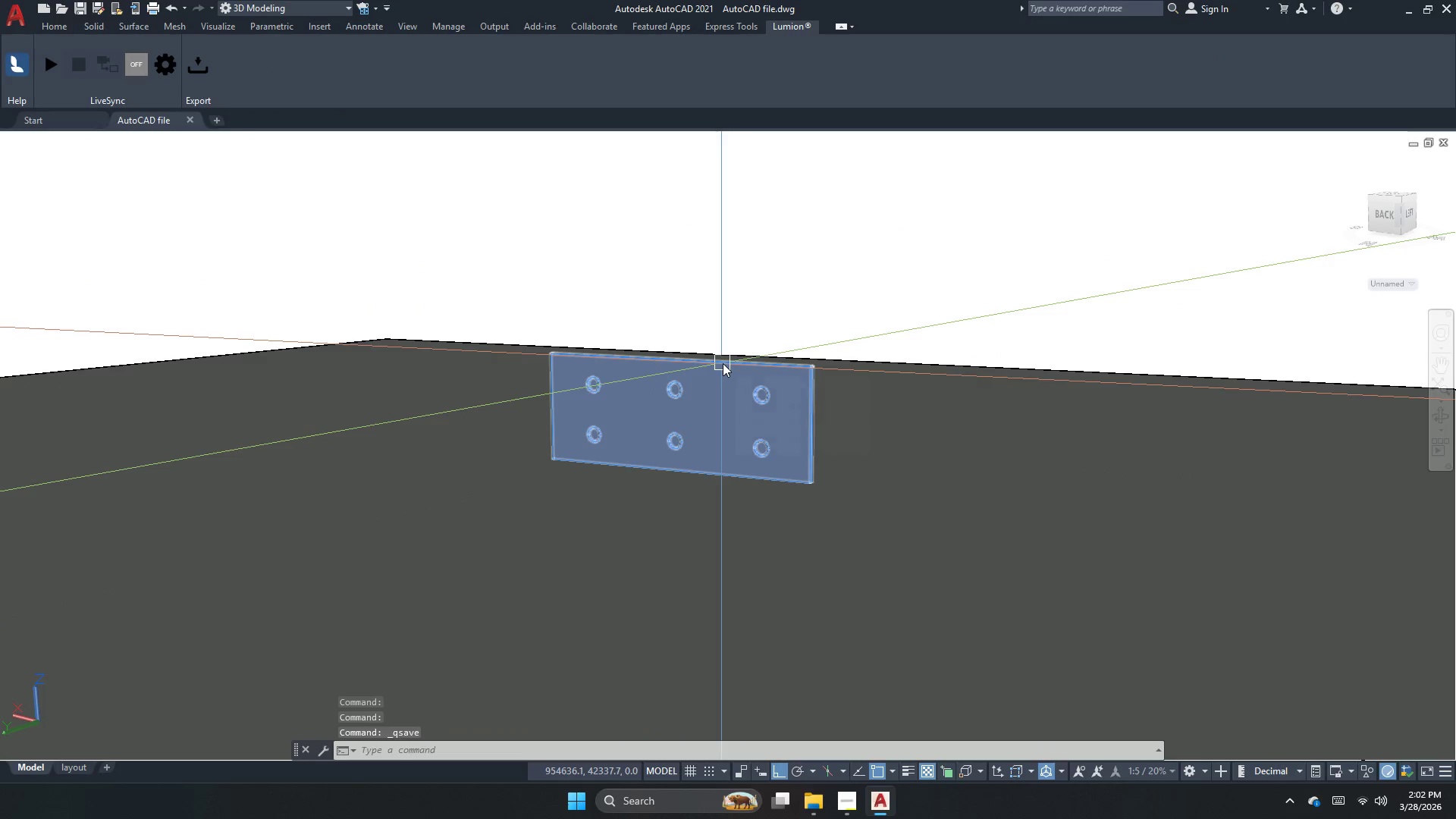 
scroll: coordinate [569, 301], scroll_direction: up, amount: 2.0
 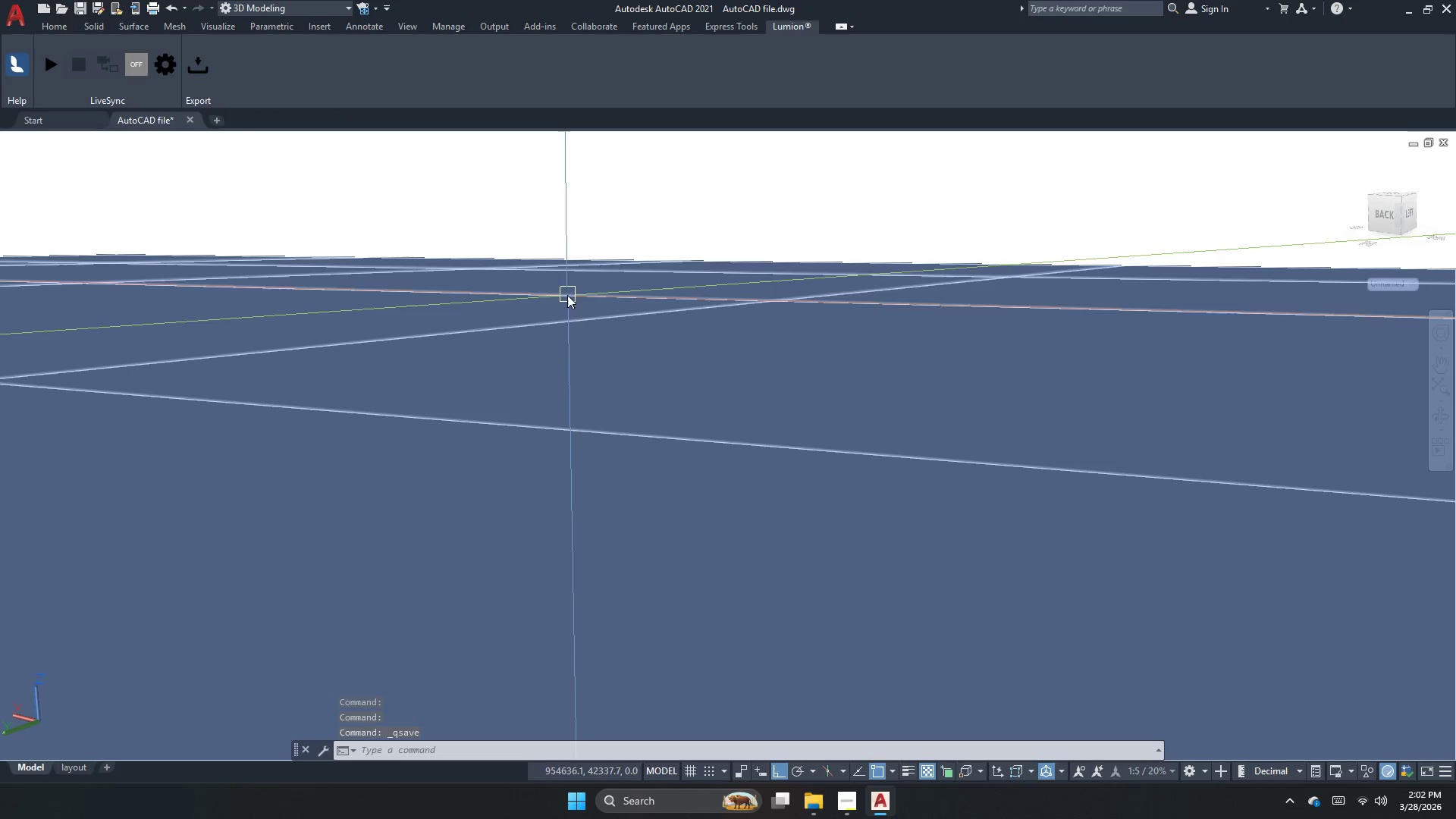 
scroll: coordinate [548, 287], scroll_direction: down, amount: 1.0
 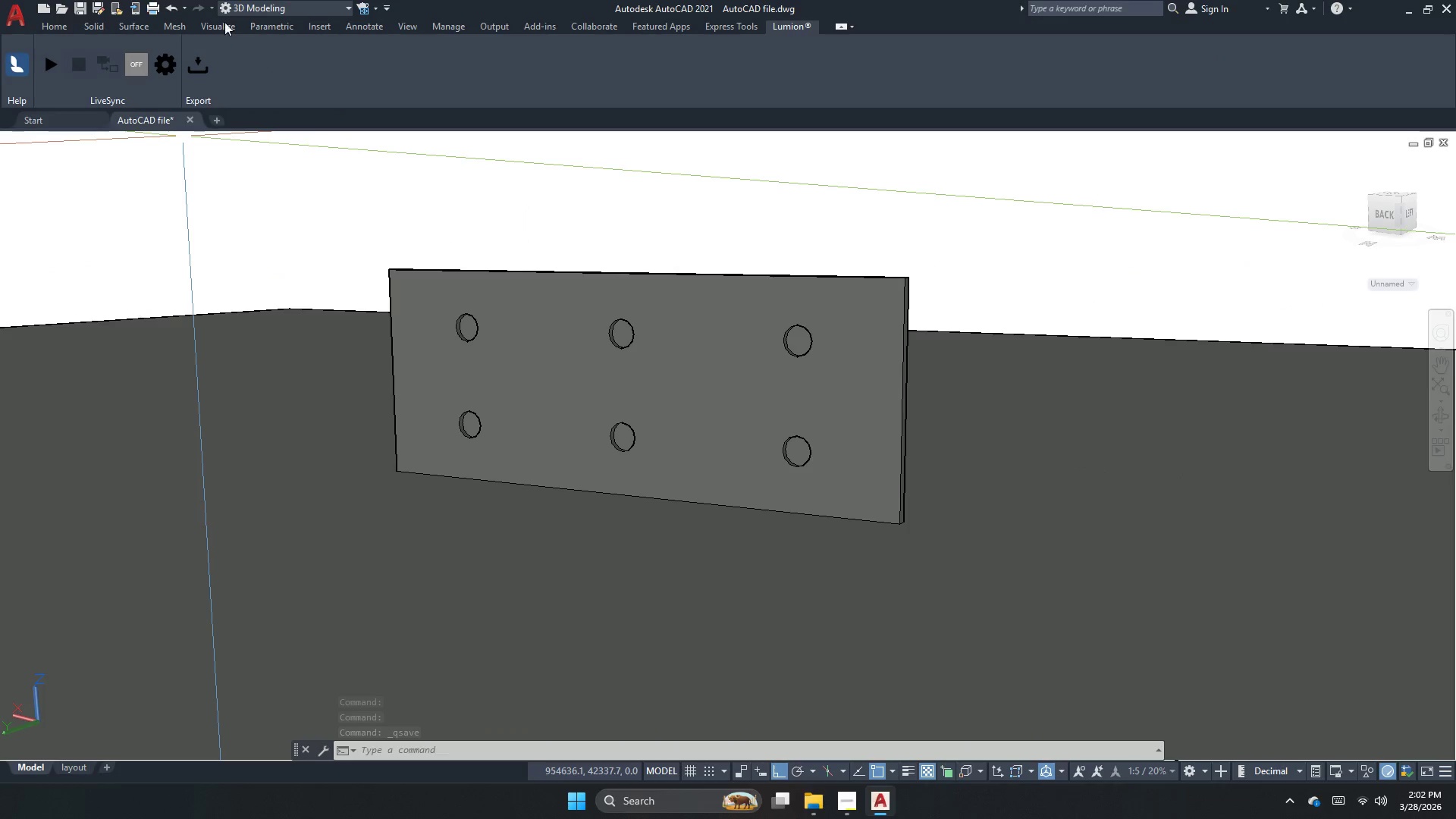 
left_click([229, 27])
 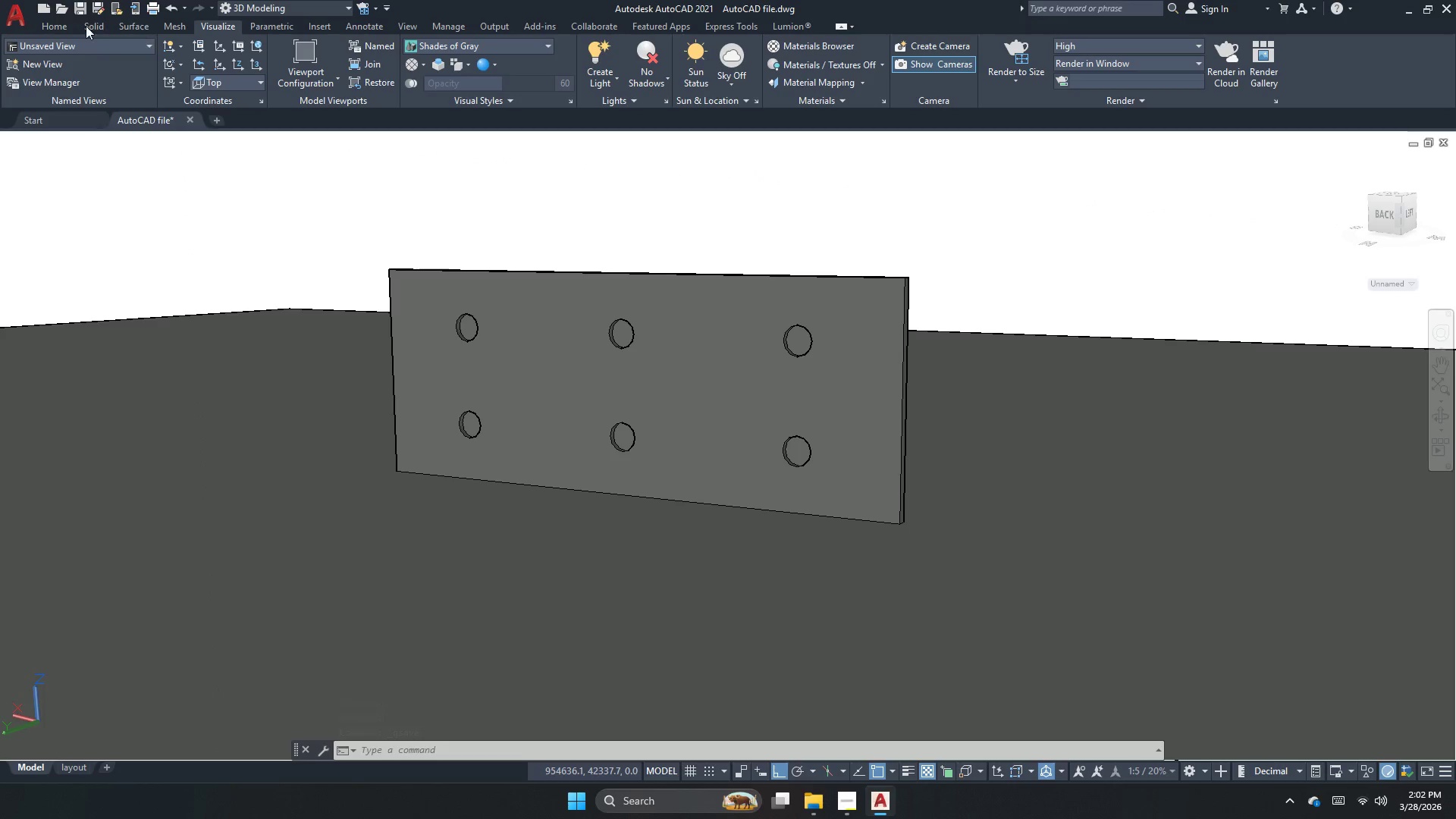 
left_click([78, 46])
 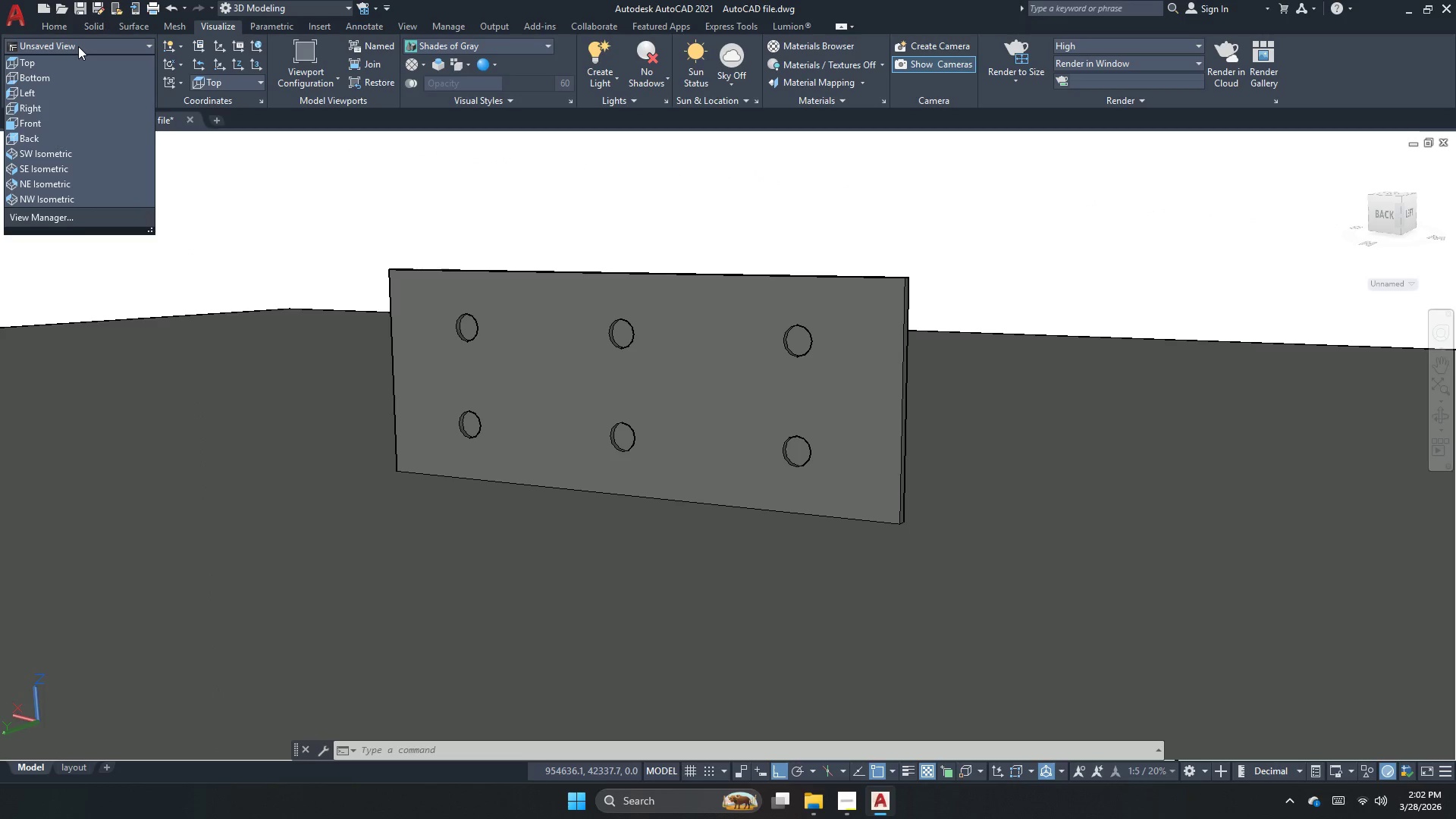 
scroll: coordinate [62, 111], scroll_direction: up, amount: 4.0
 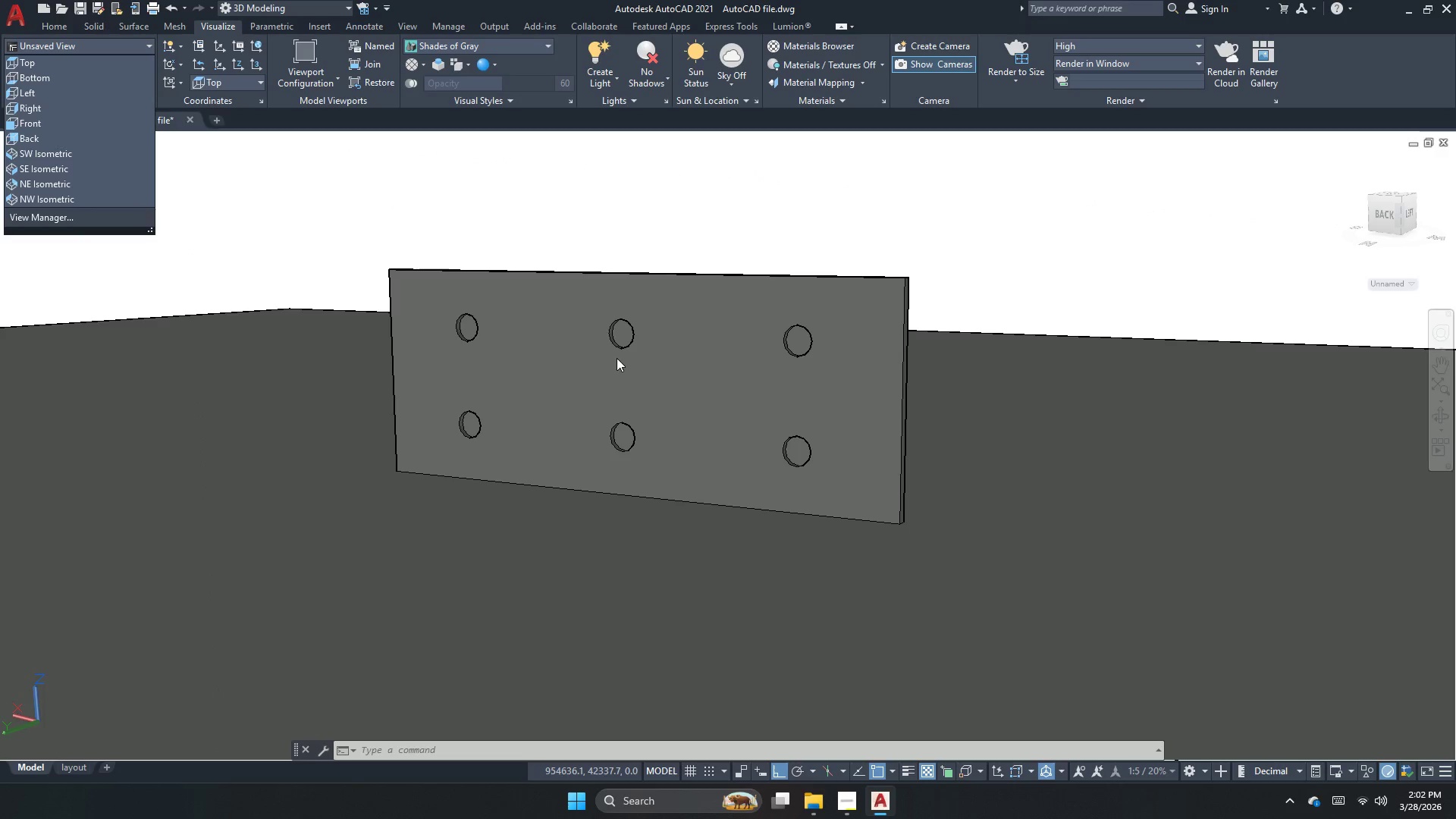 
left_click([621, 239])
 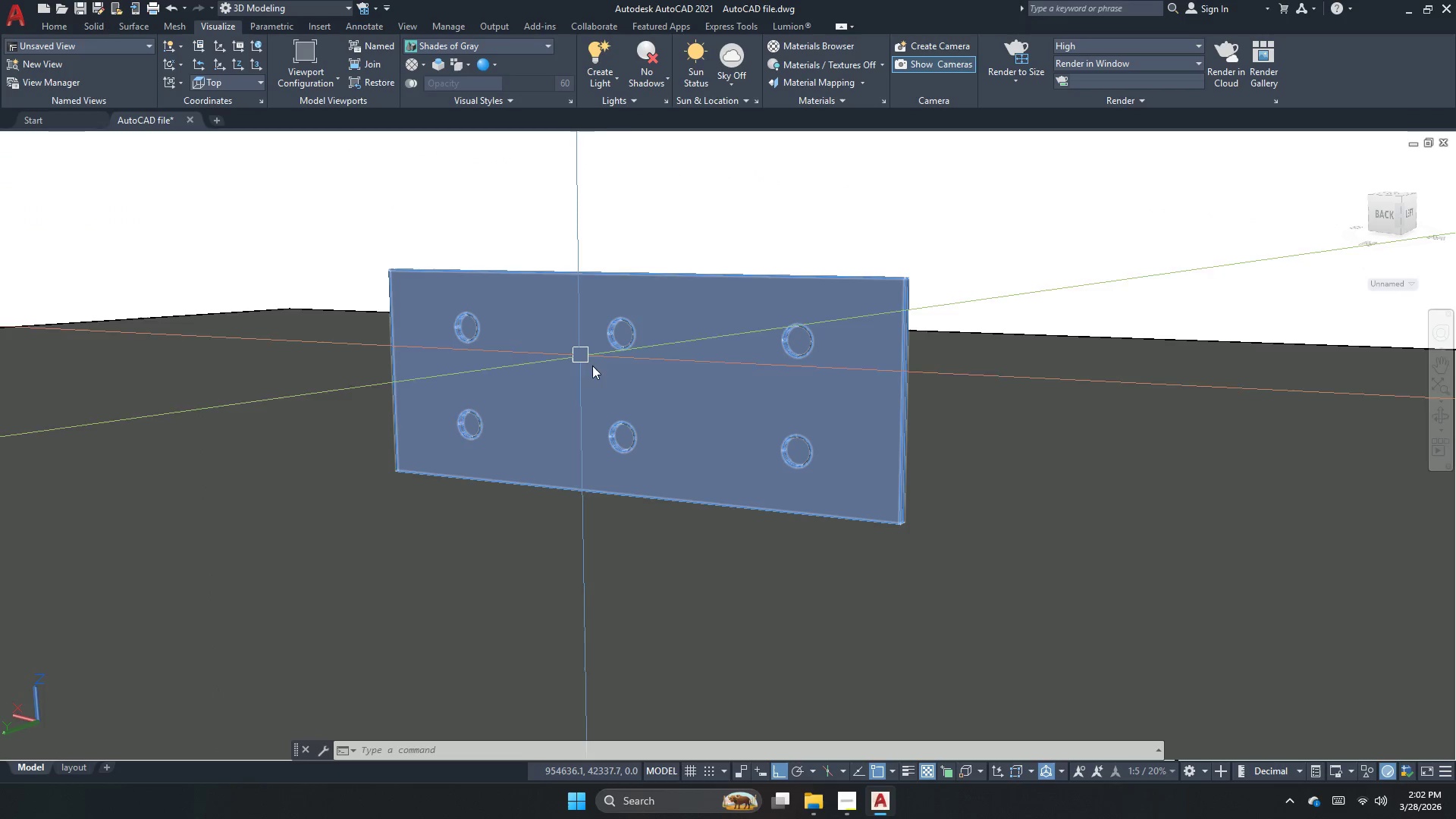 
scroll: coordinate [632, 391], scroll_direction: up, amount: 1.0
 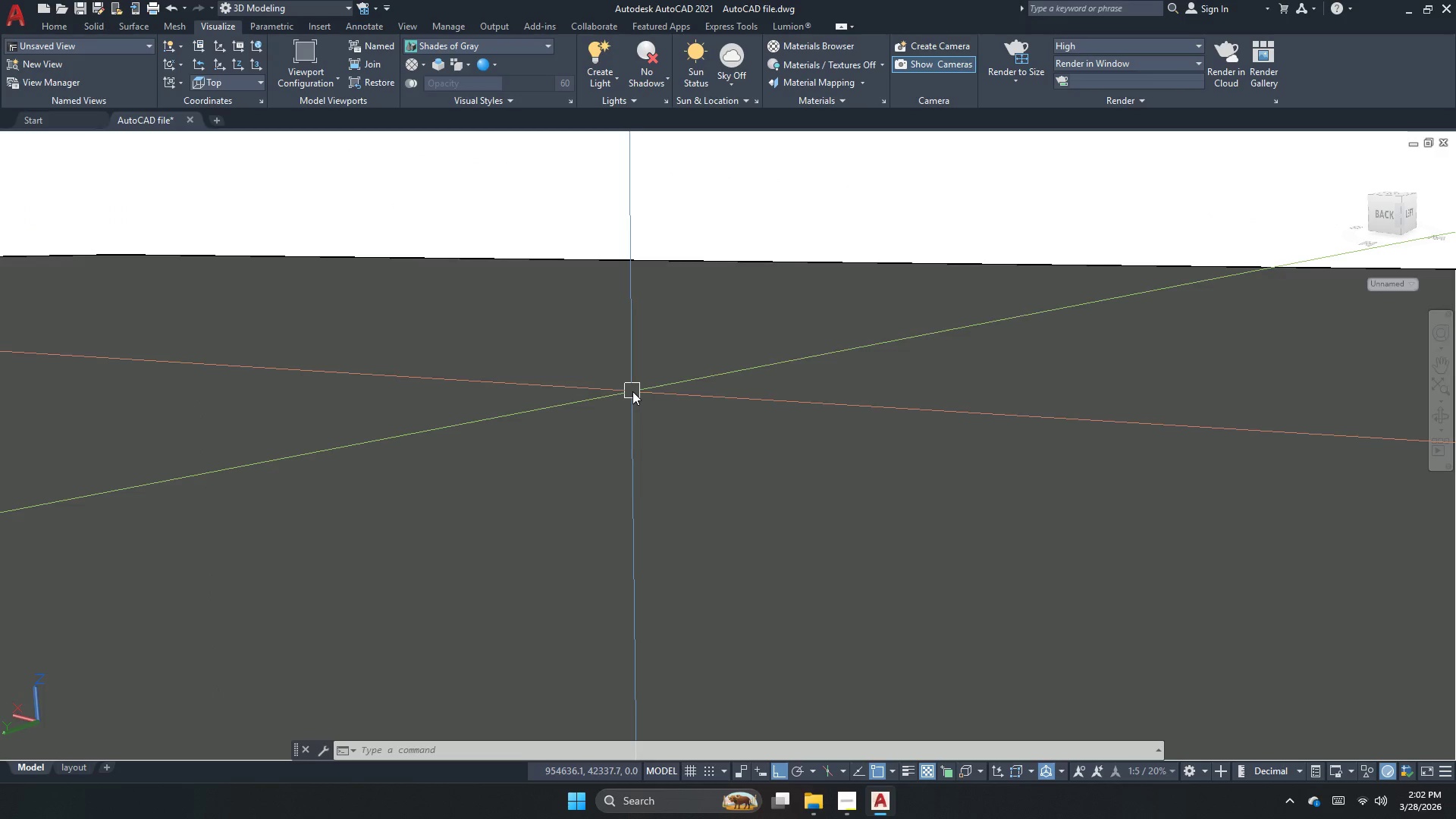 
scroll: coordinate [632, 391], scroll_direction: down, amount: 1.0
 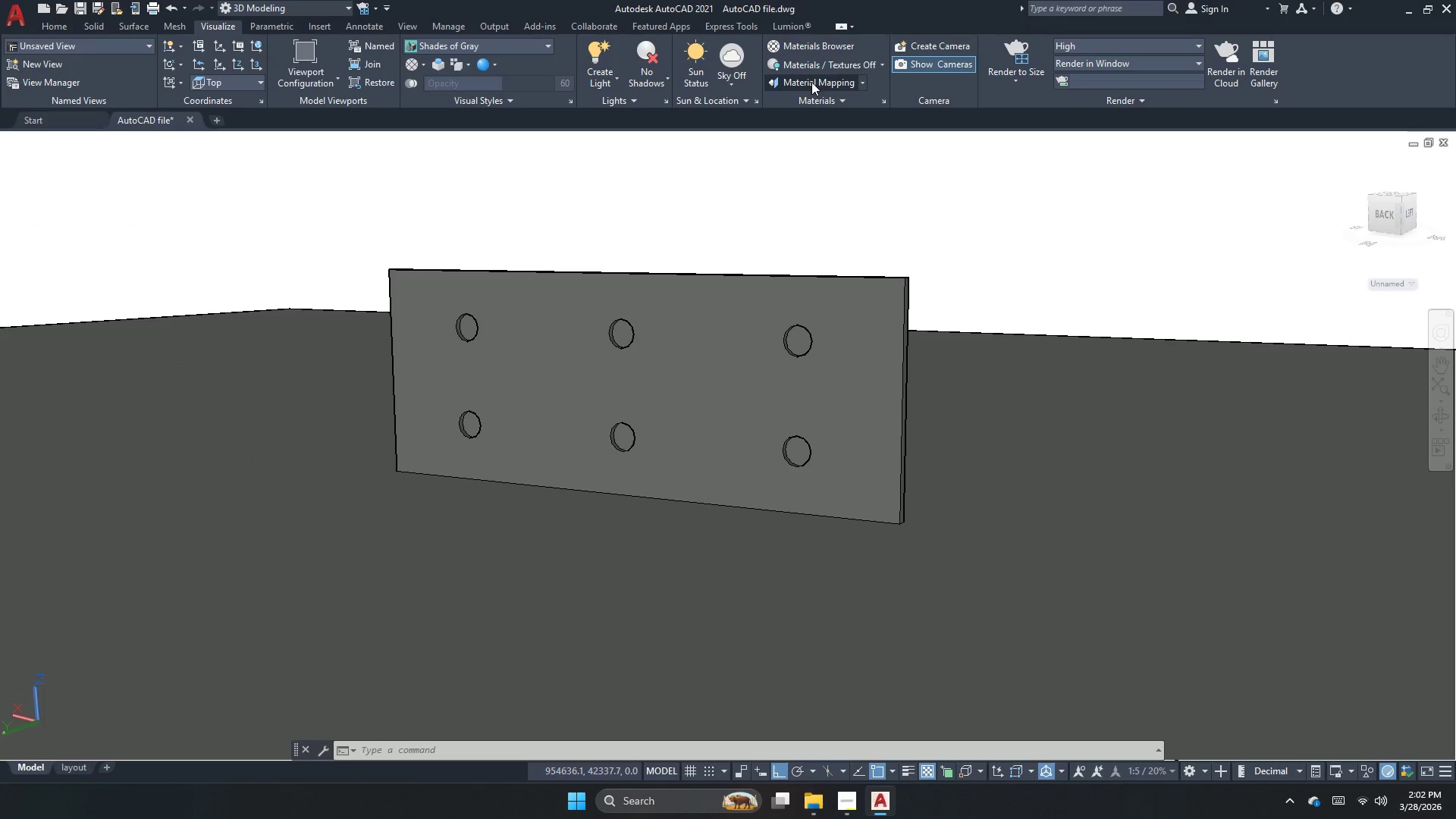 
left_click([942, 48])
 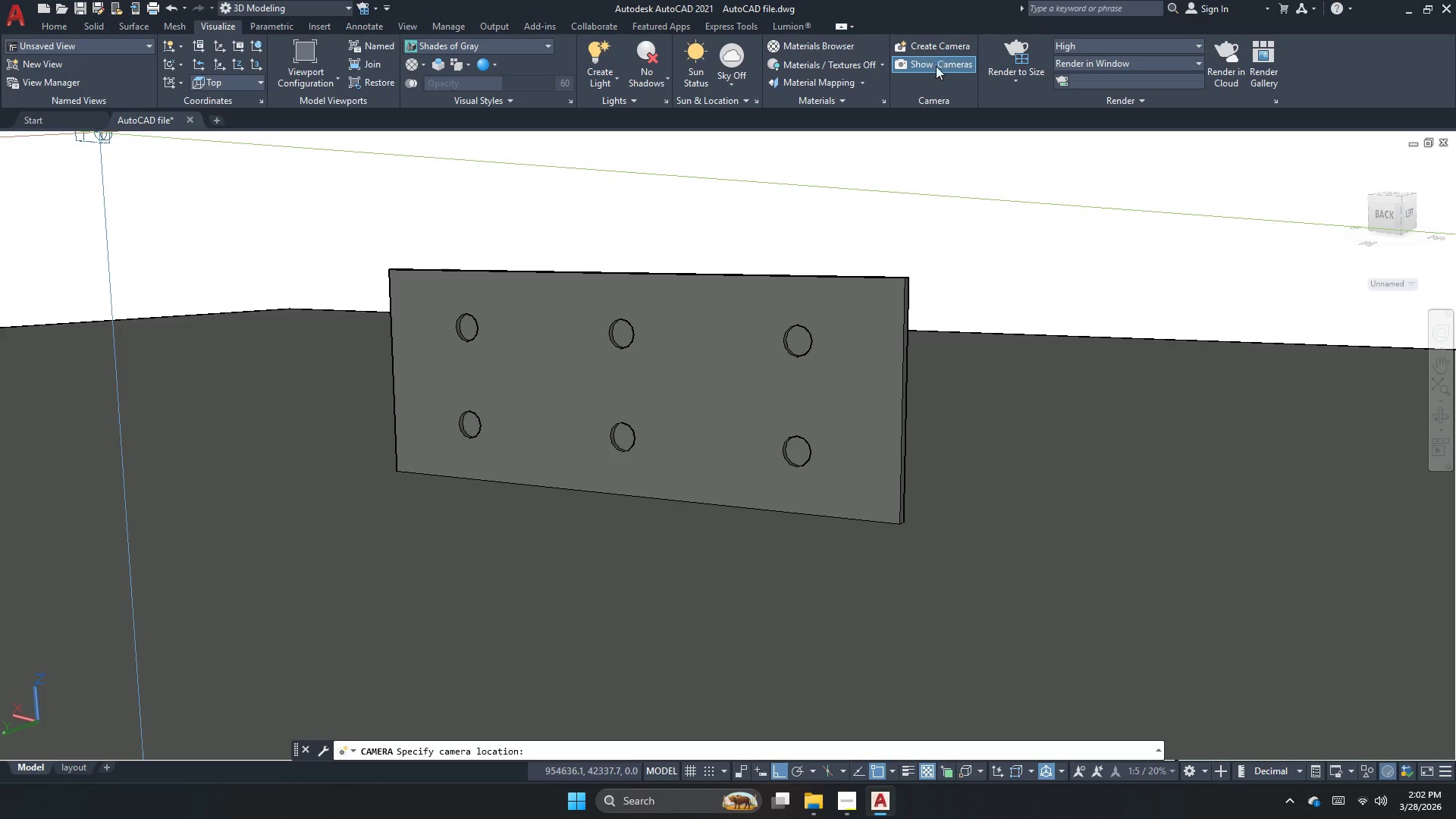 
scroll: coordinate [846, 173], scroll_direction: down, amount: 6.0
 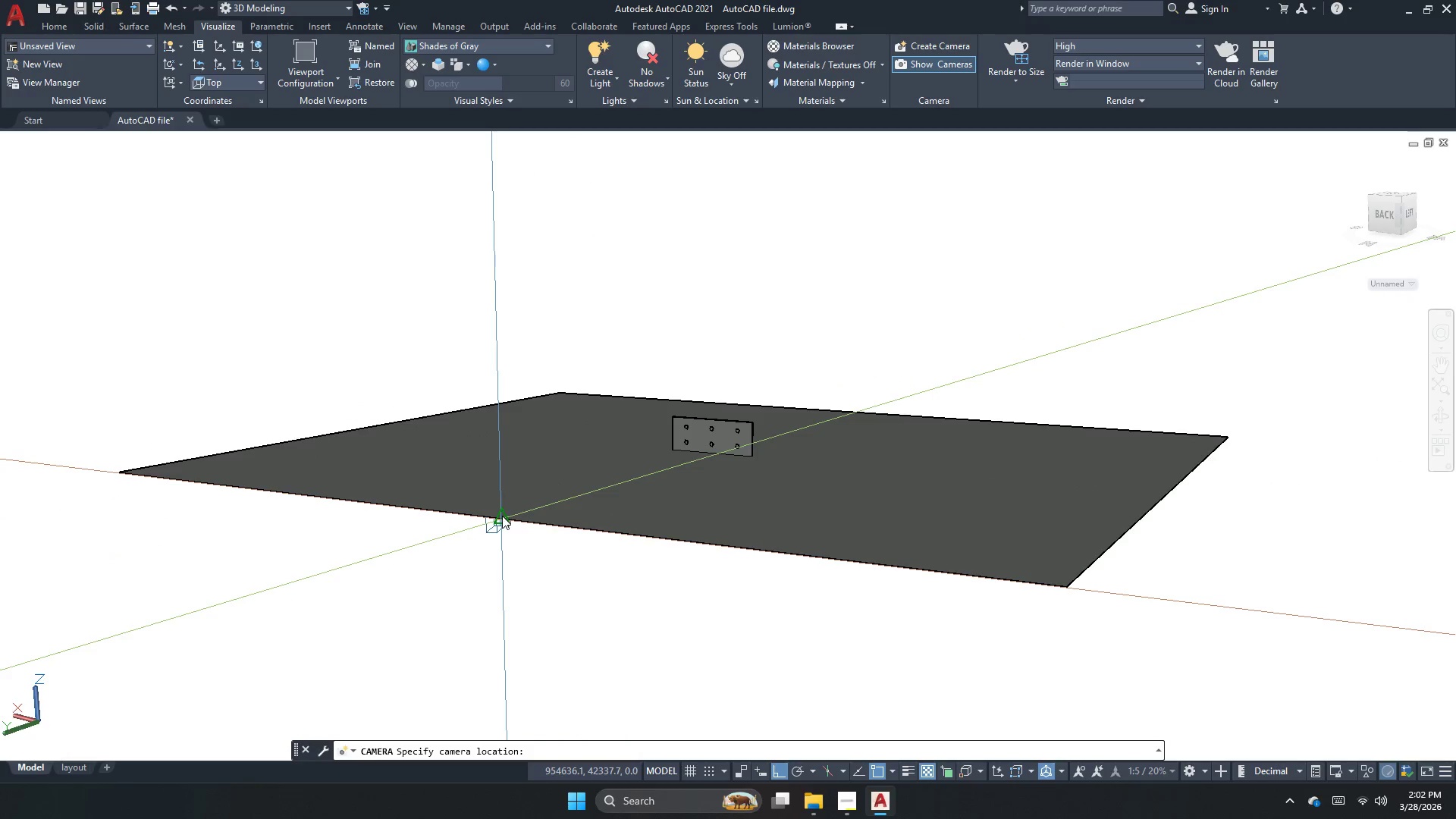 
left_click_drag(start_coordinate=[506, 516], to_coordinate=[514, 516])
 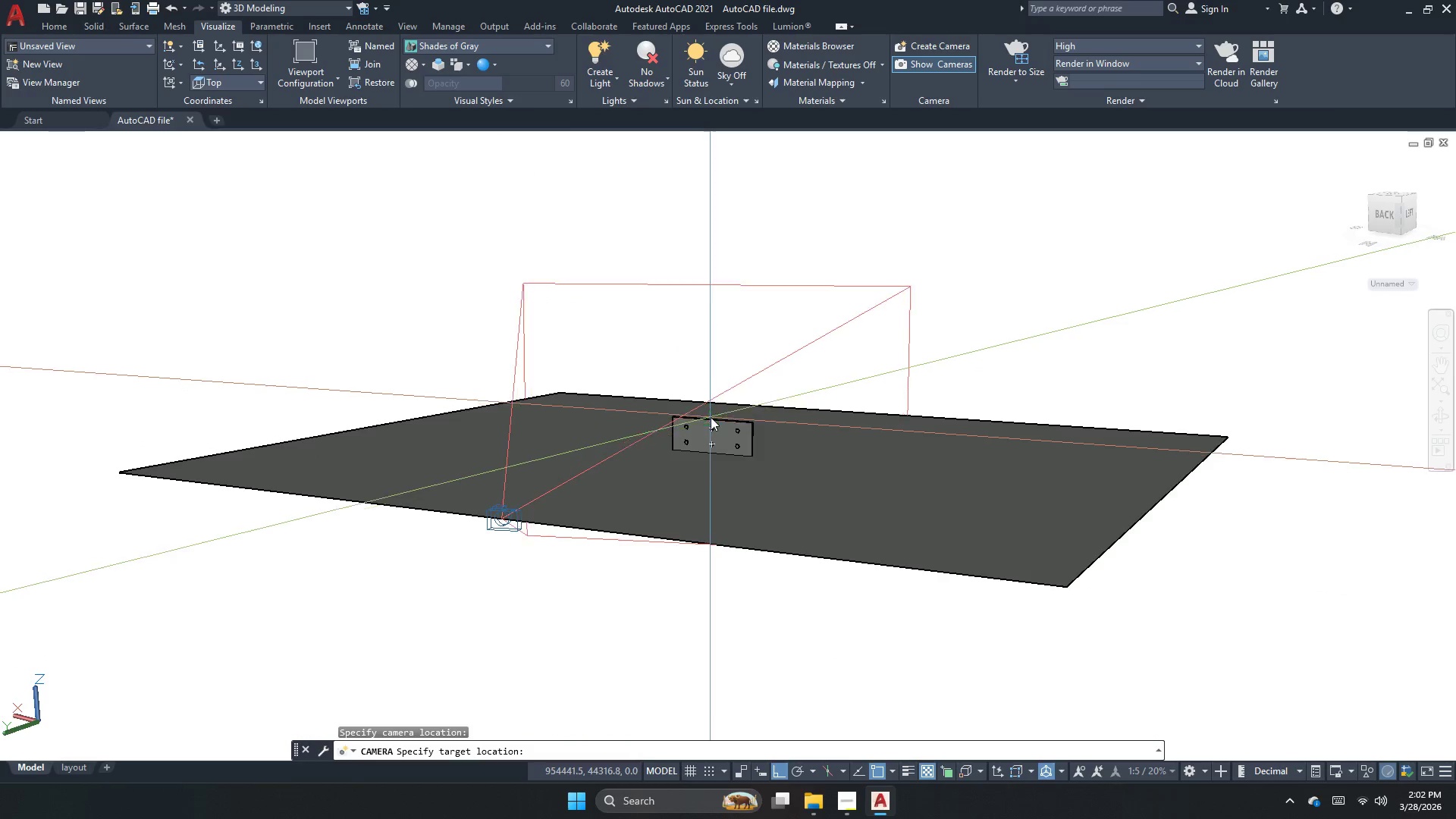 
left_click([710, 423])
 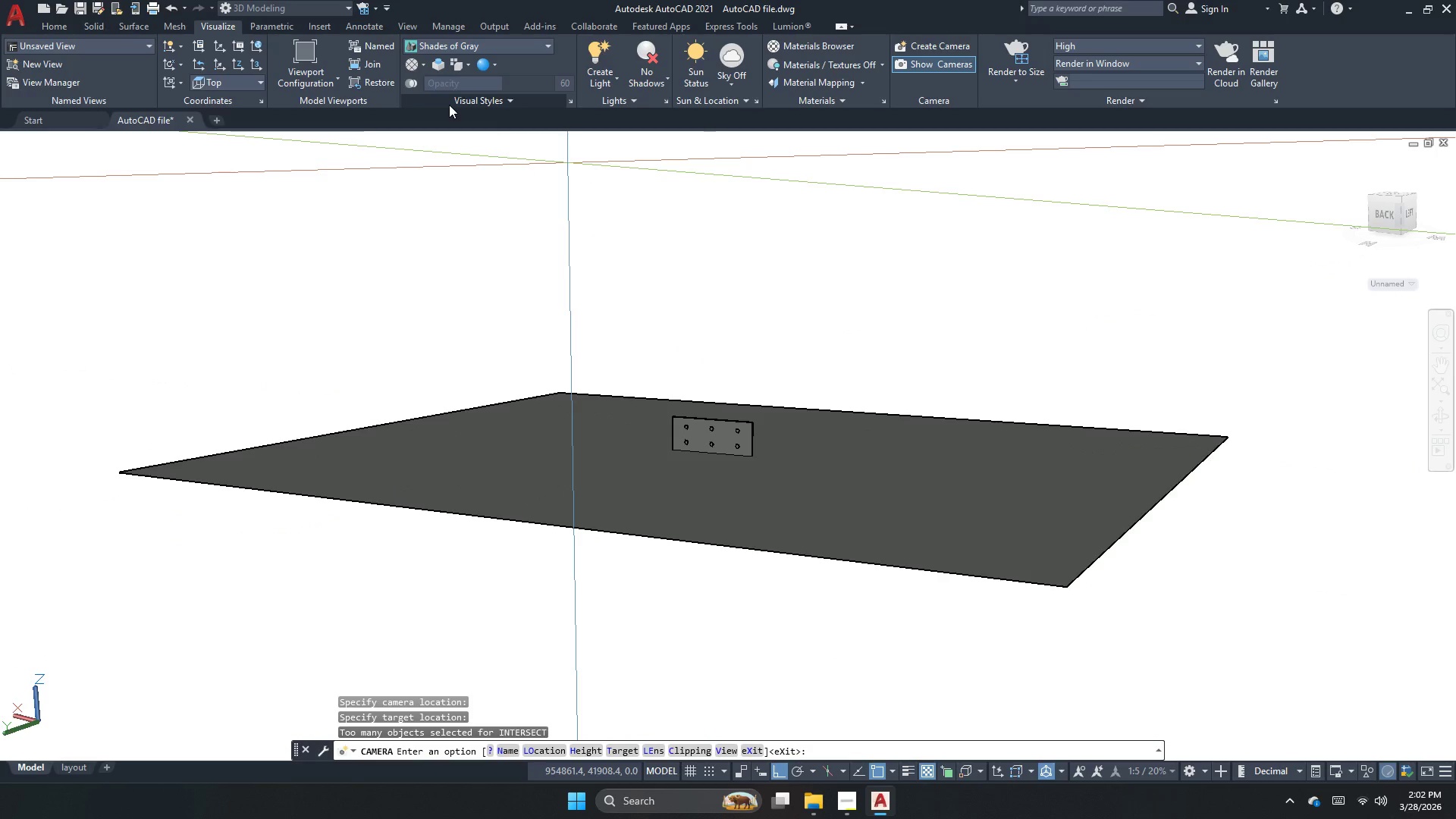 
key(Space)
 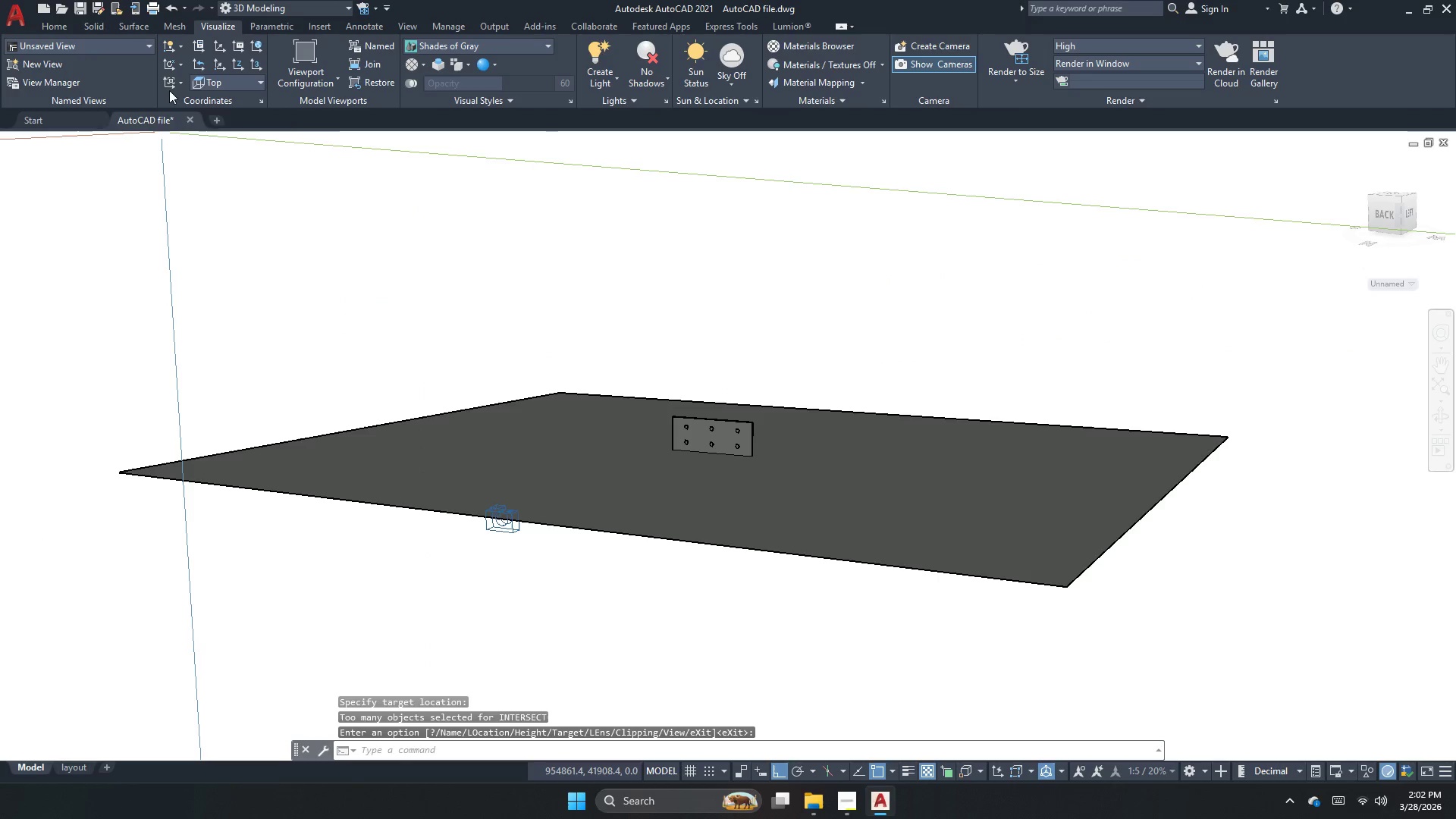 
left_click([117, 47])
 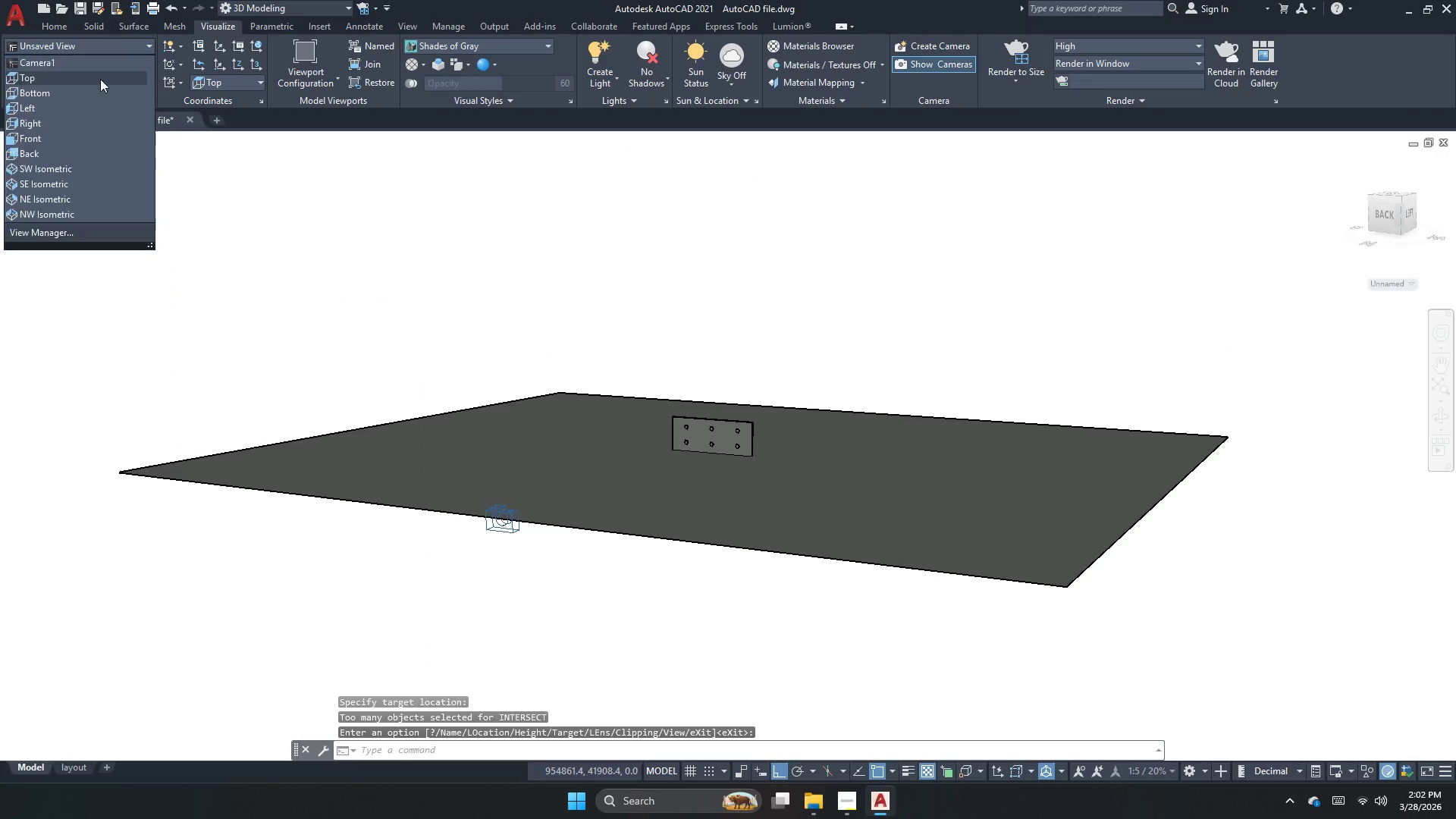 
scroll: coordinate [87, 107], scroll_direction: up, amount: 4.0
 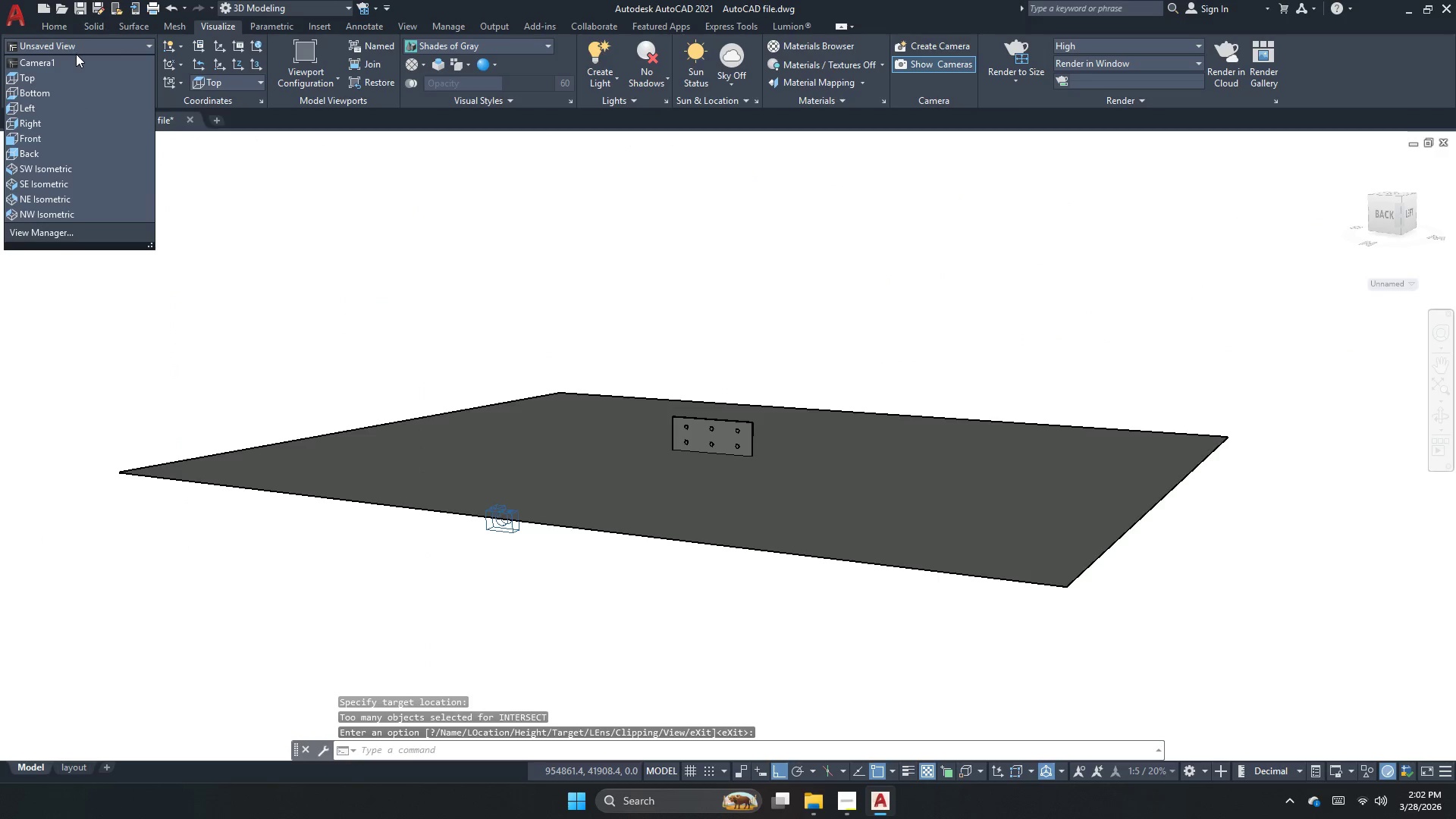 
double_click([75, 55])
 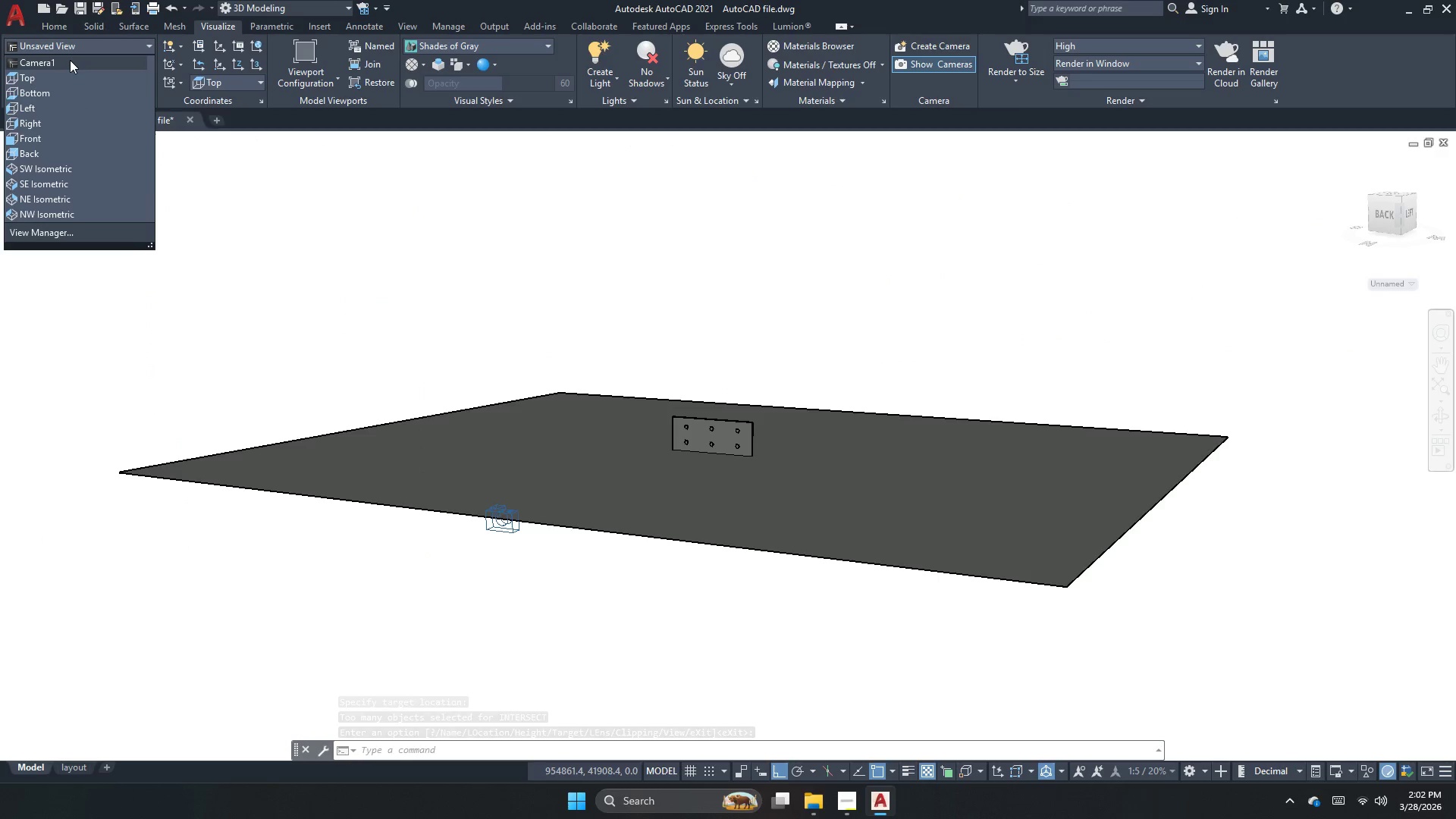 
left_click([70, 60])
 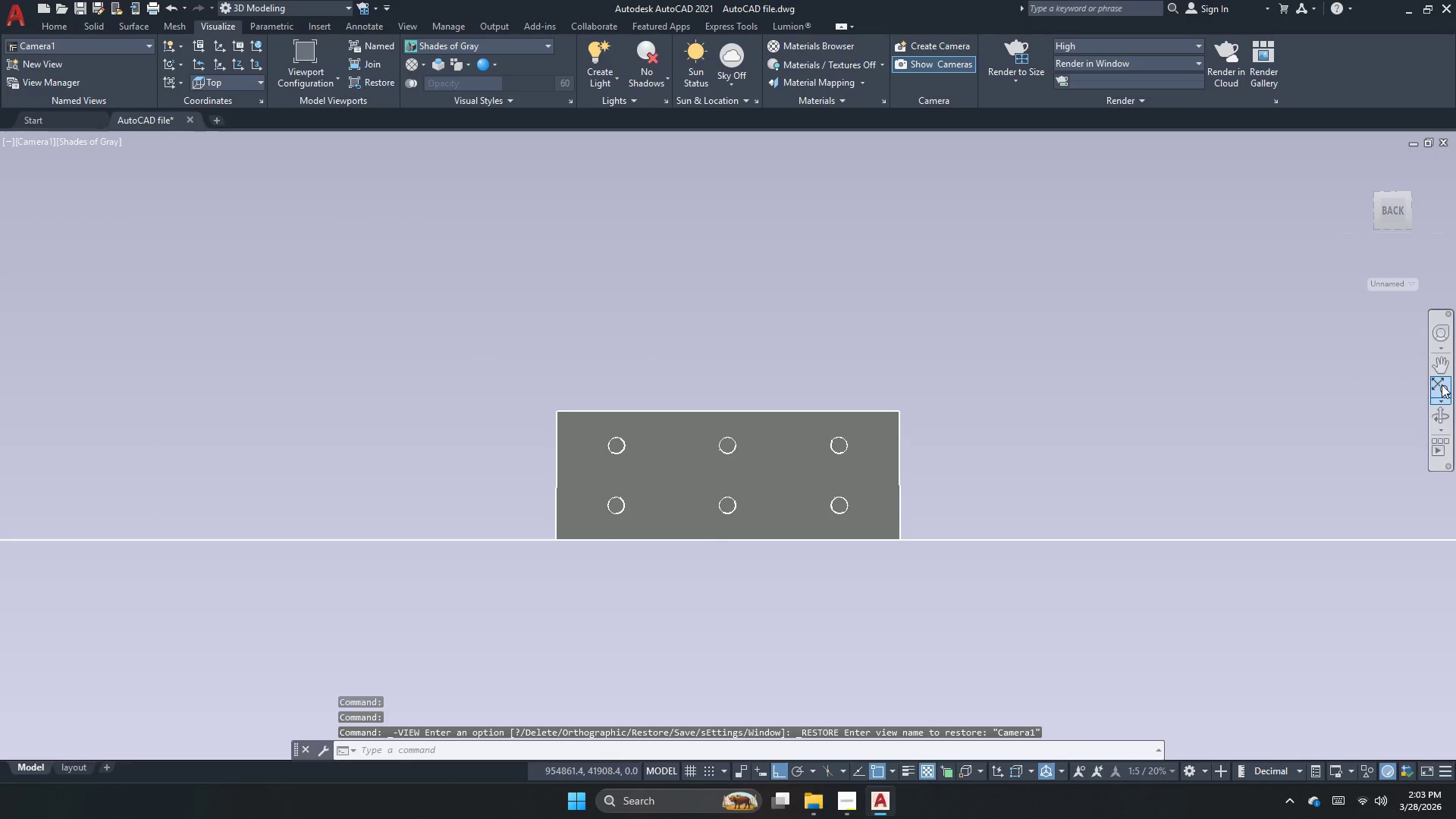 
left_click([1448, 411])
 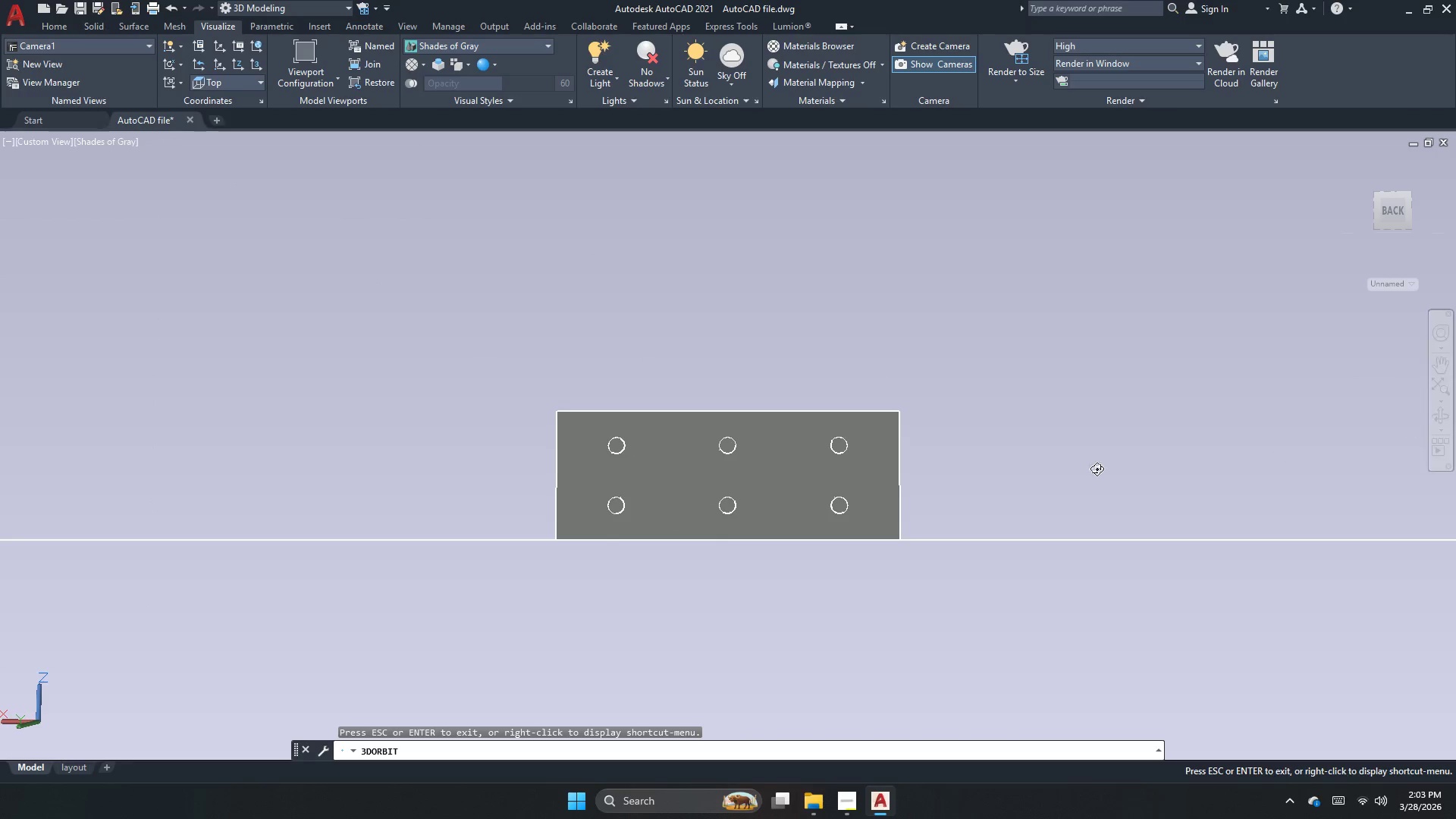 
left_click_drag(start_coordinate=[1037, 485], to_coordinate=[949, 516])
 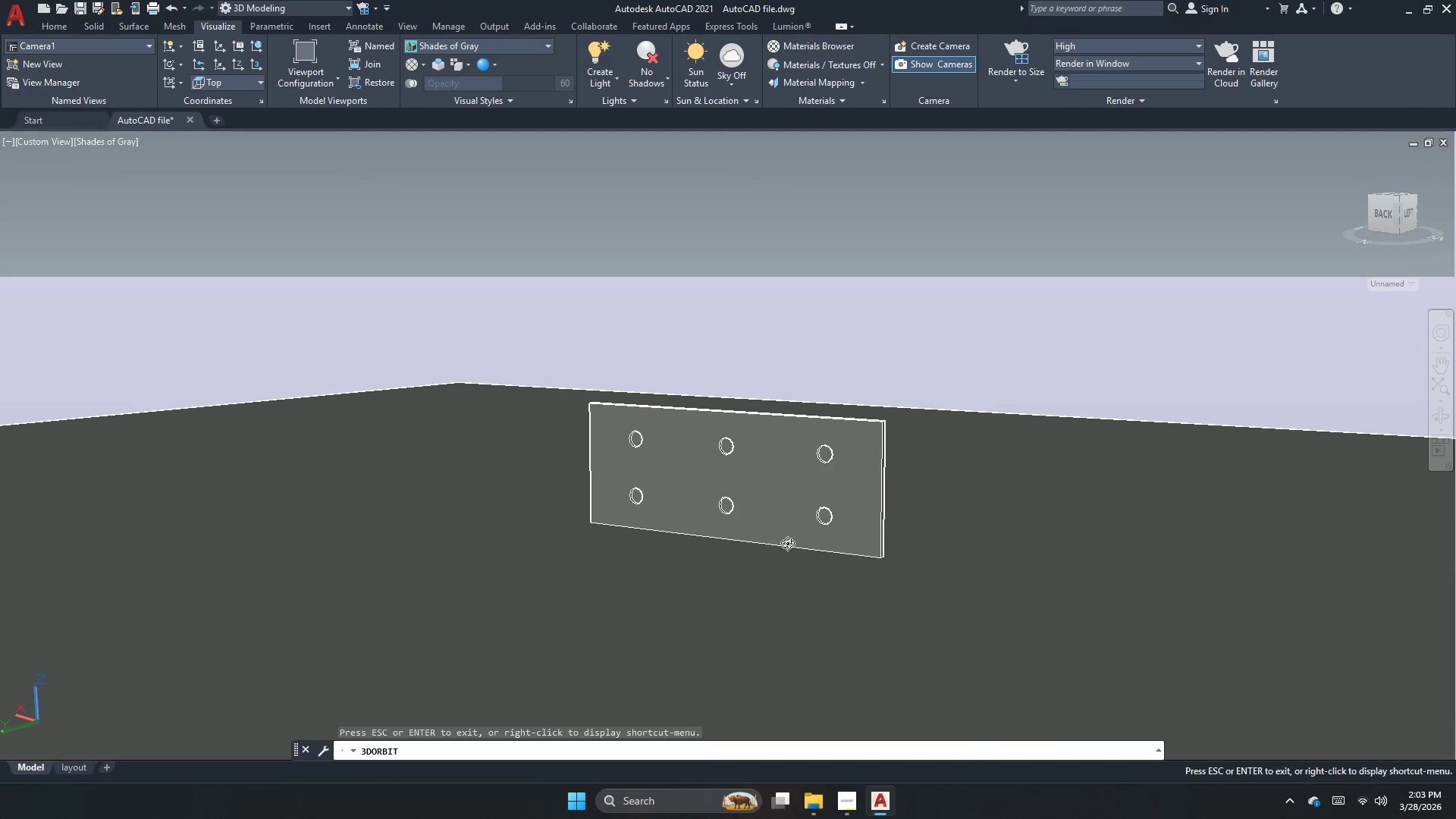 
scroll: coordinate [762, 591], scroll_direction: up, amount: 9.0
 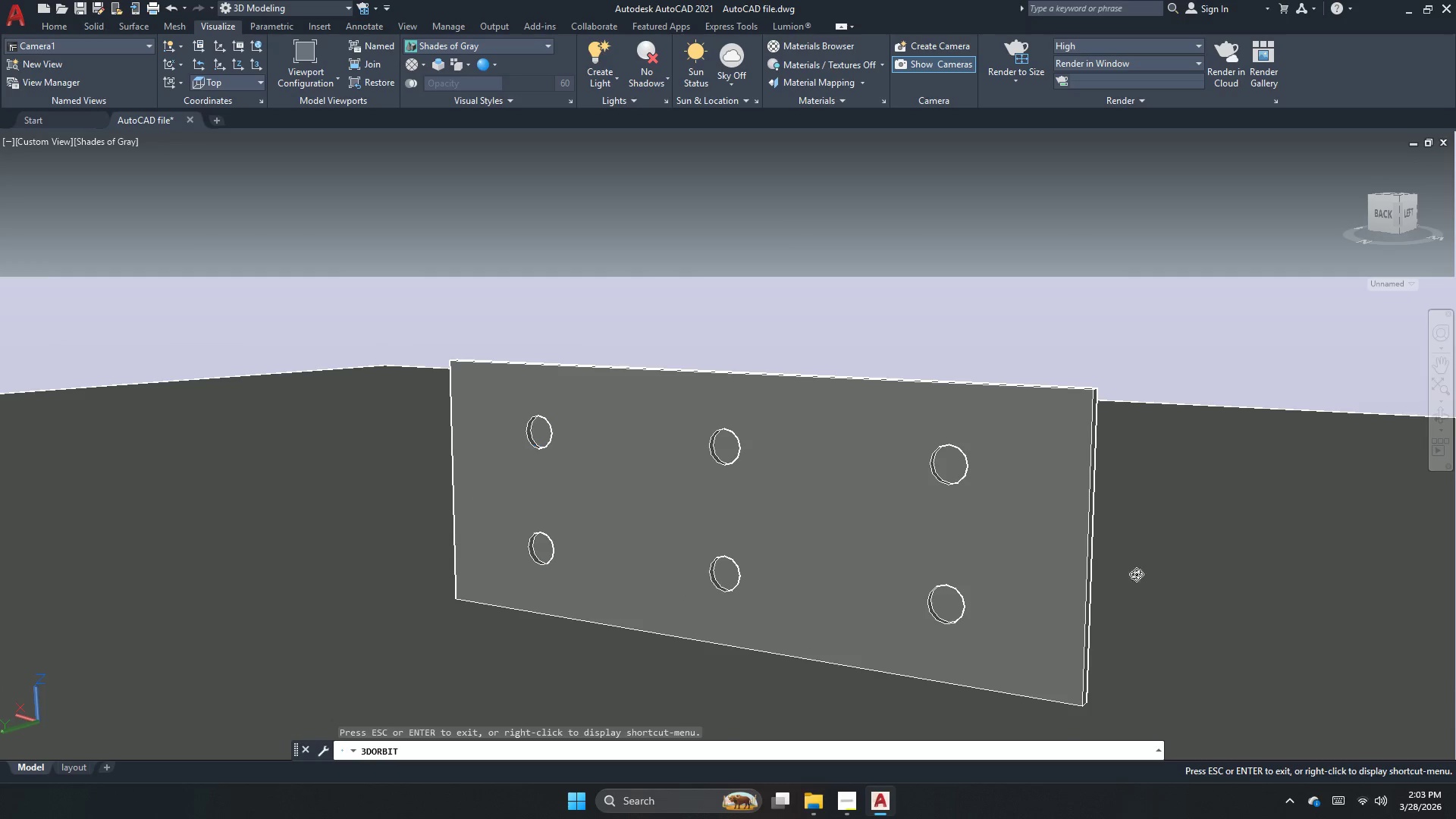 
key(Escape)
 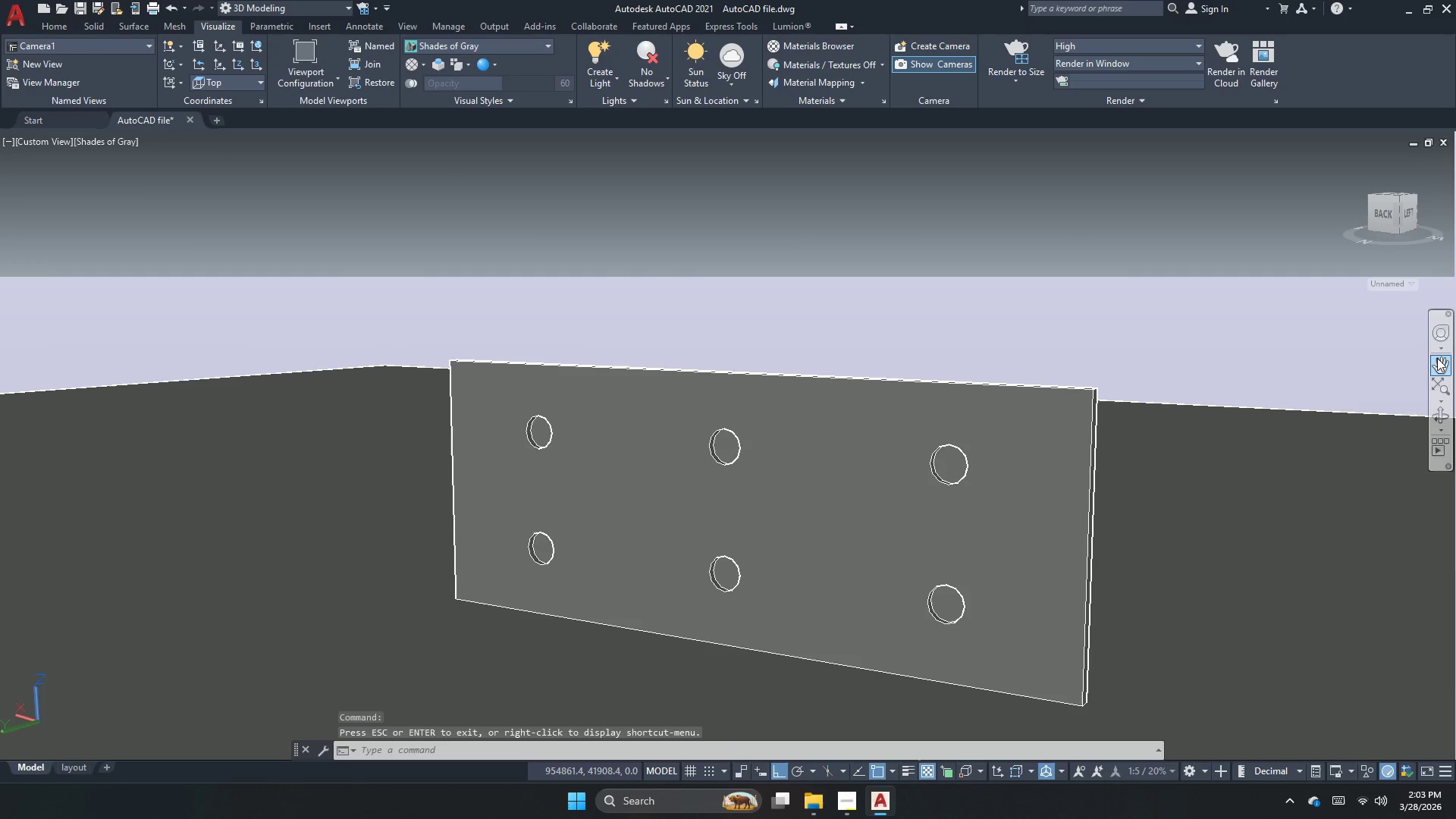 
left_click([1437, 360])
 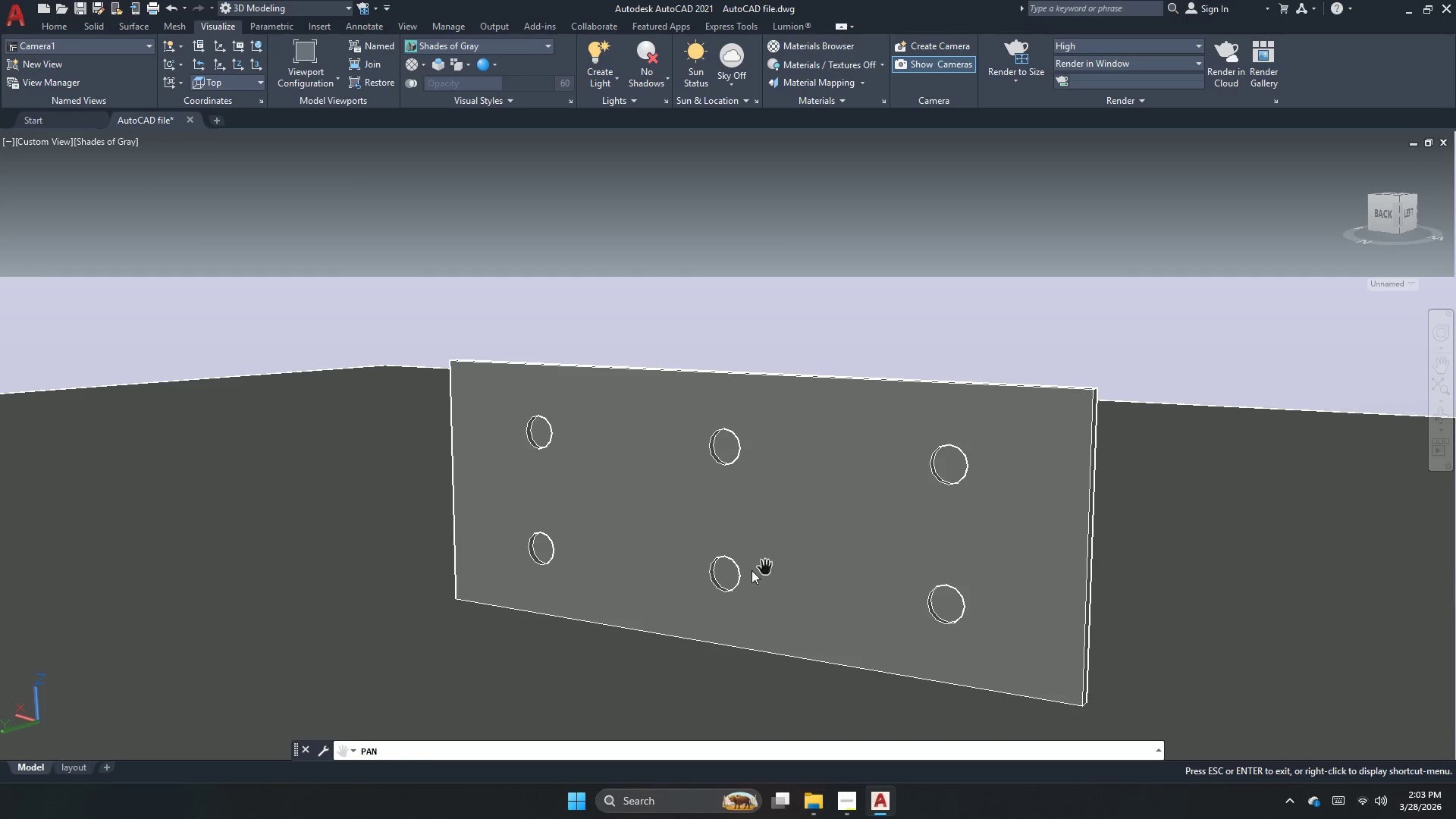 
left_click_drag(start_coordinate=[731, 573], to_coordinate=[720, 560])
 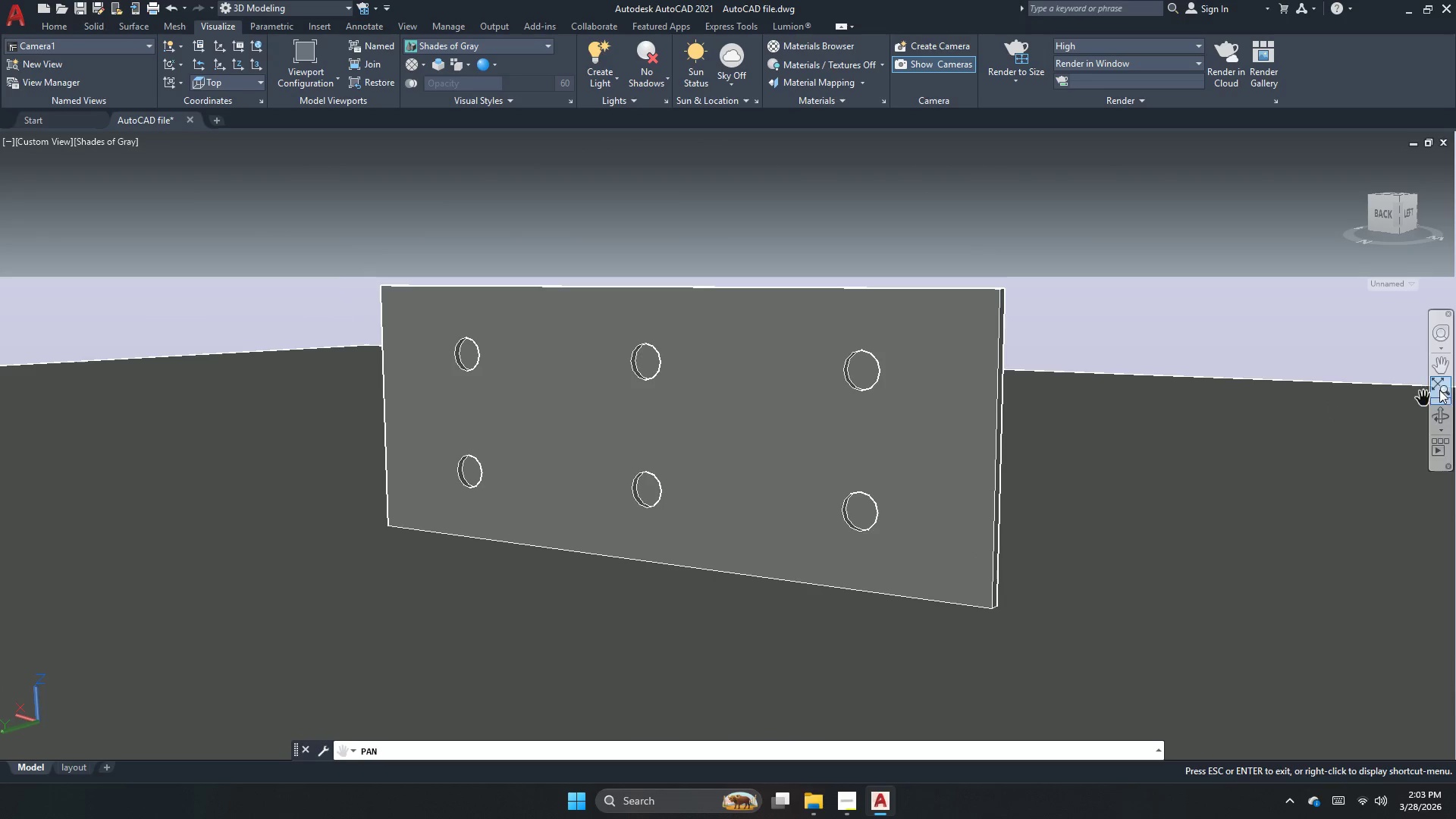 
mouse_move([1432, 395])
 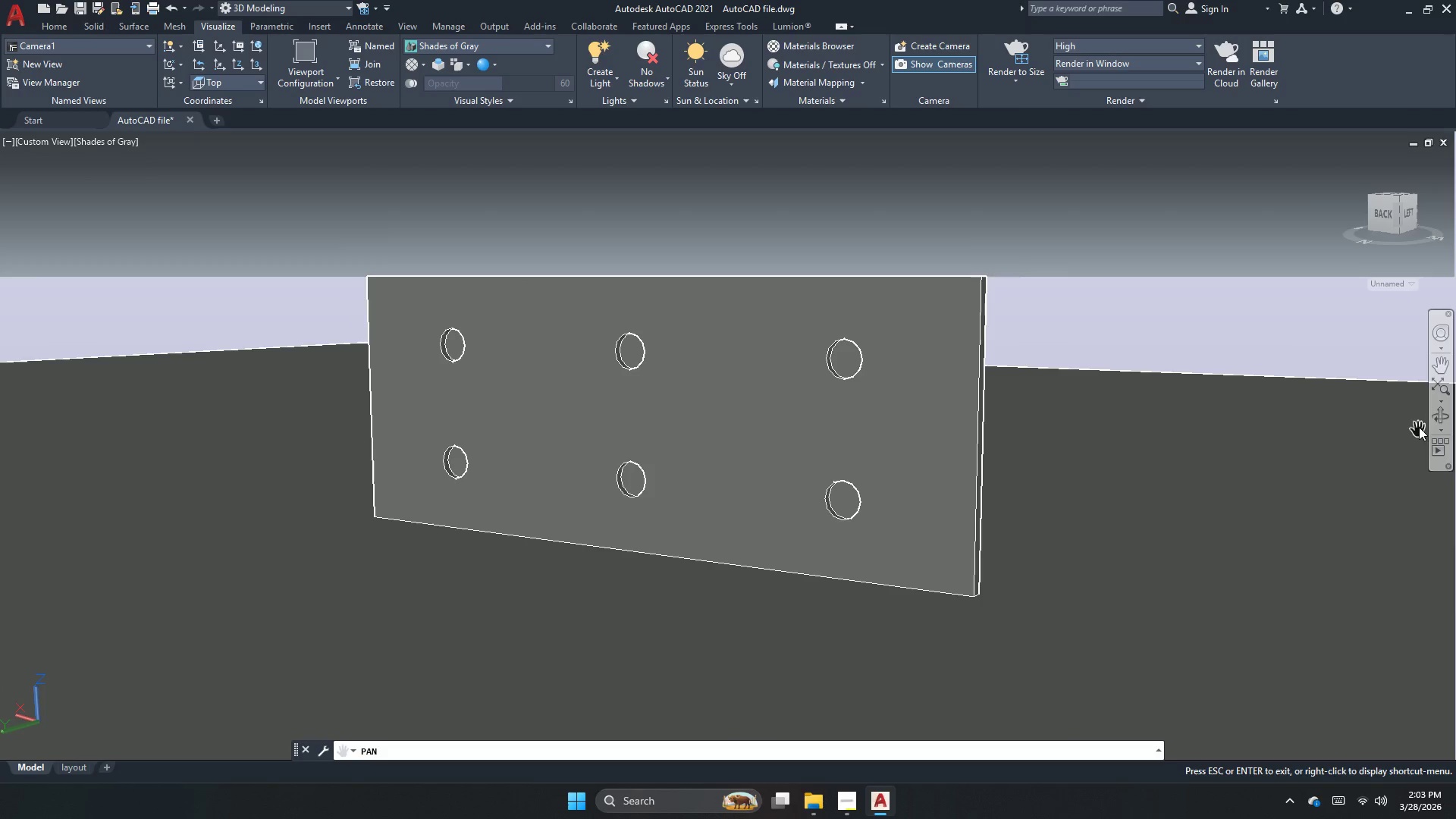 
left_click([1442, 413])
 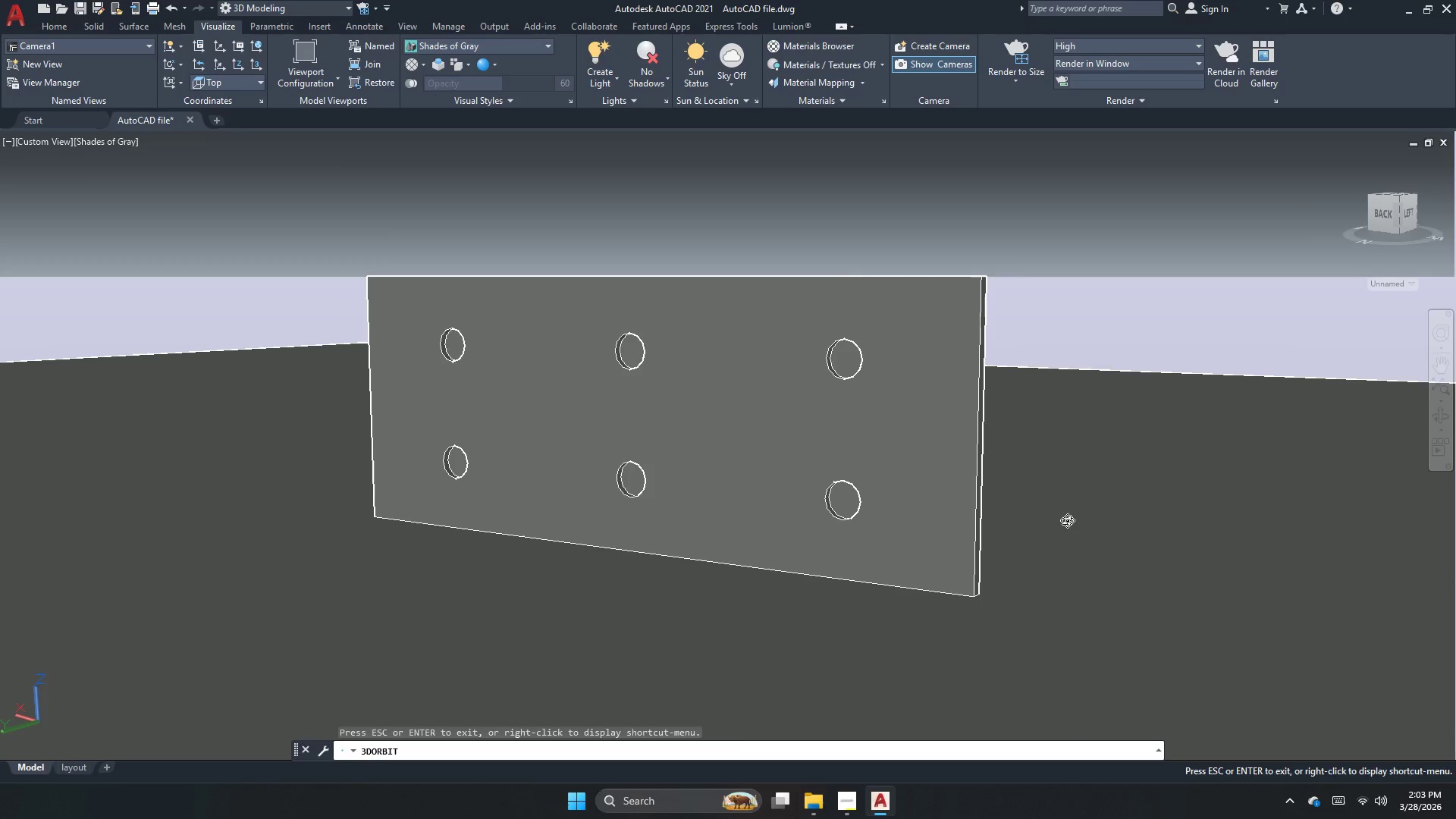 
left_click_drag(start_coordinate=[1062, 529], to_coordinate=[1039, 549])
 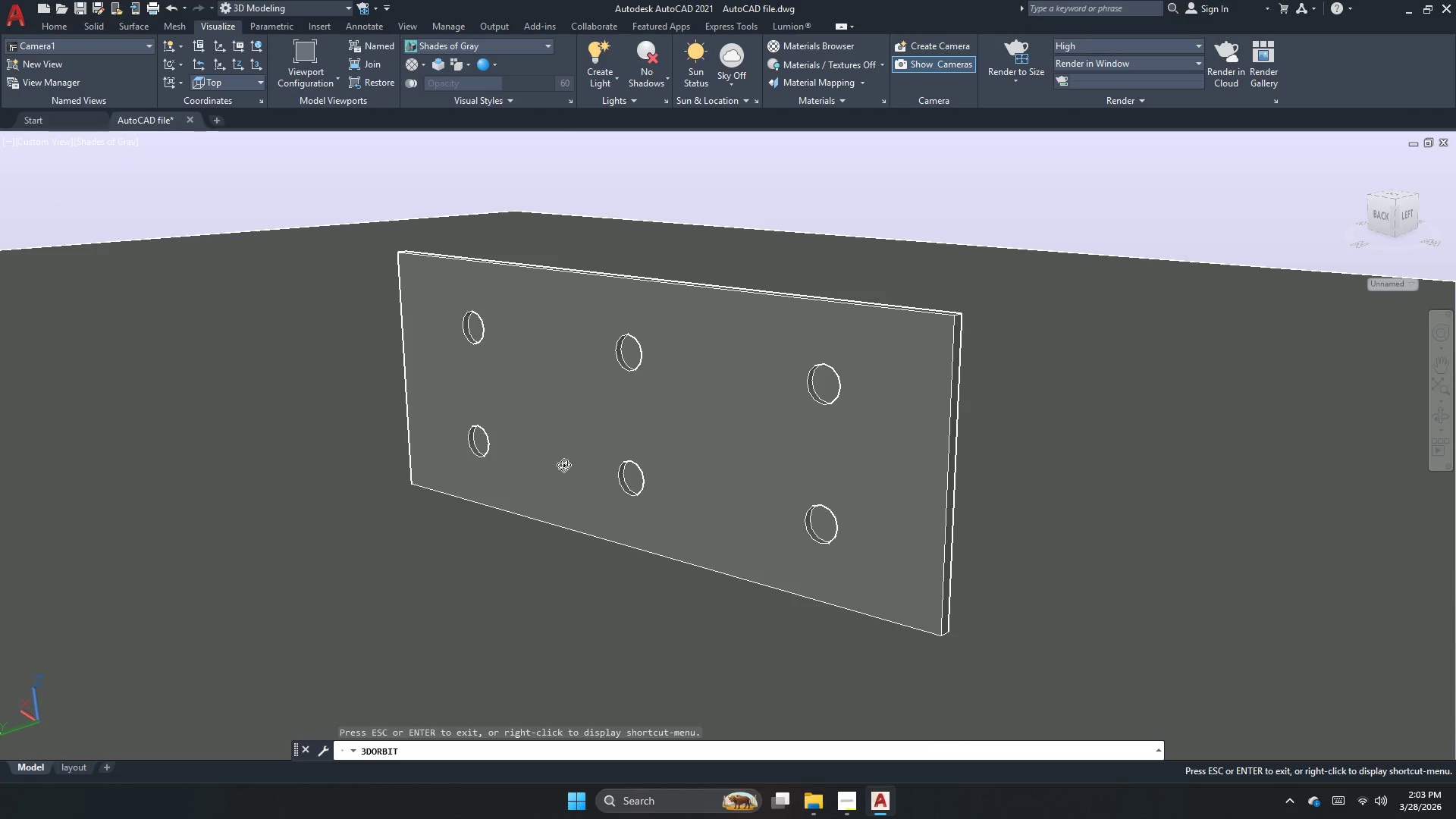 
left_click_drag(start_coordinate=[563, 464], to_coordinate=[579, 459])
 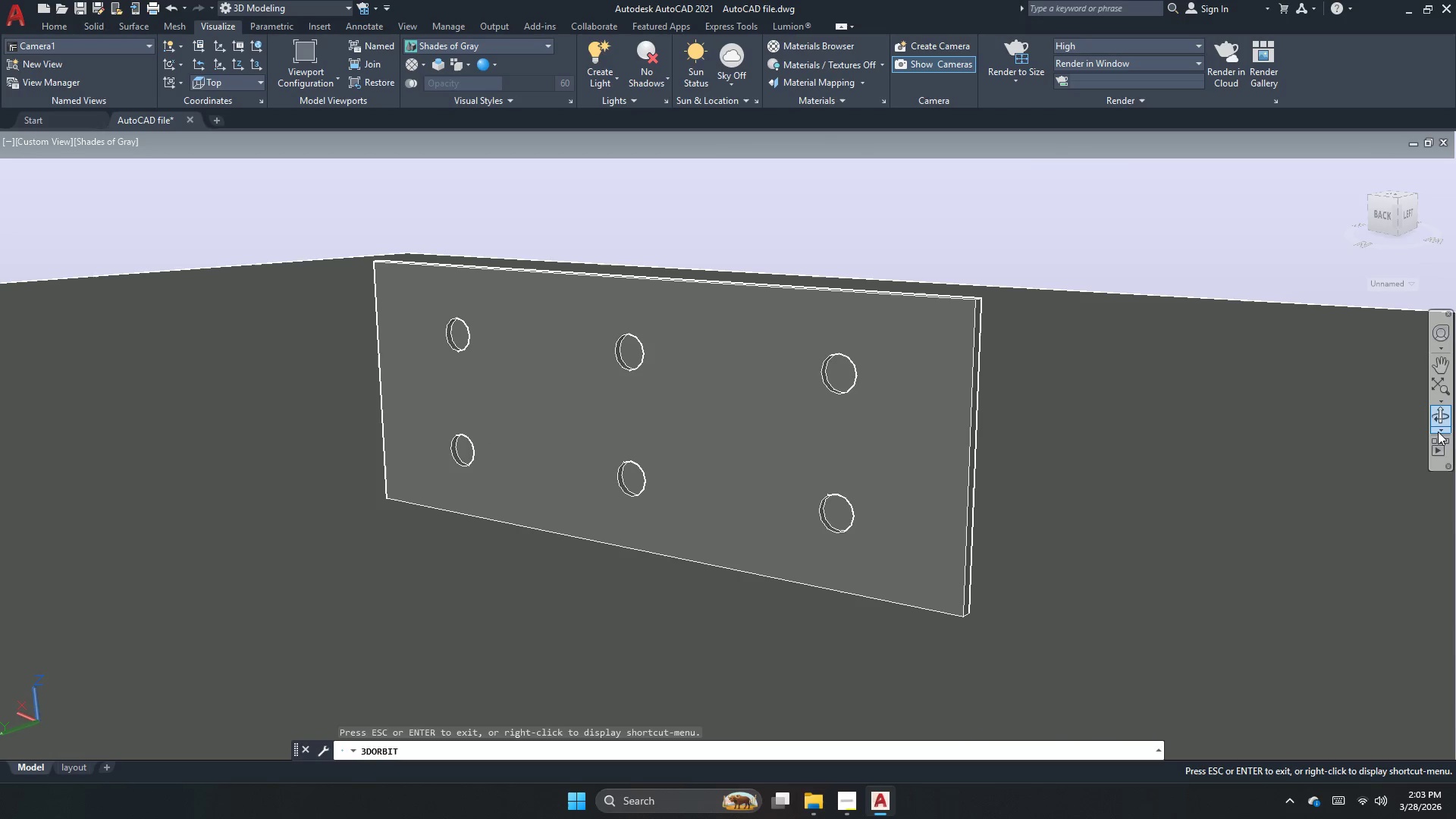 
key(Escape)
 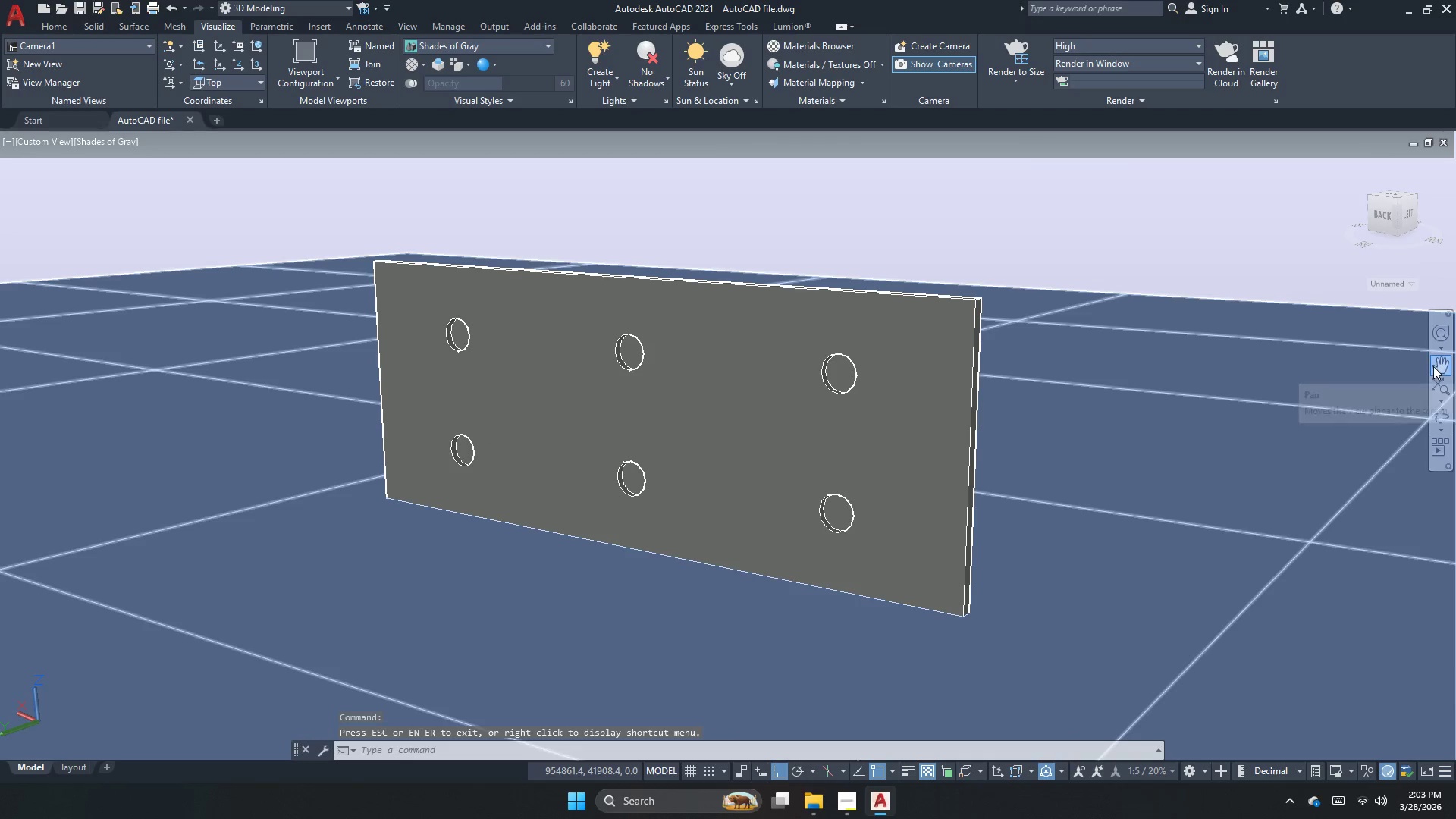 
left_click([1434, 366])
 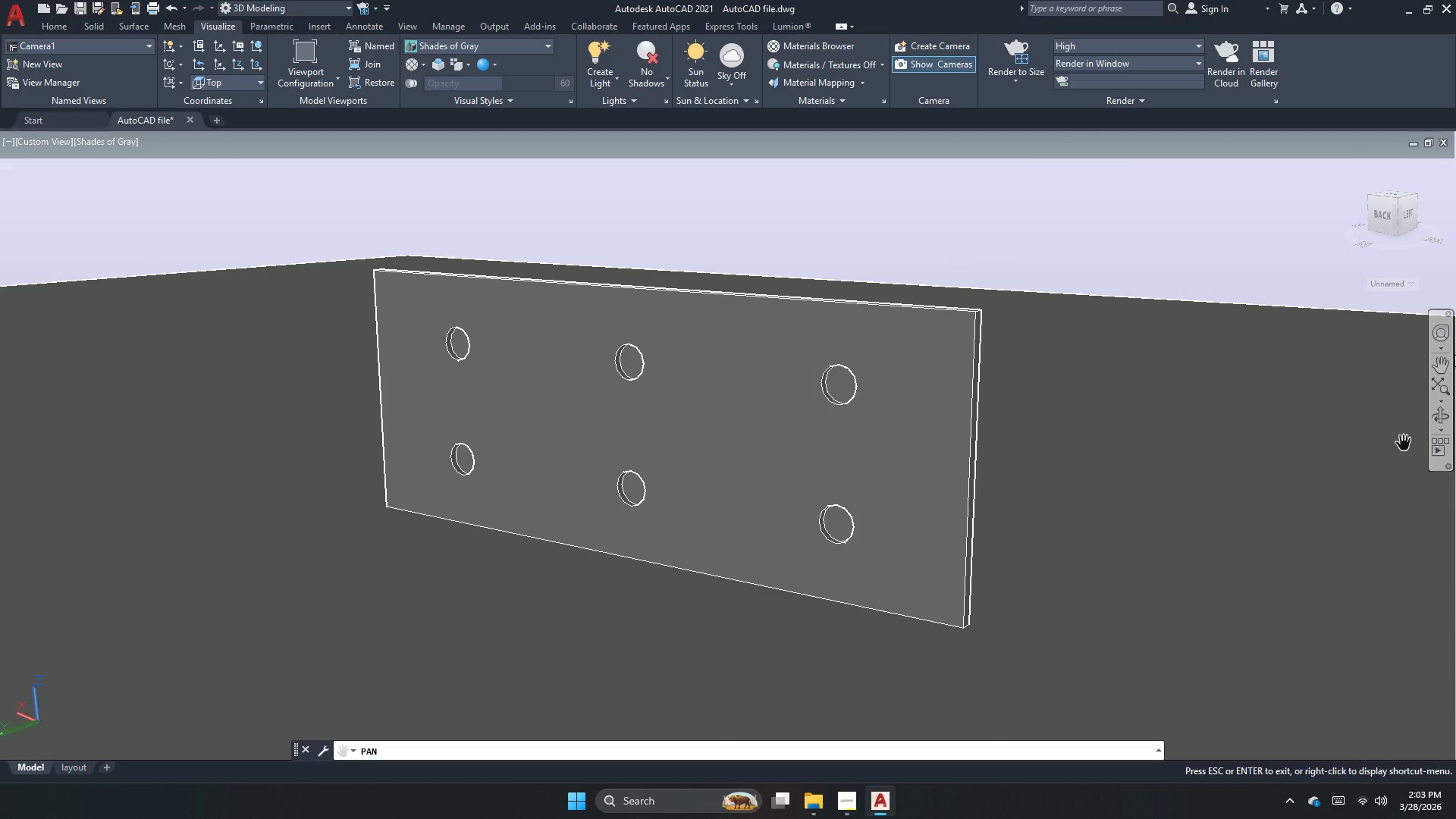 
left_click([1446, 416])
 